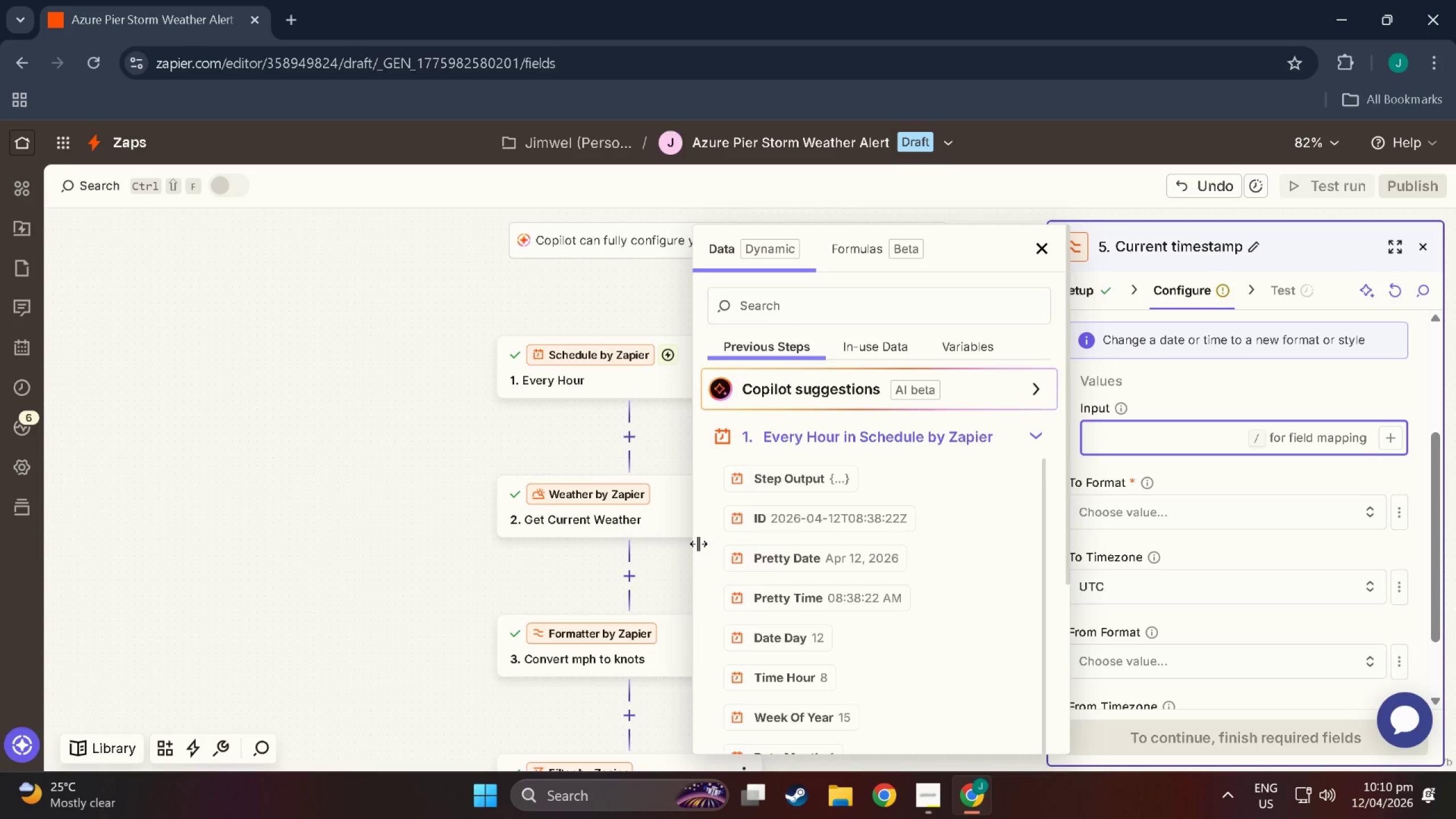 
wait(24.03)
 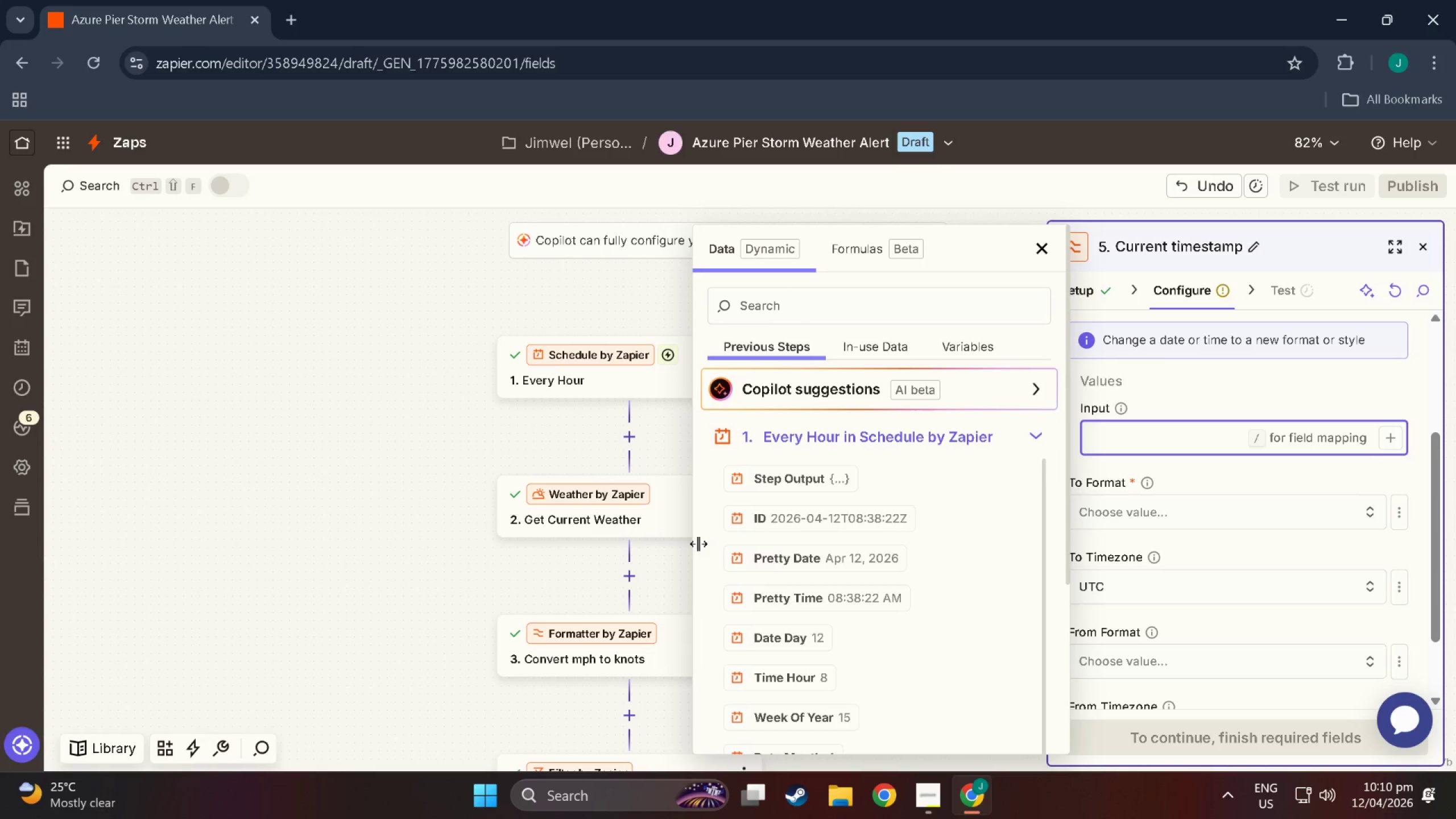 
scroll: coordinate [887, 656], scroll_direction: up, amount: 4.0
 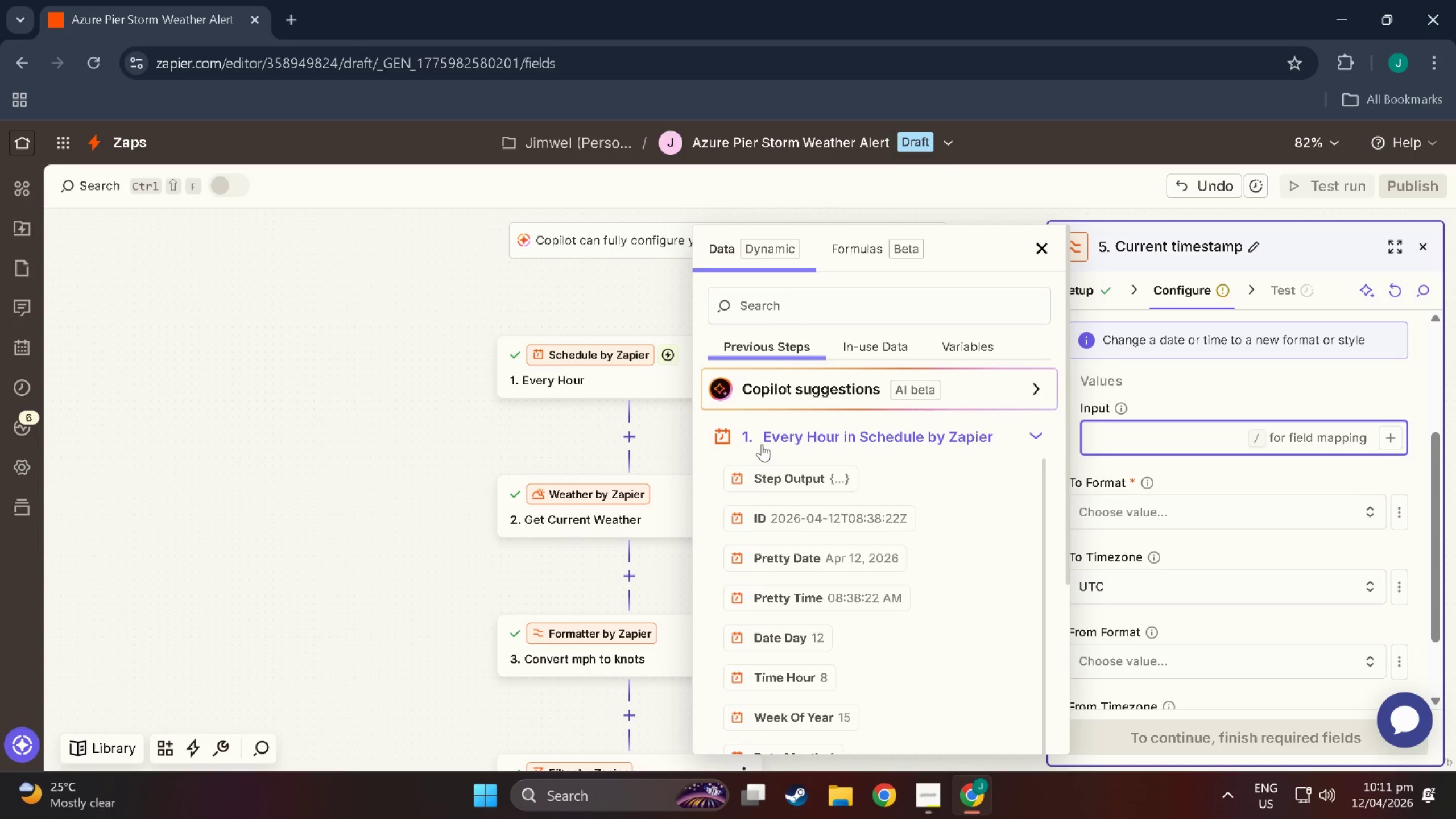 
wait(24.07)
 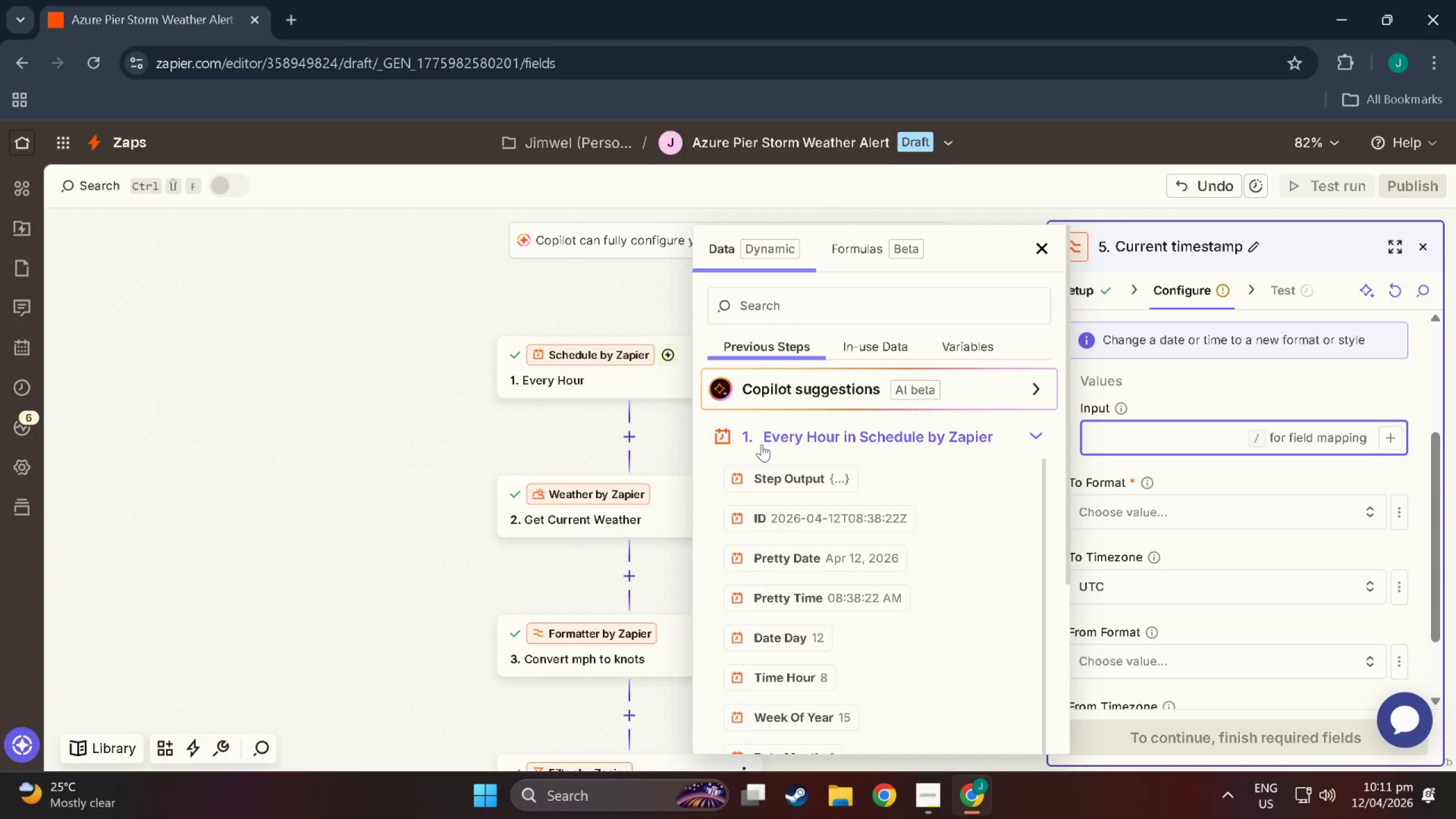 
scroll: coordinate [1039, 515], scroll_direction: up, amount: 1.0
 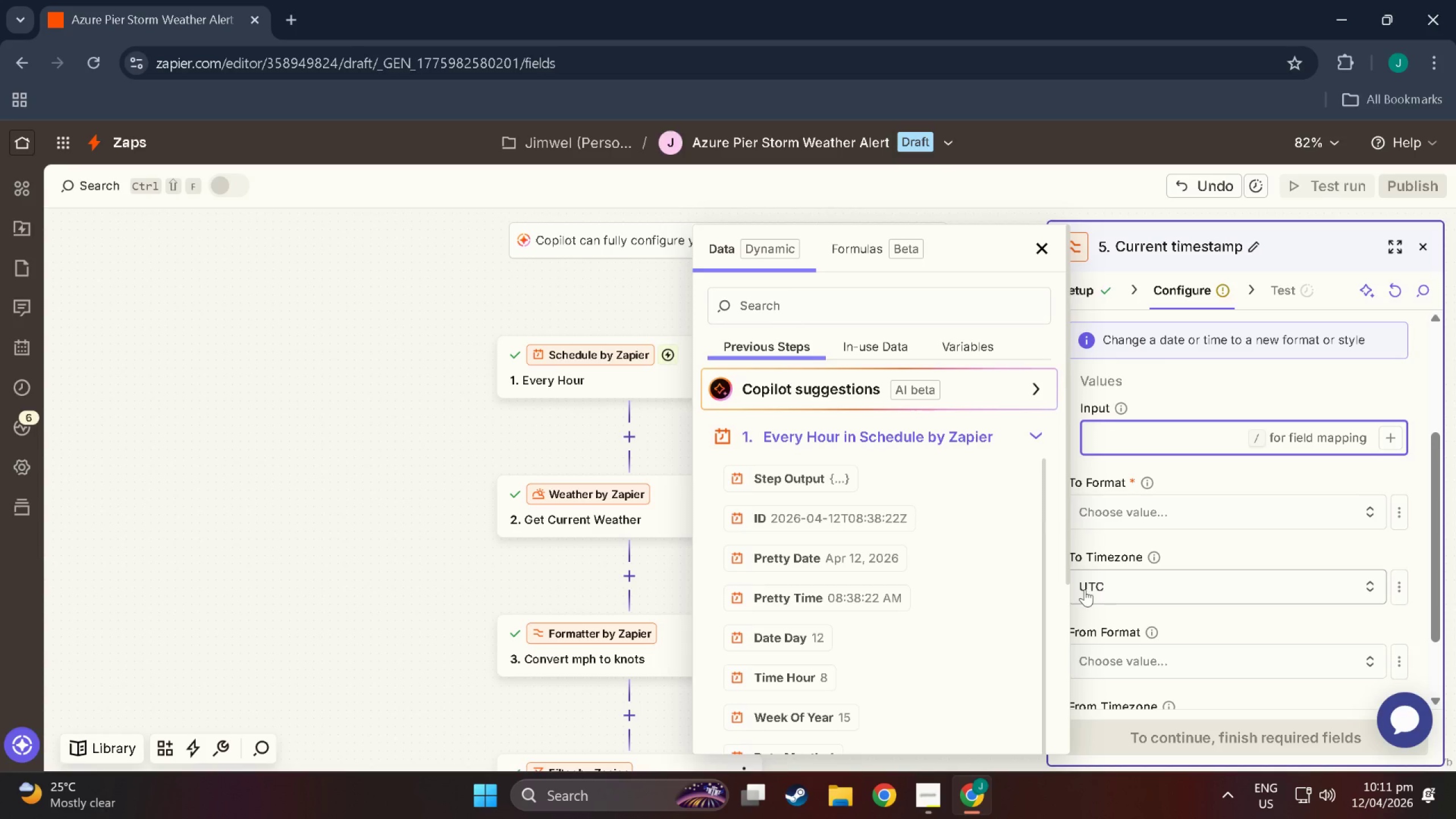 
scroll: coordinate [944, 552], scroll_direction: down, amount: 2.0
 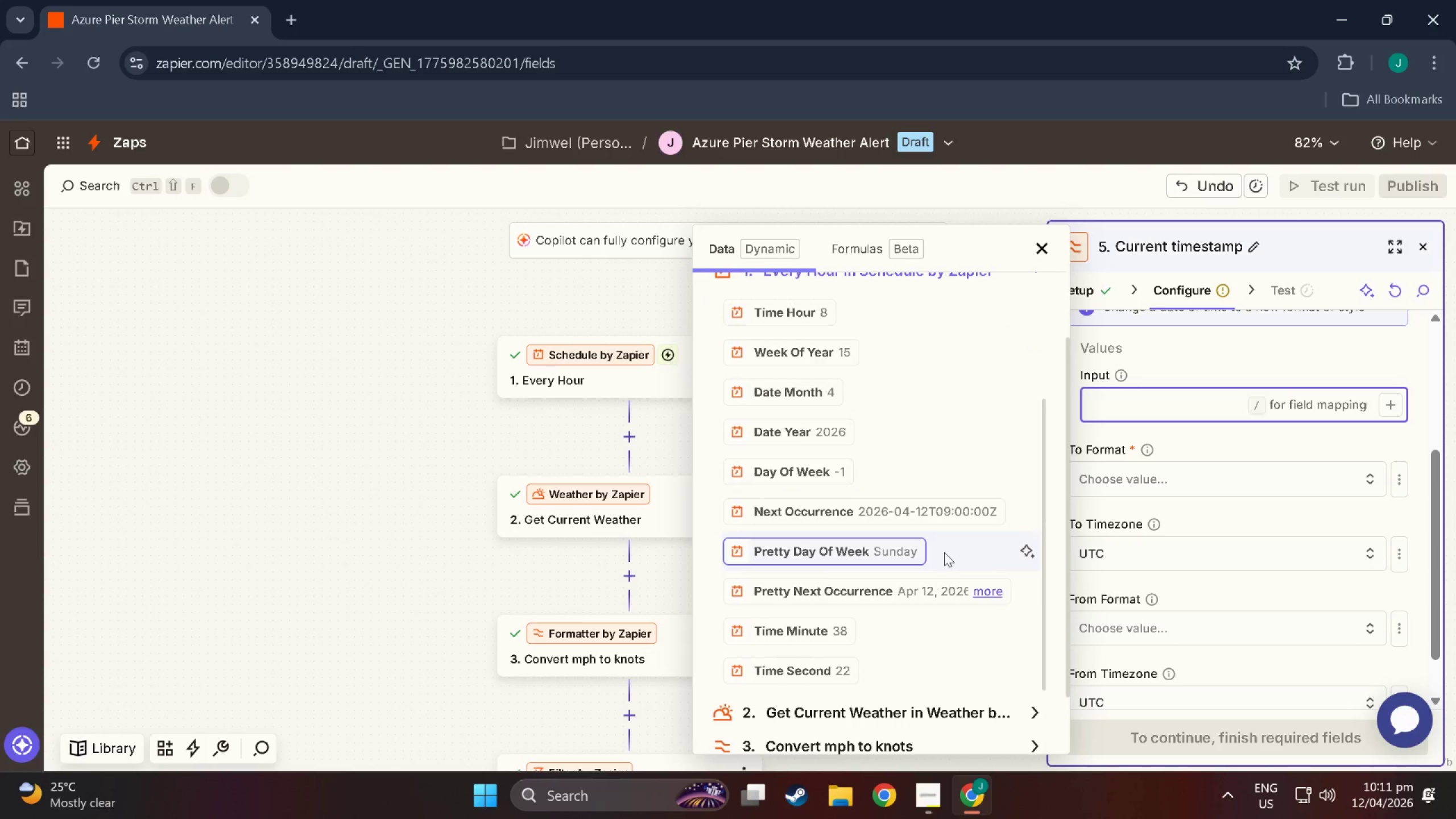 
scroll: coordinate [944, 552], scroll_direction: up, amount: 3.0
 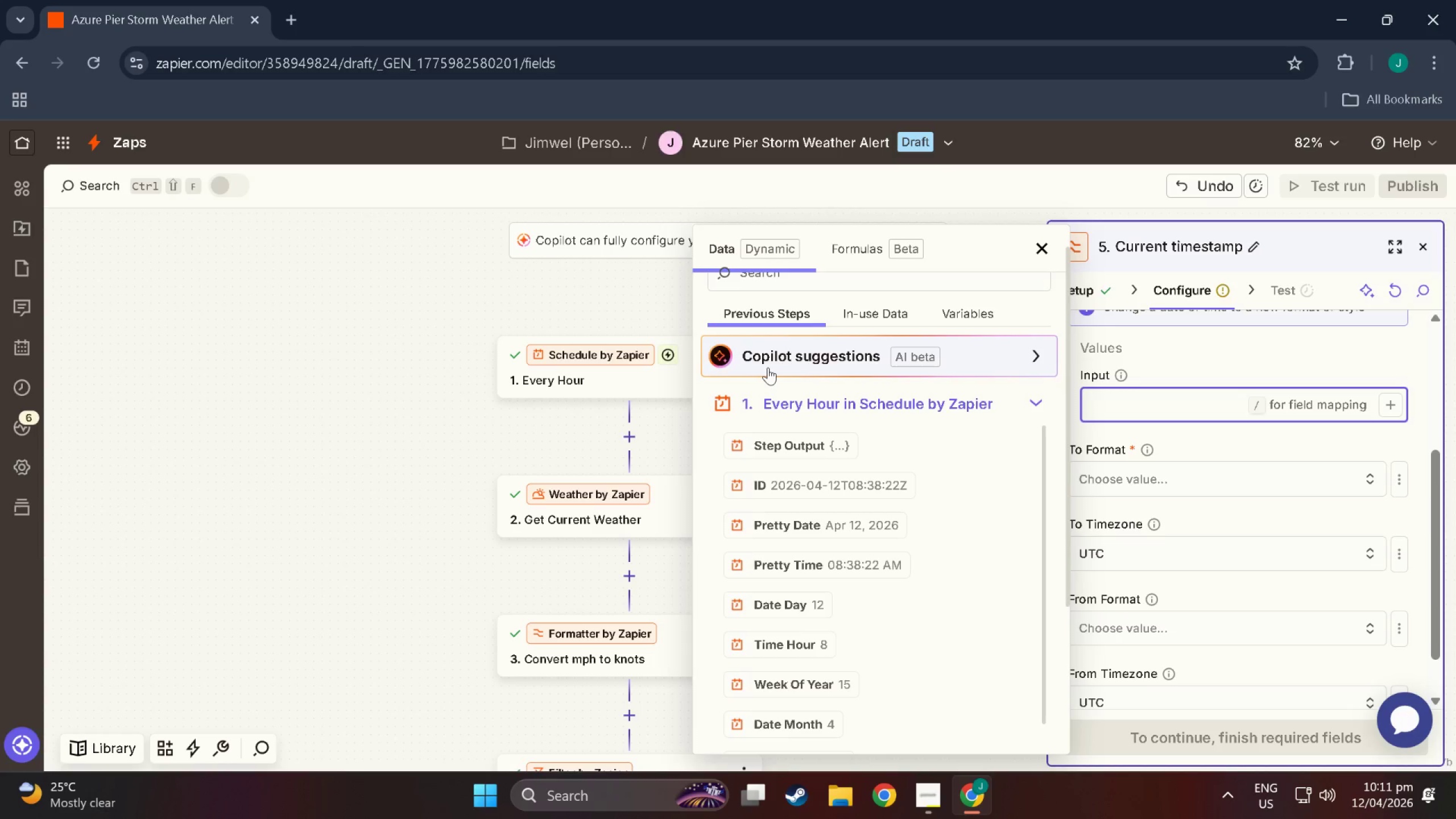 
wait(23.07)
 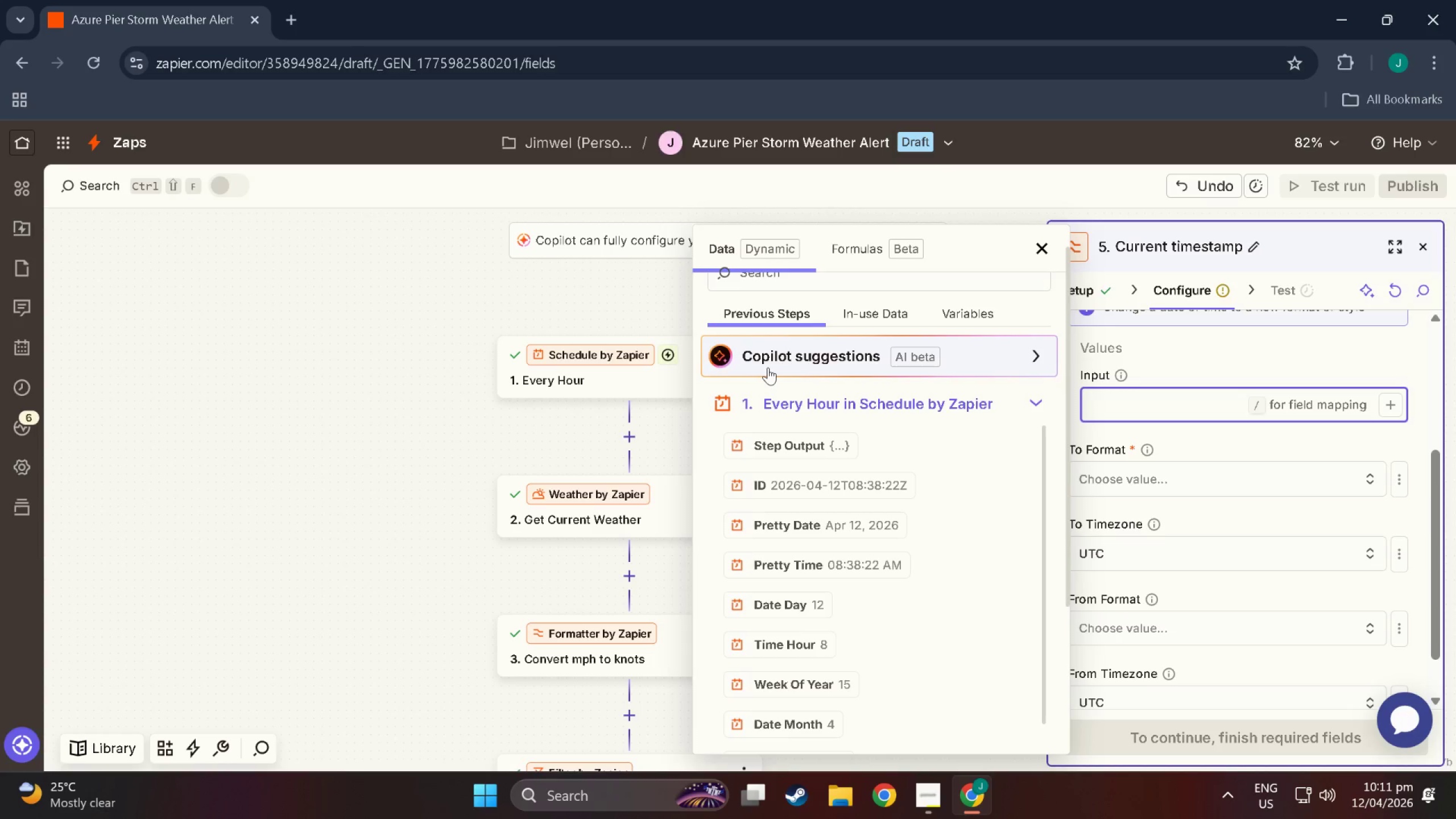 
scroll: coordinate [814, 590], scroll_direction: up, amount: 2.0
 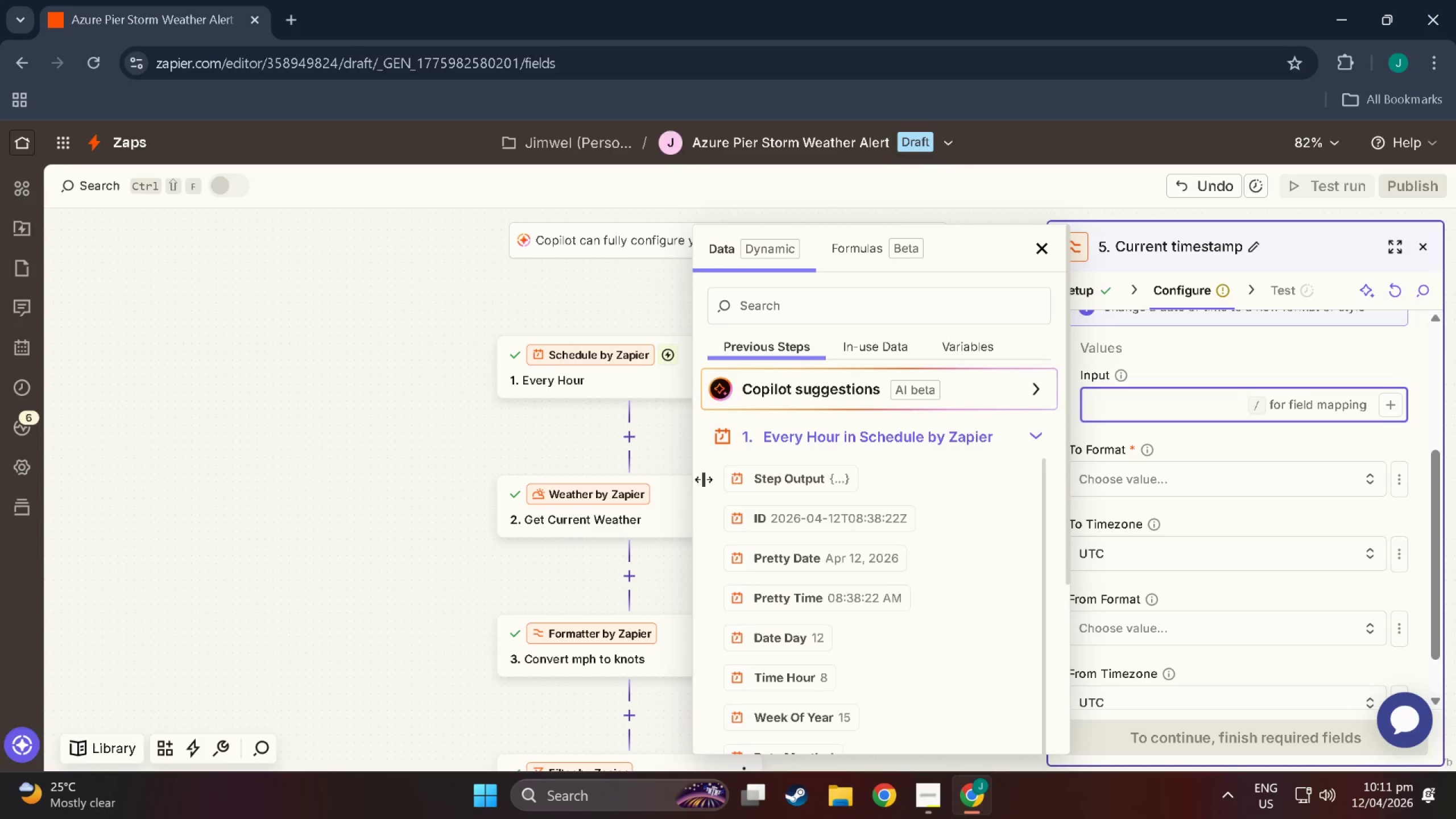 
left_click_drag(start_coordinate=[710, 474], to_coordinate=[853, 483])
 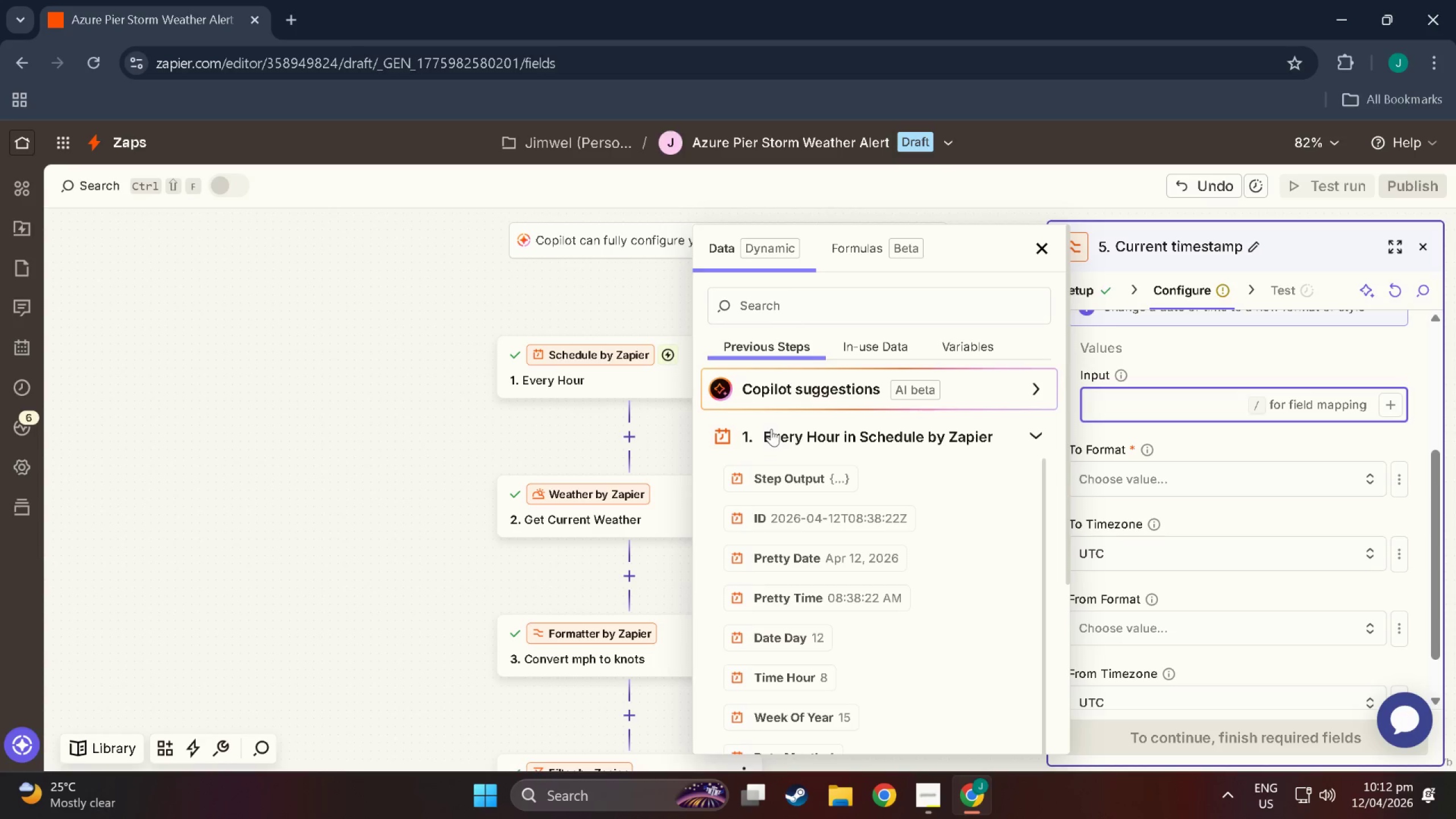 
scroll: coordinate [920, 419], scroll_direction: up, amount: 3.0
 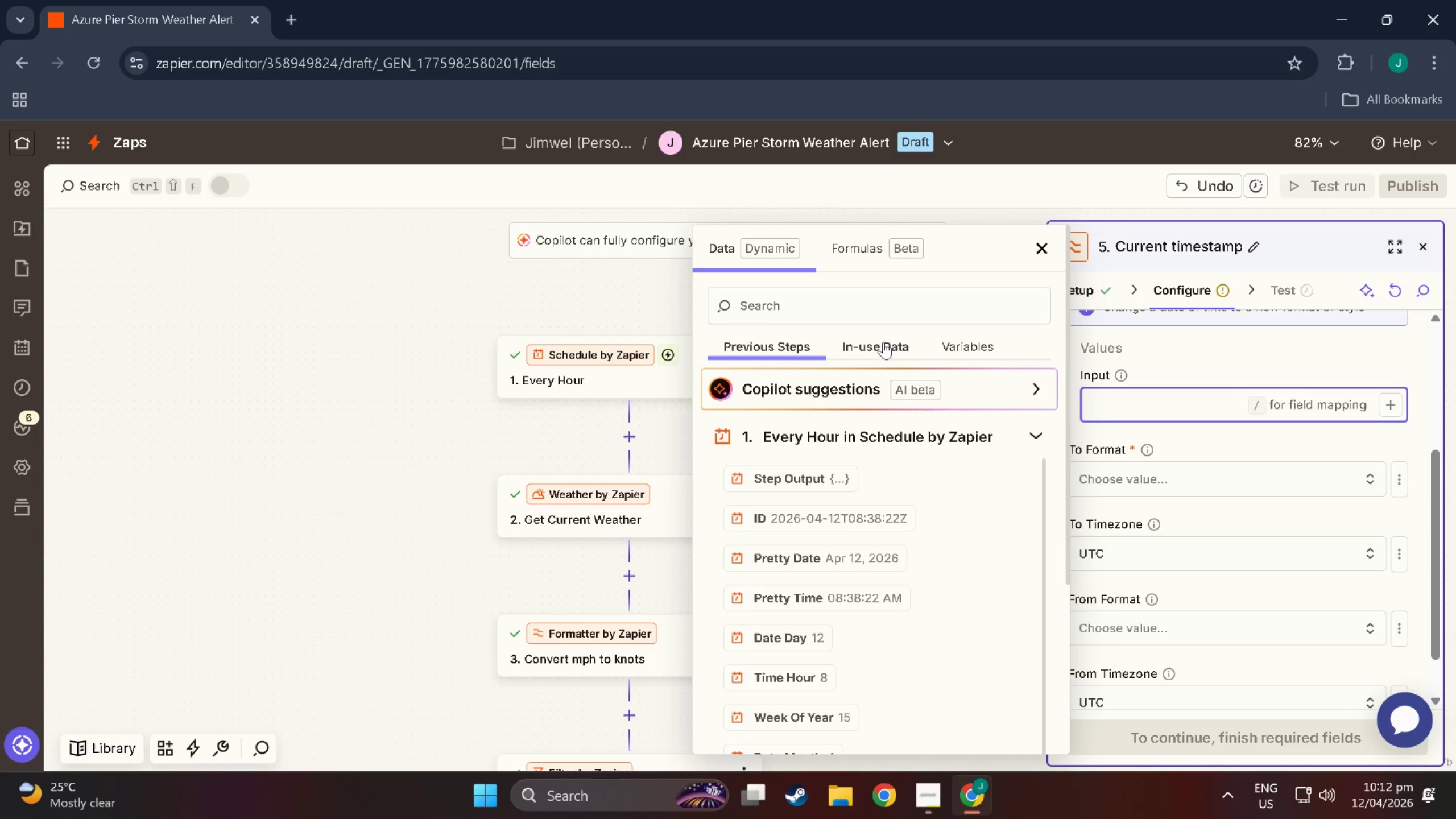 
double_click([888, 355])
 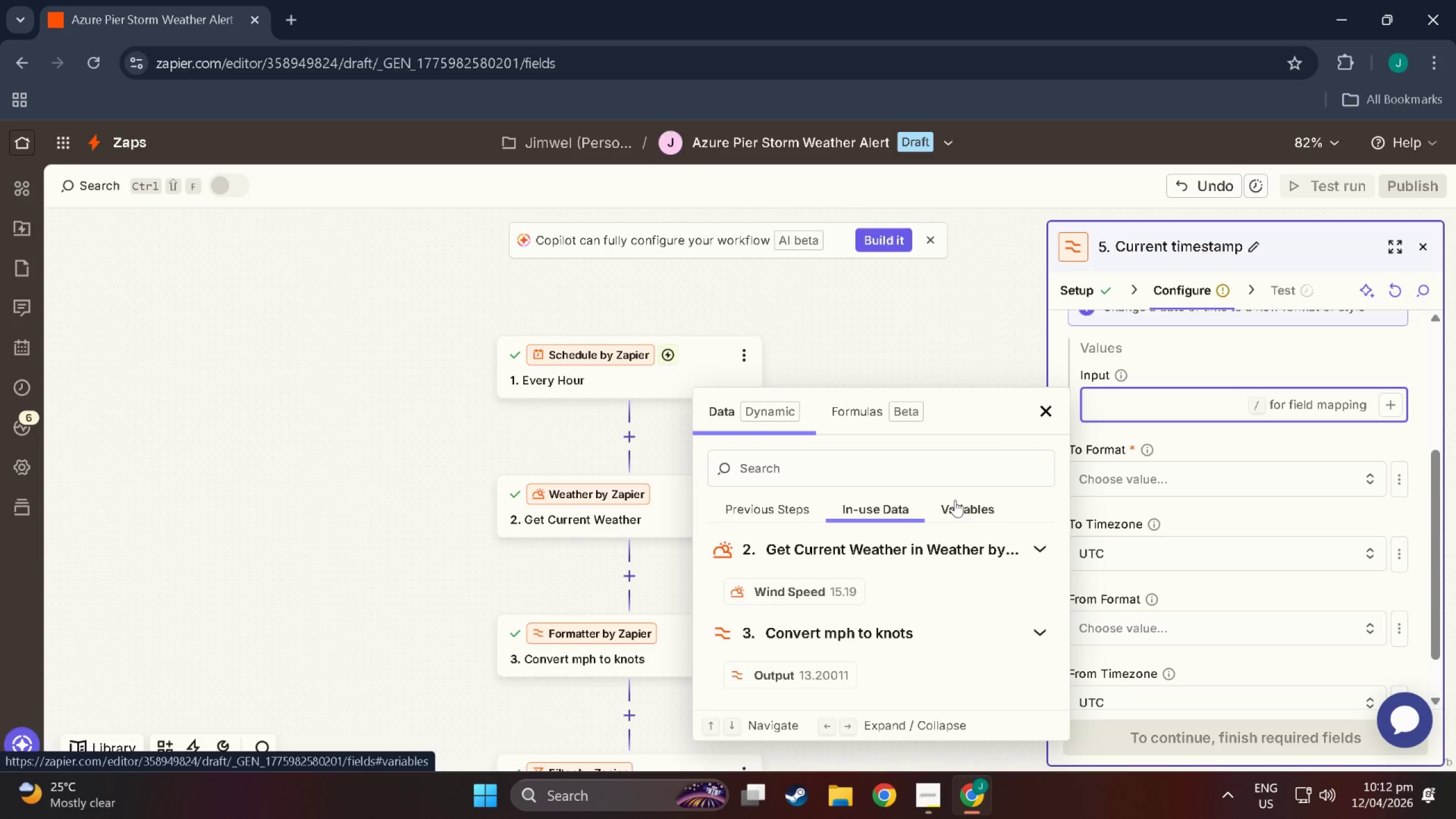 
left_click([955, 500])
 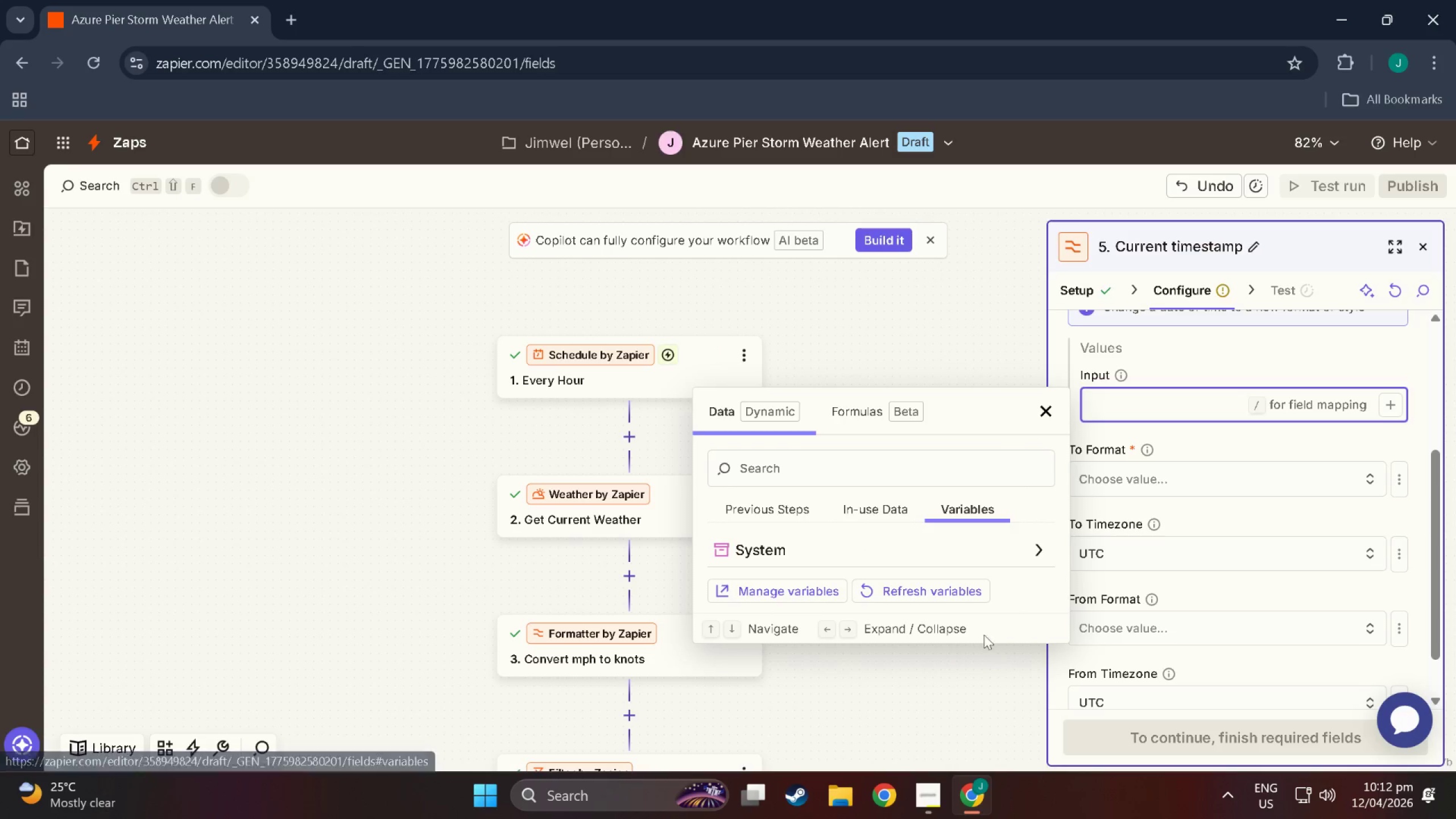 
left_click([867, 505])
 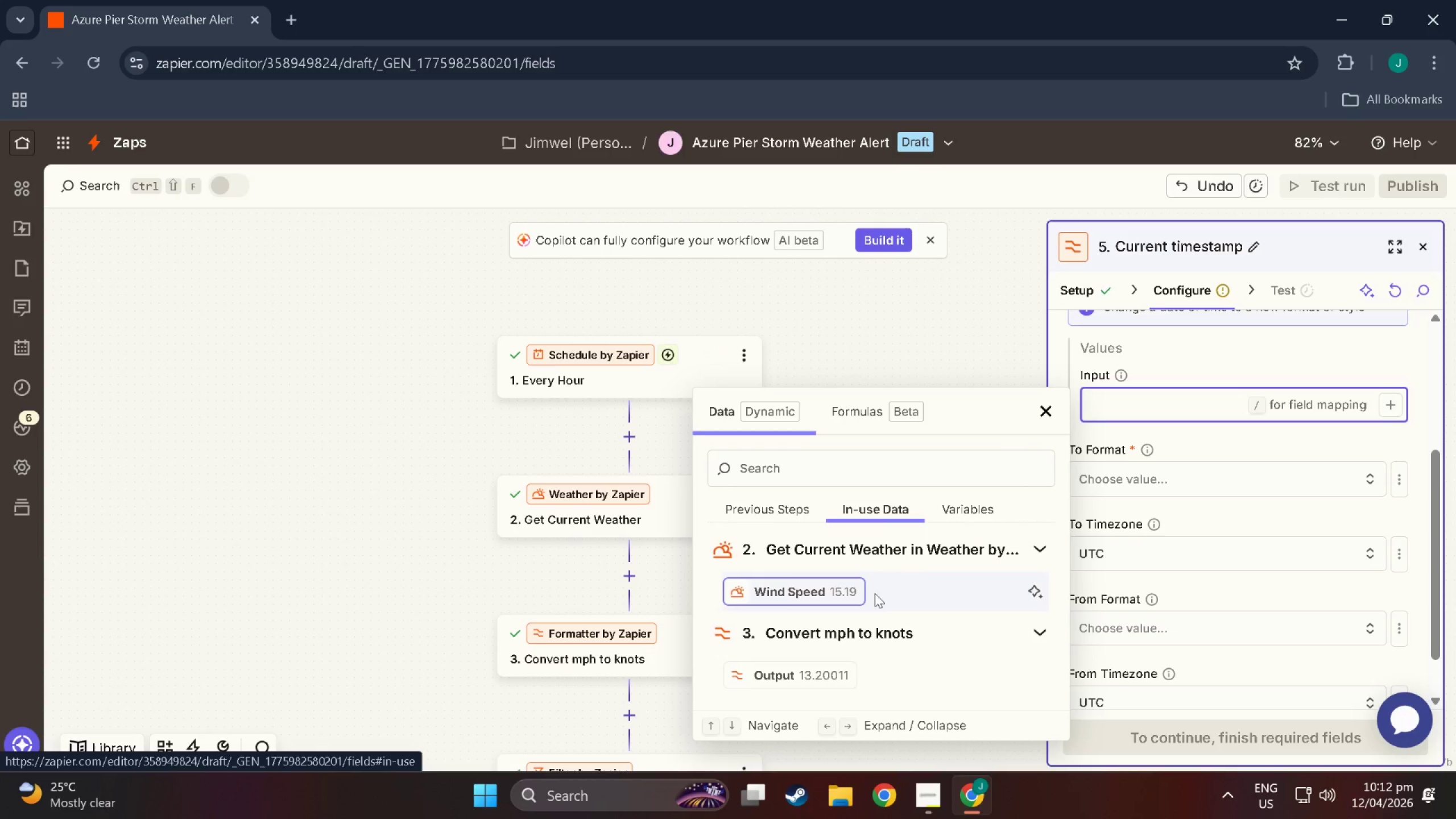 
scroll: coordinate [875, 601], scroll_direction: down, amount: 3.0
 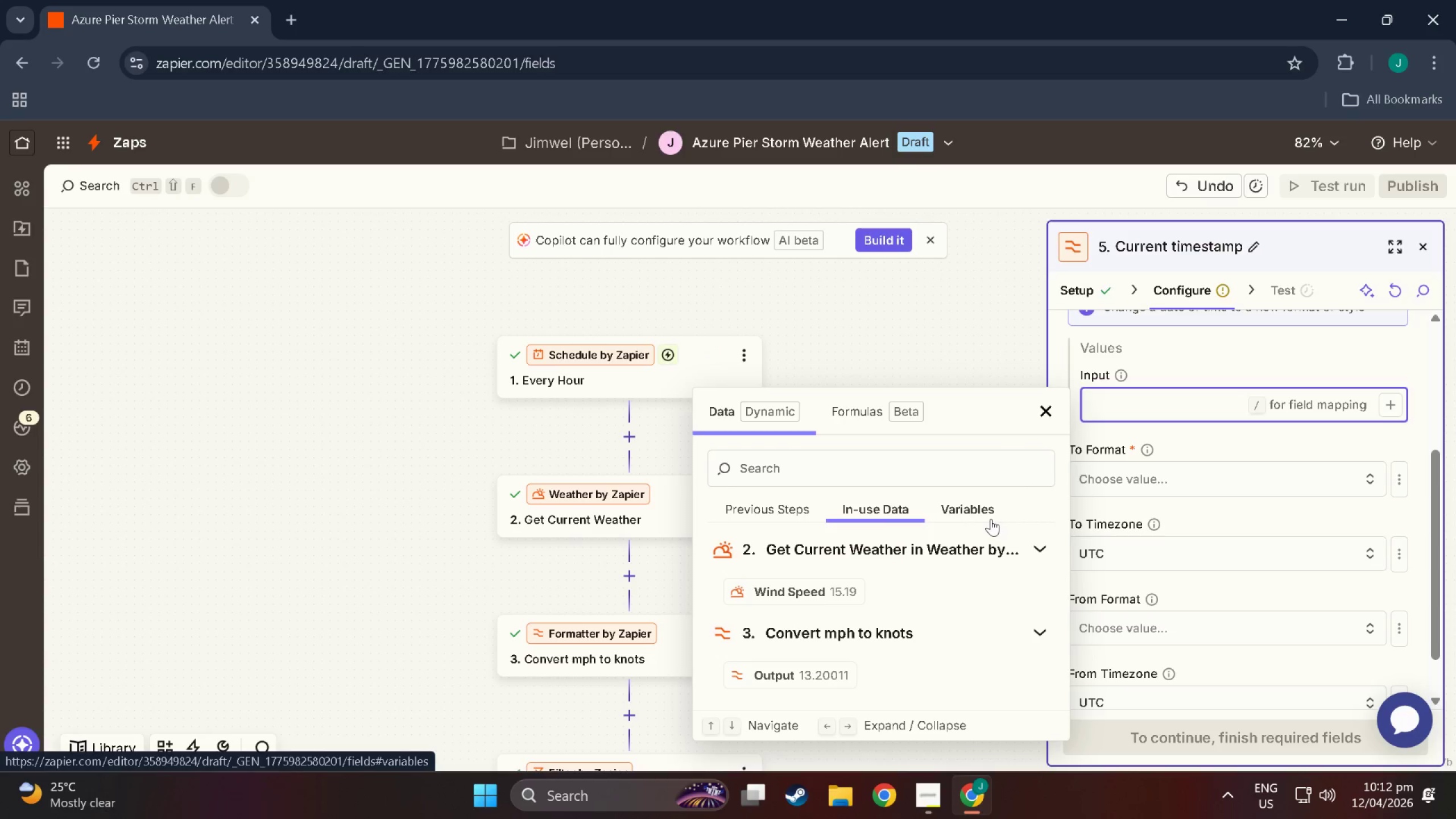 
left_click([991, 519])
 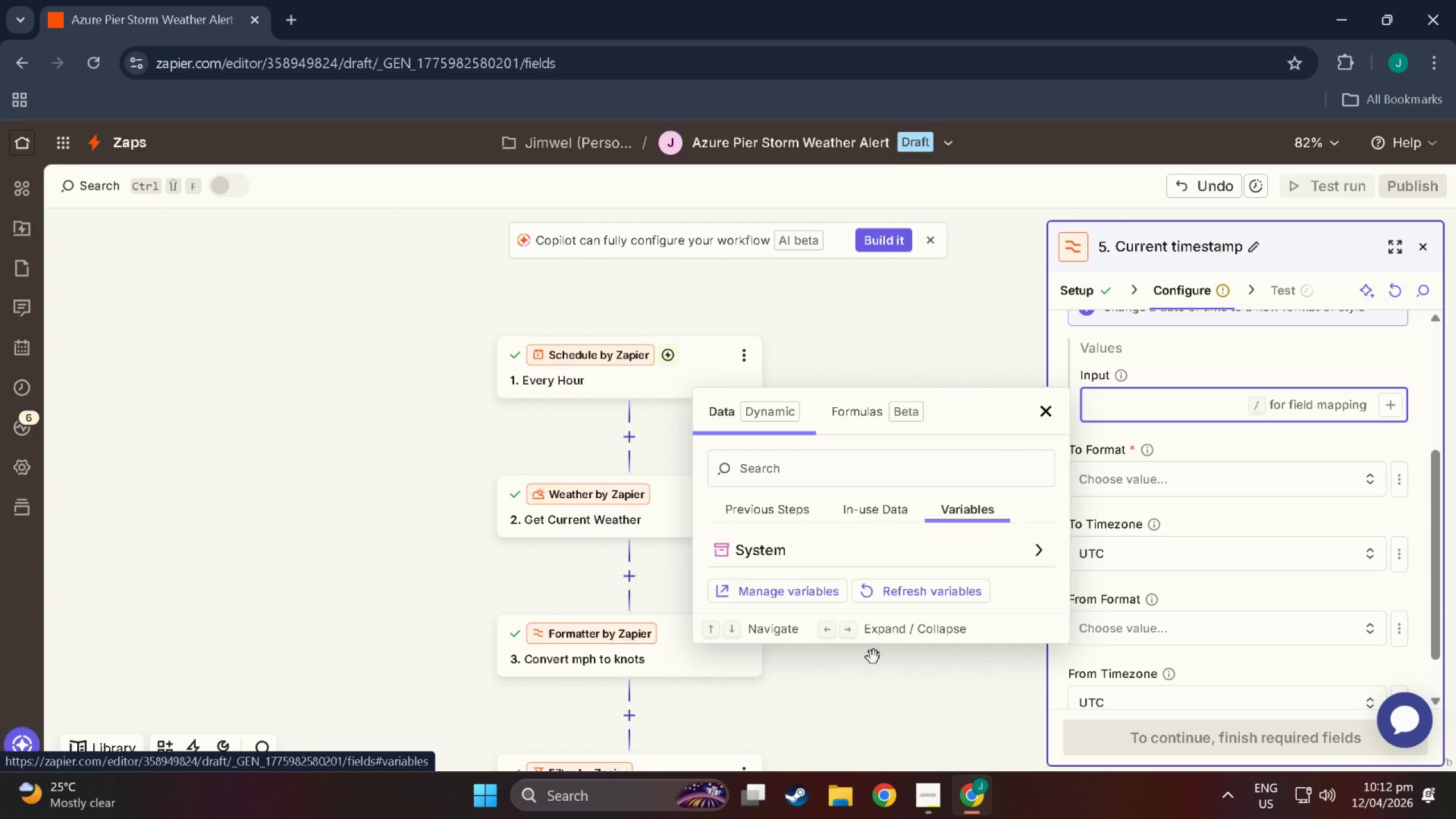 
scroll: coordinate [885, 596], scroll_direction: down, amount: 6.0
 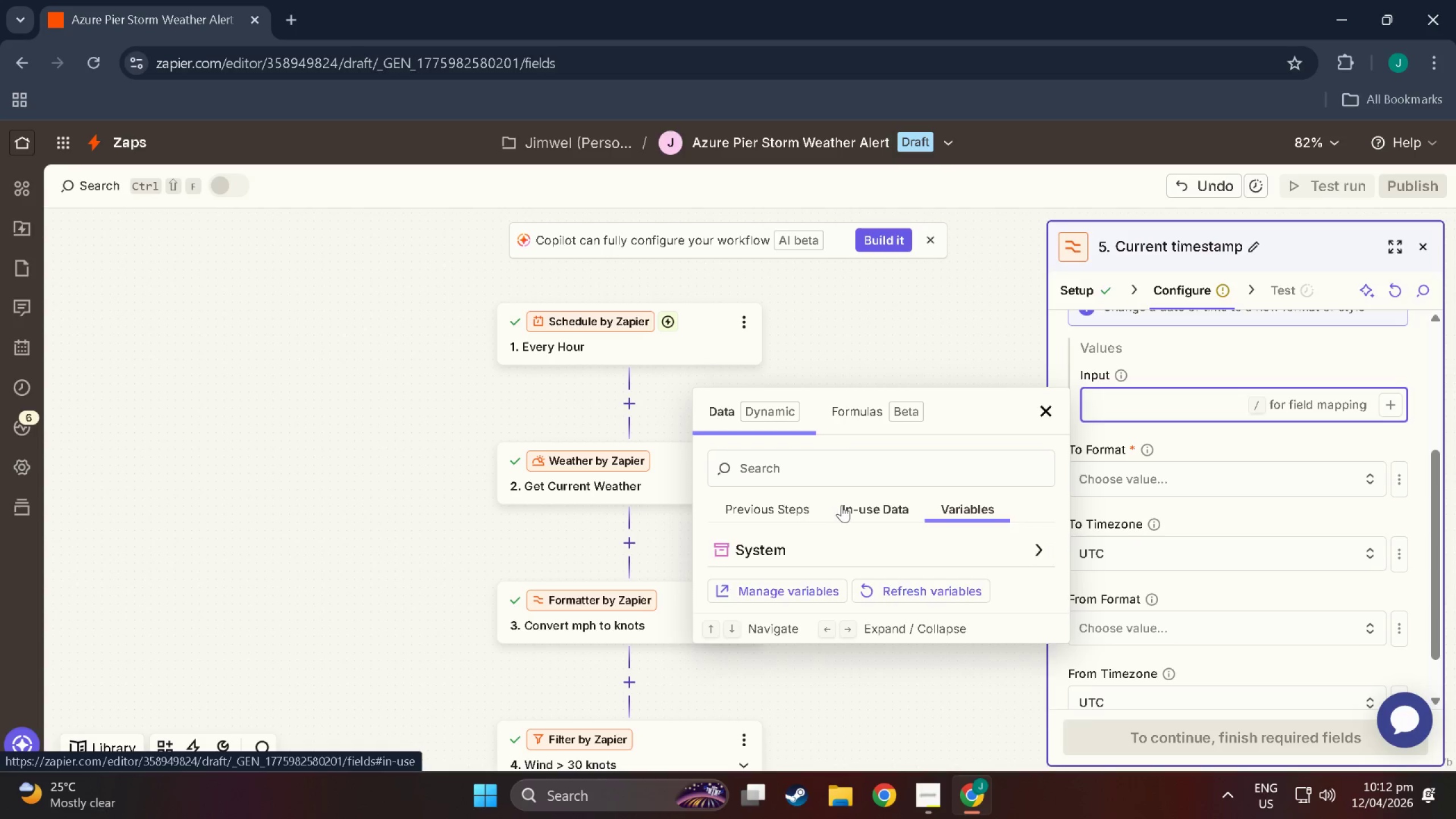 
double_click([766, 510])
 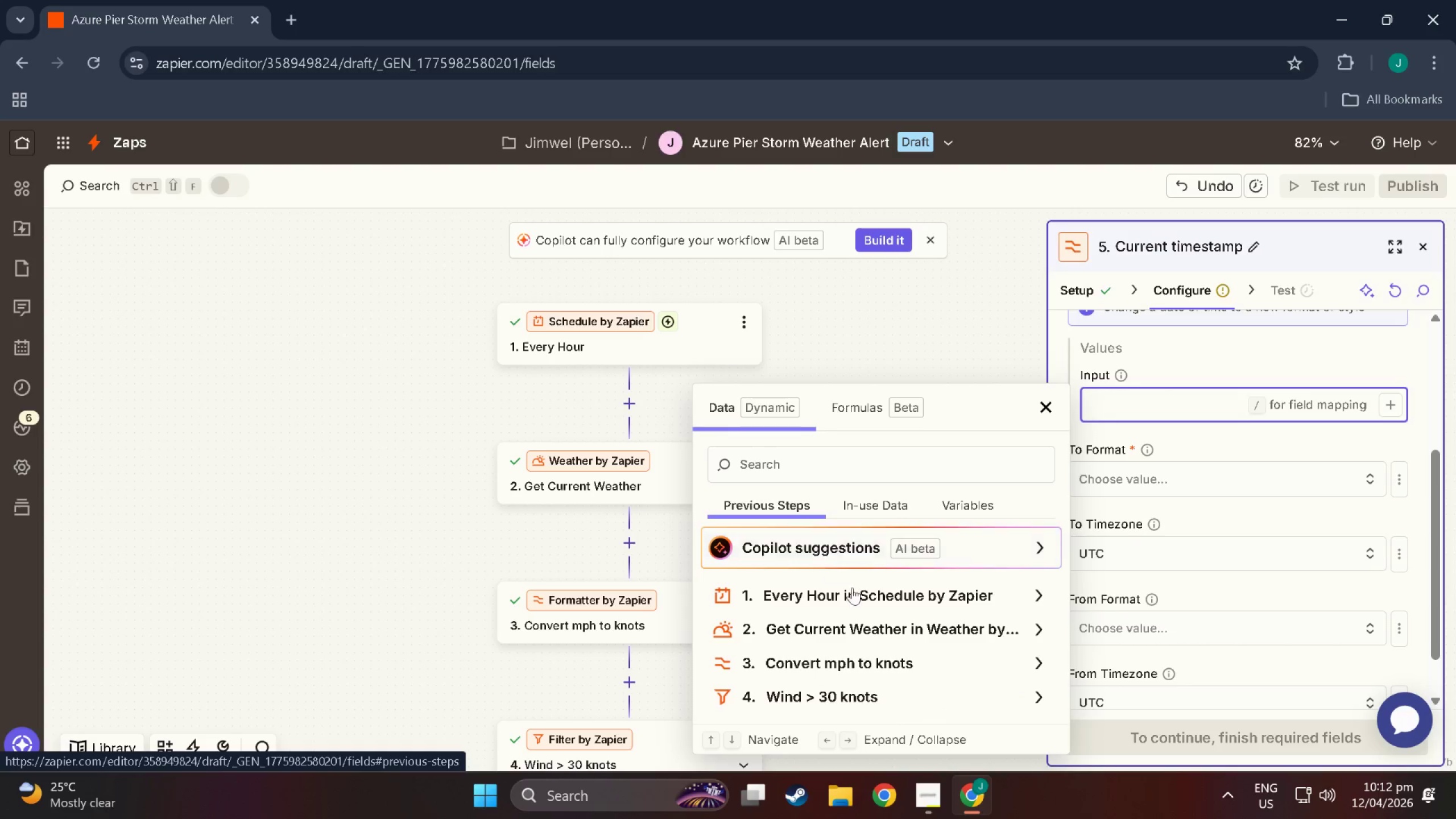 
left_click([867, 610])
 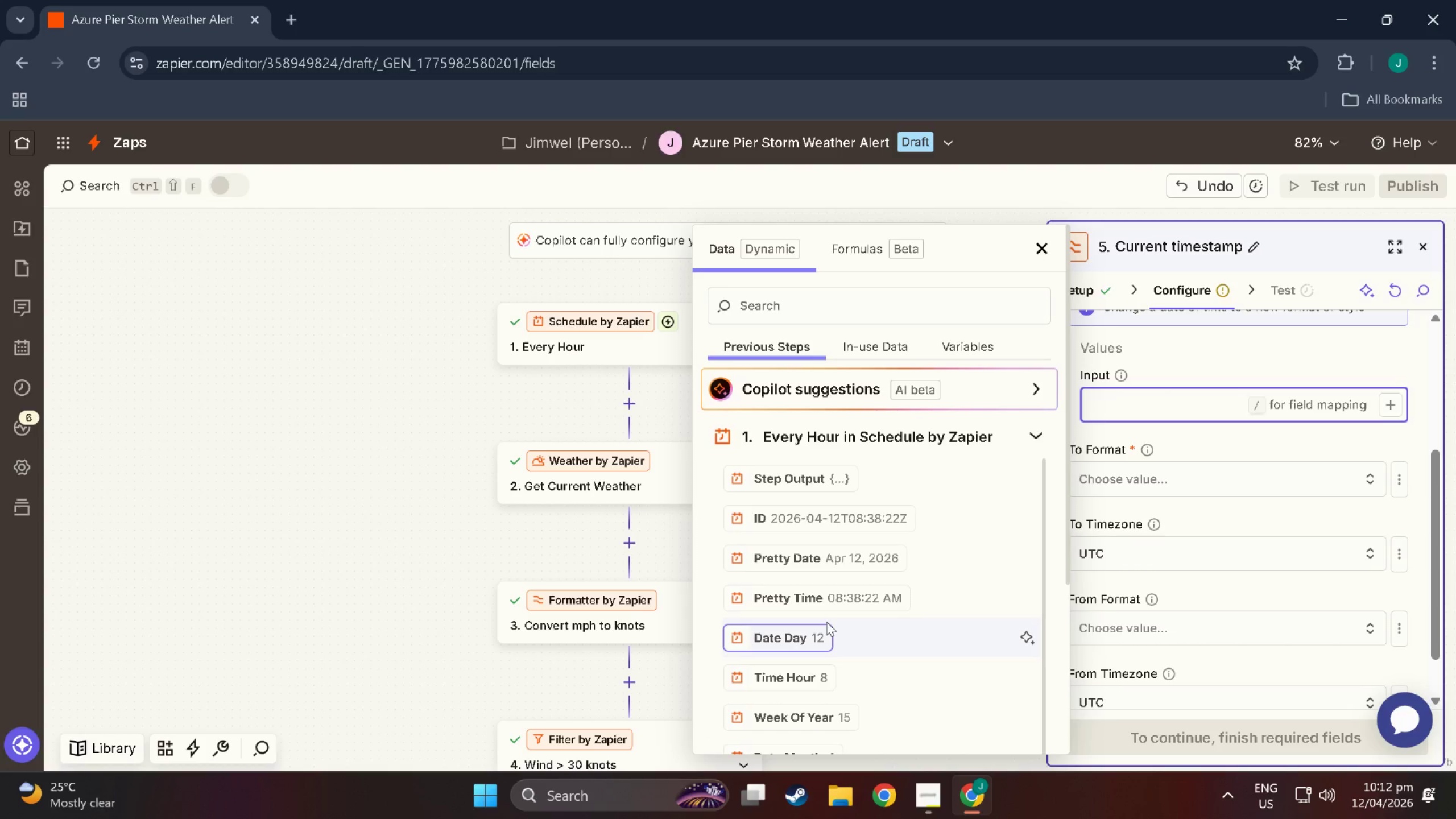 
wait(14.86)
 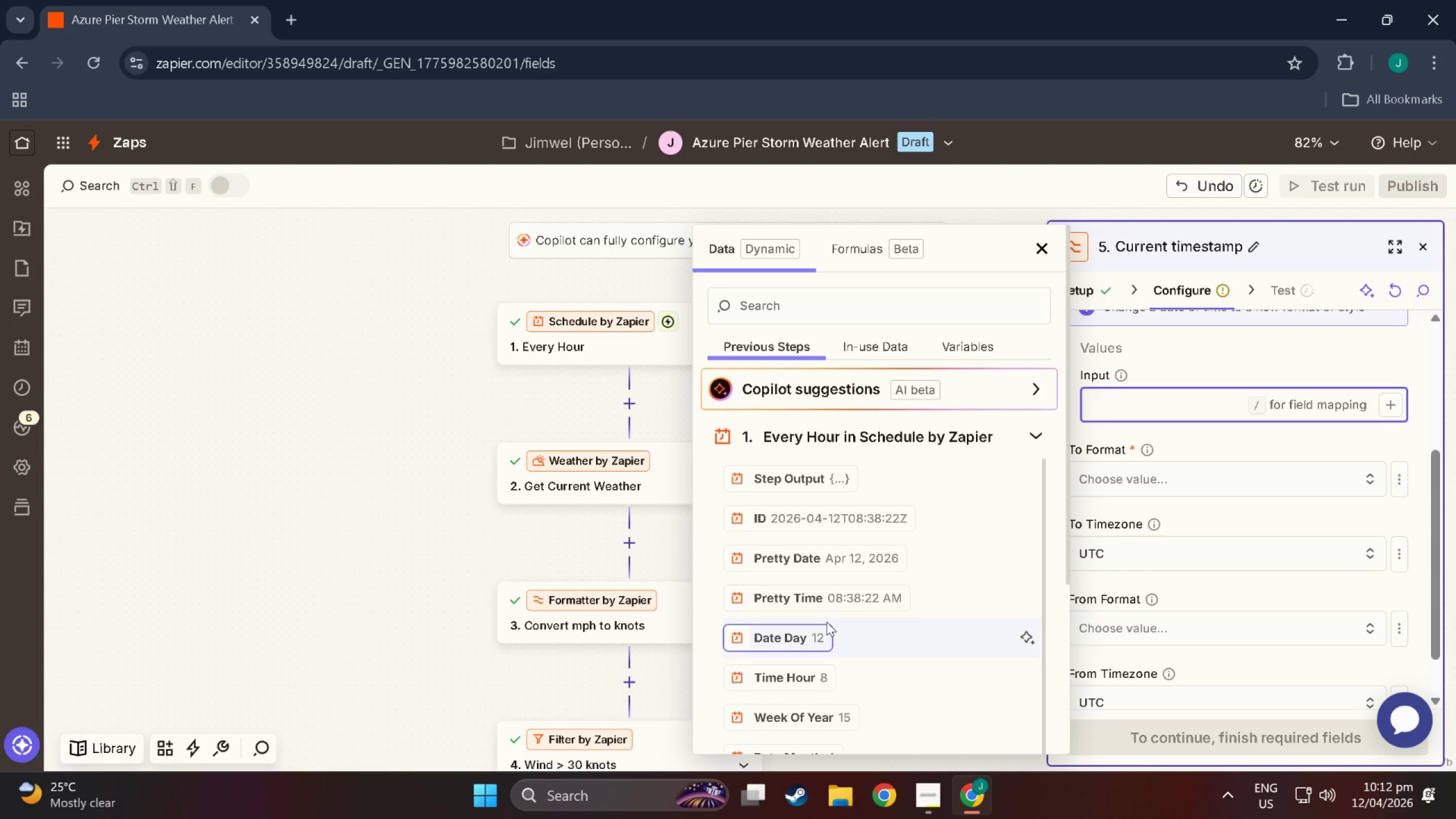 
scroll: coordinate [928, 677], scroll_direction: down, amount: 17.0
 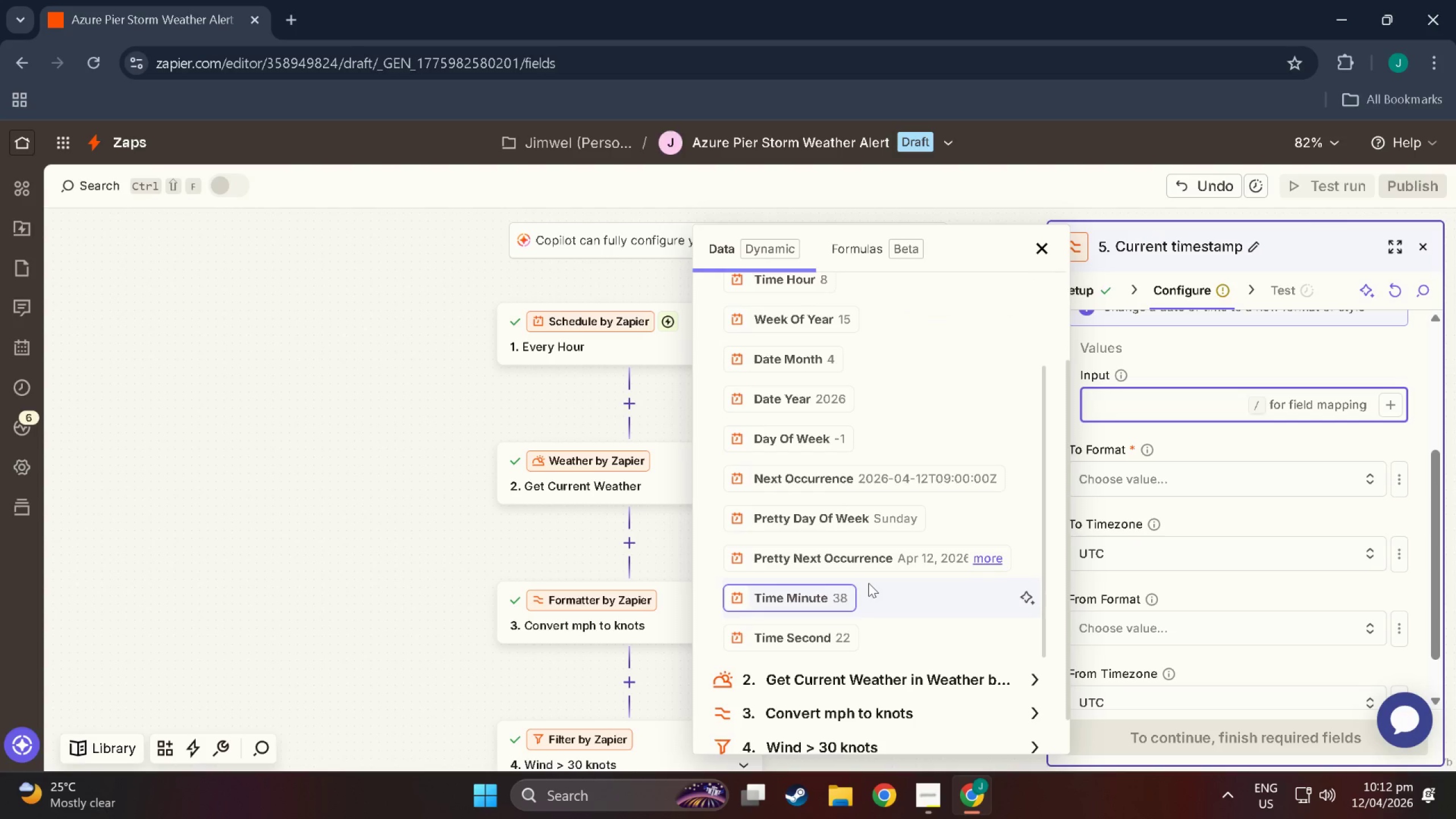 
wait(5.85)
 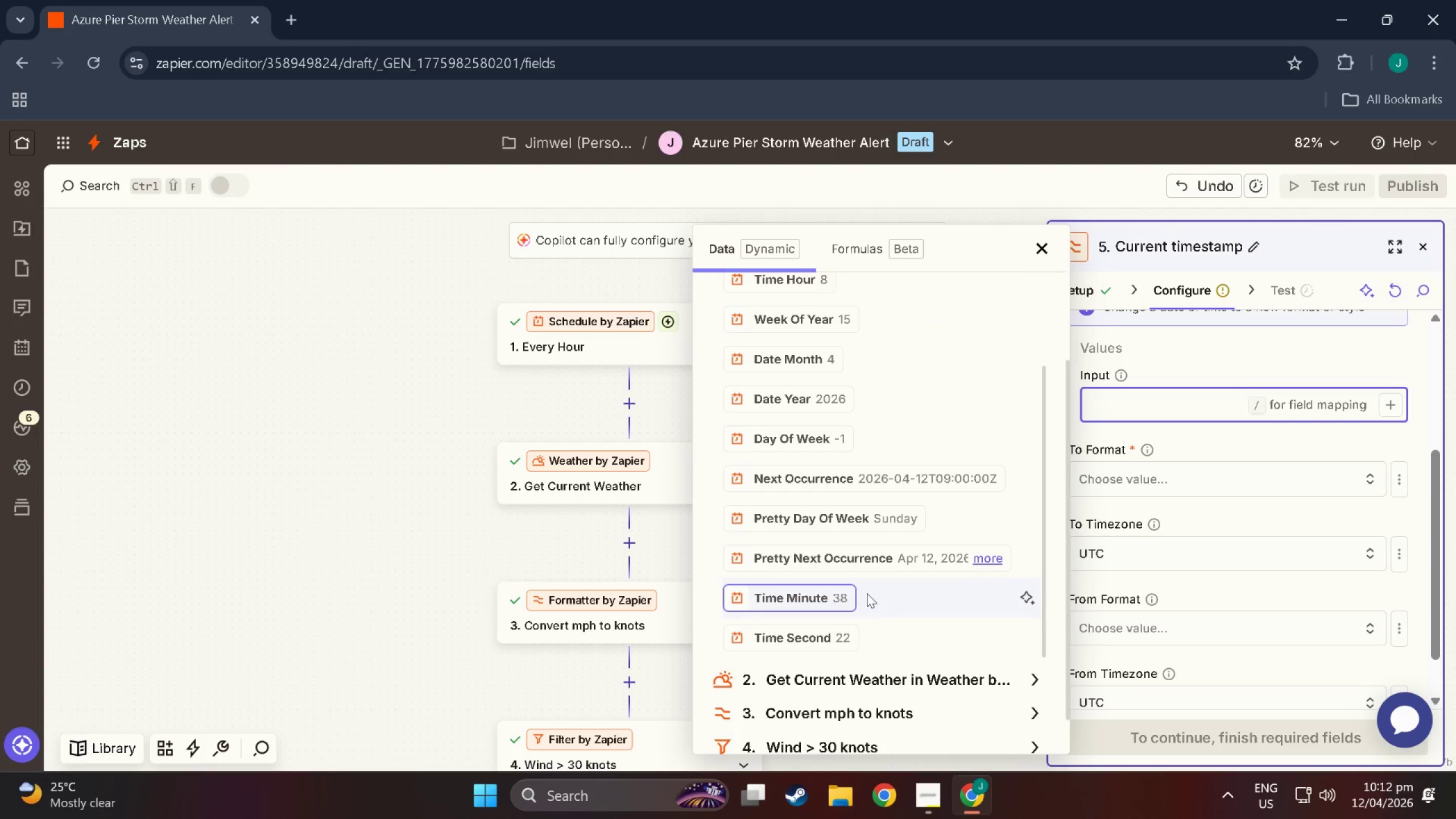 
scroll: coordinate [1115, 483], scroll_direction: up, amount: 4.0
 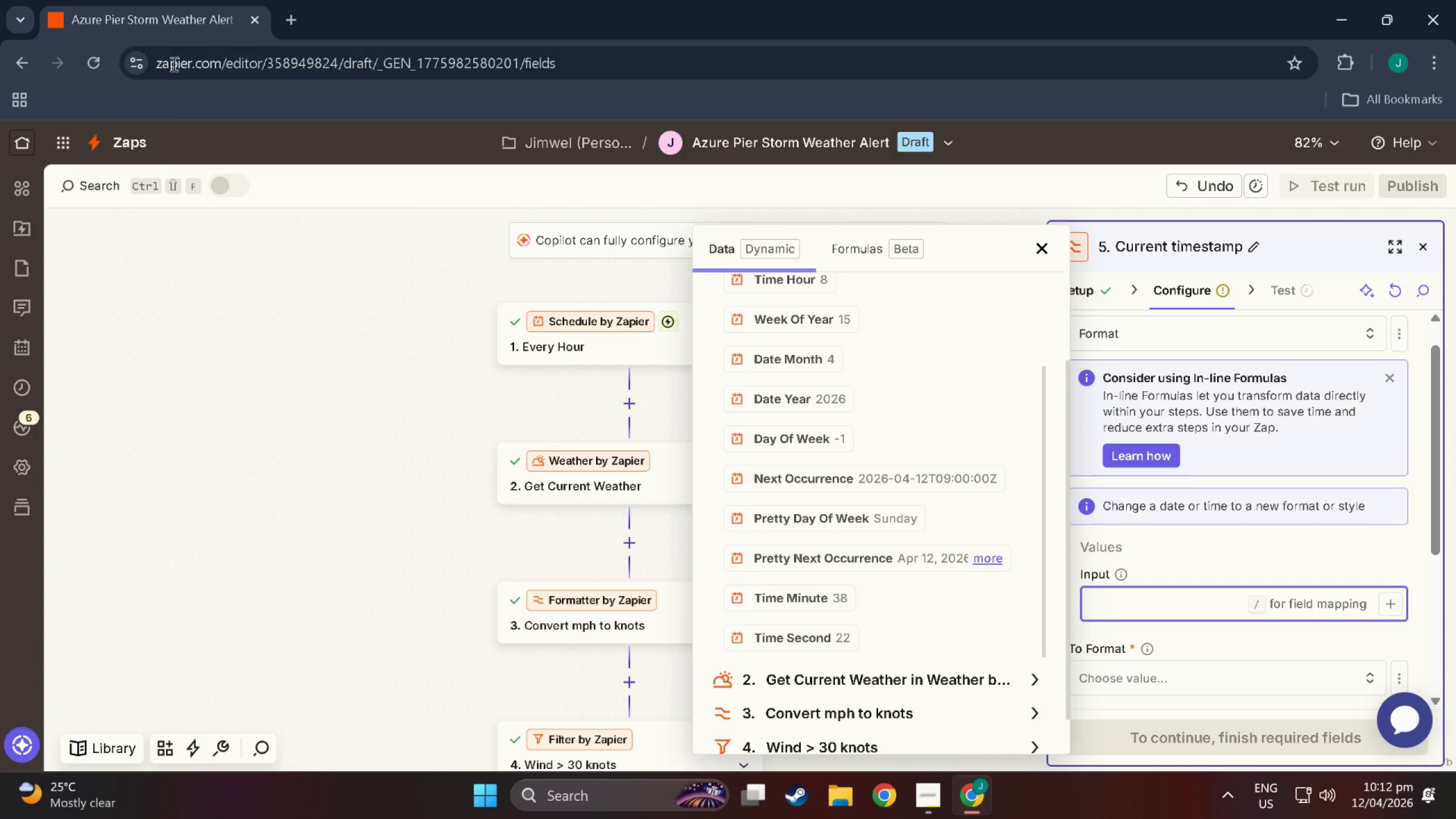 
left_click([285, 10])
 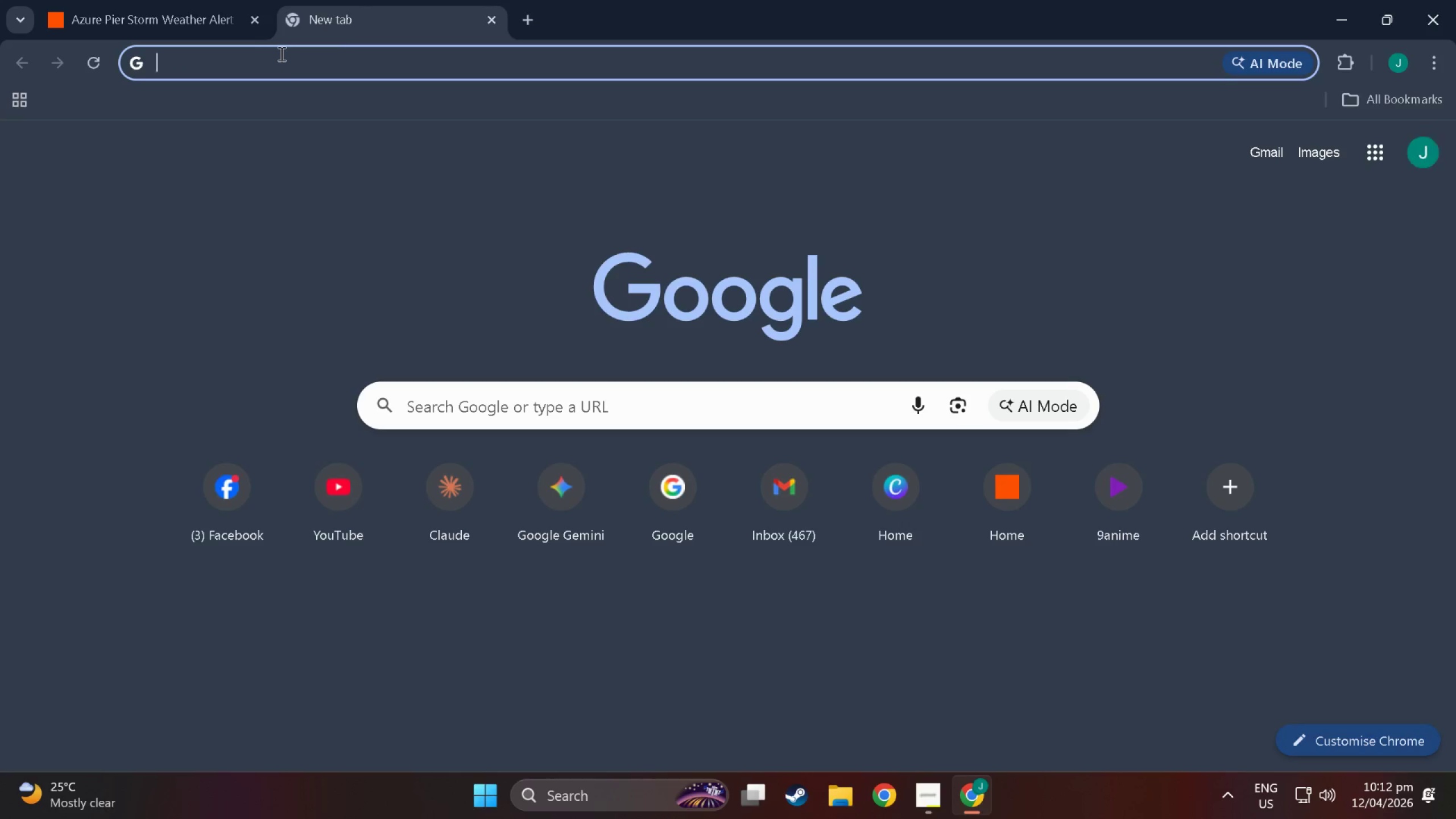 
type(slack)
 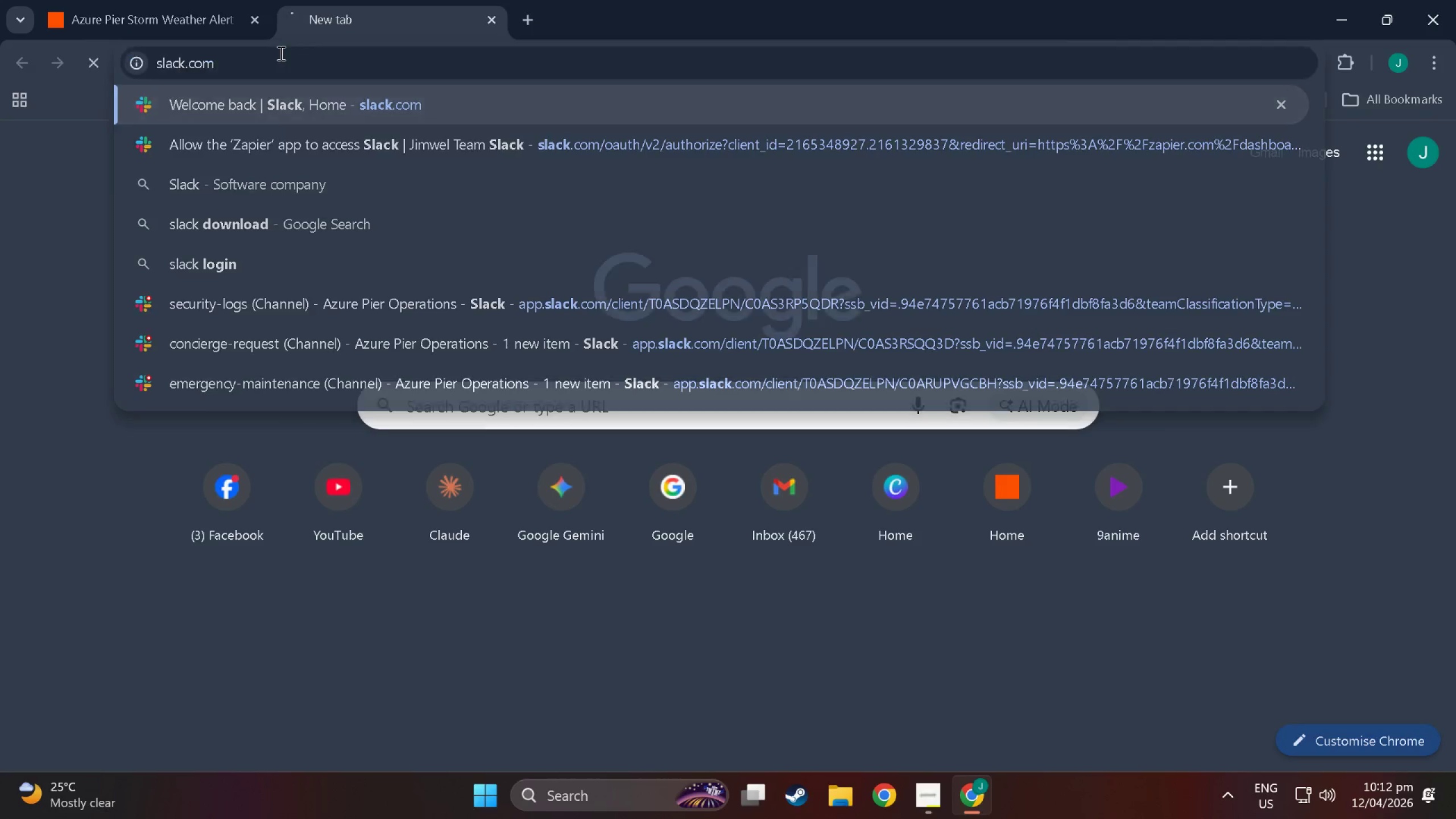 
key(Enter)
 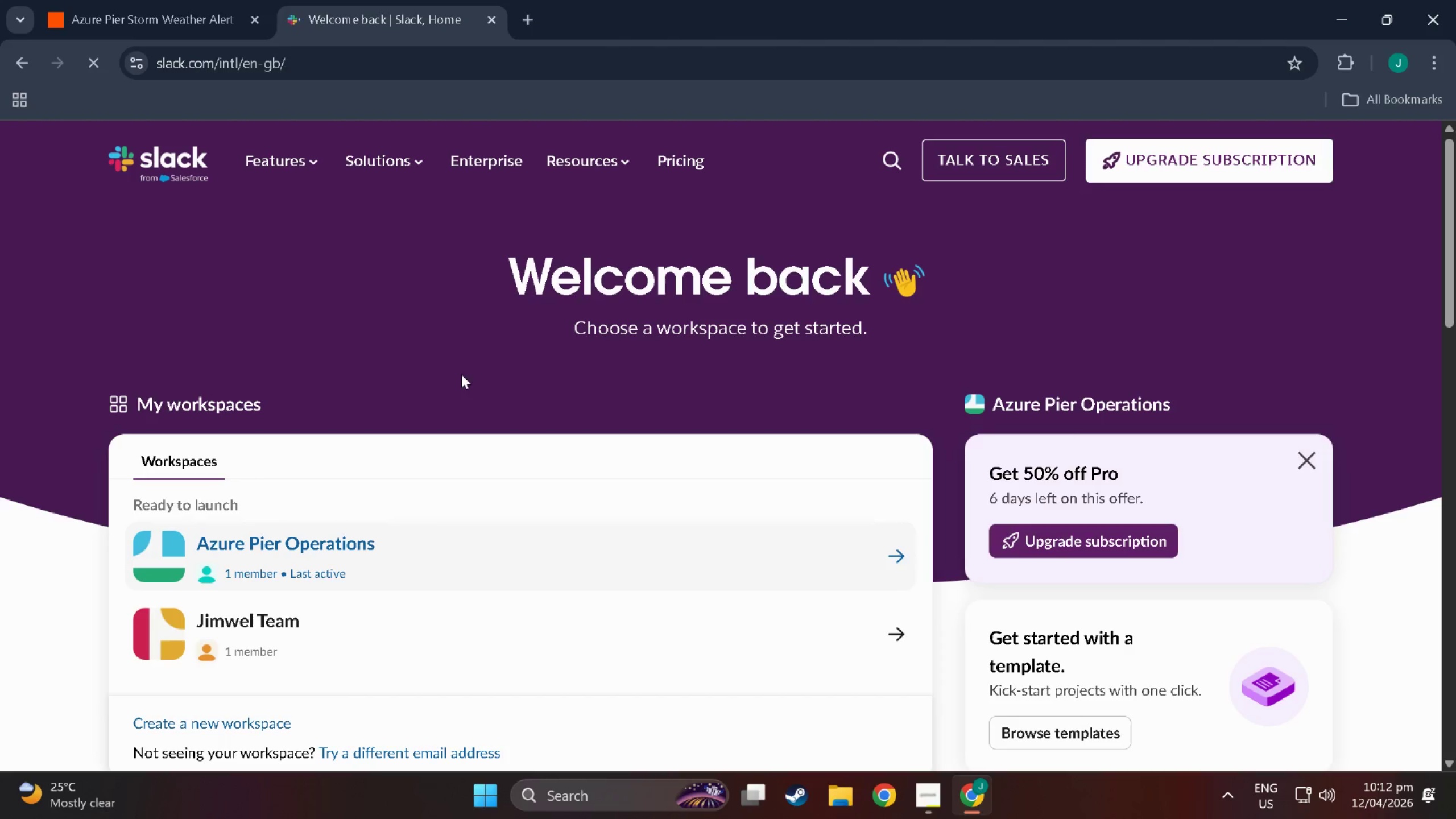 
left_click([245, 536])
 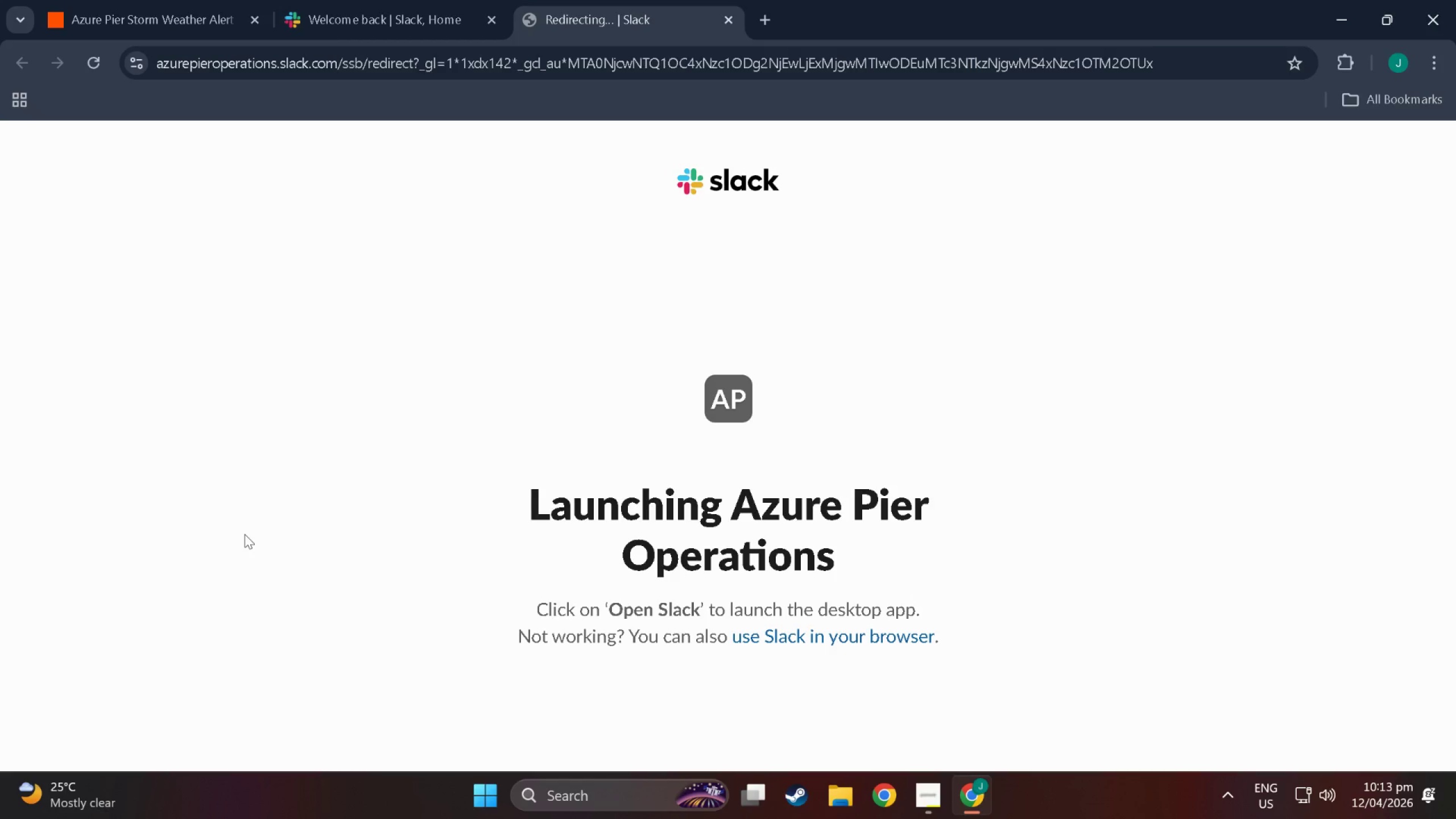 
wait(14.21)
 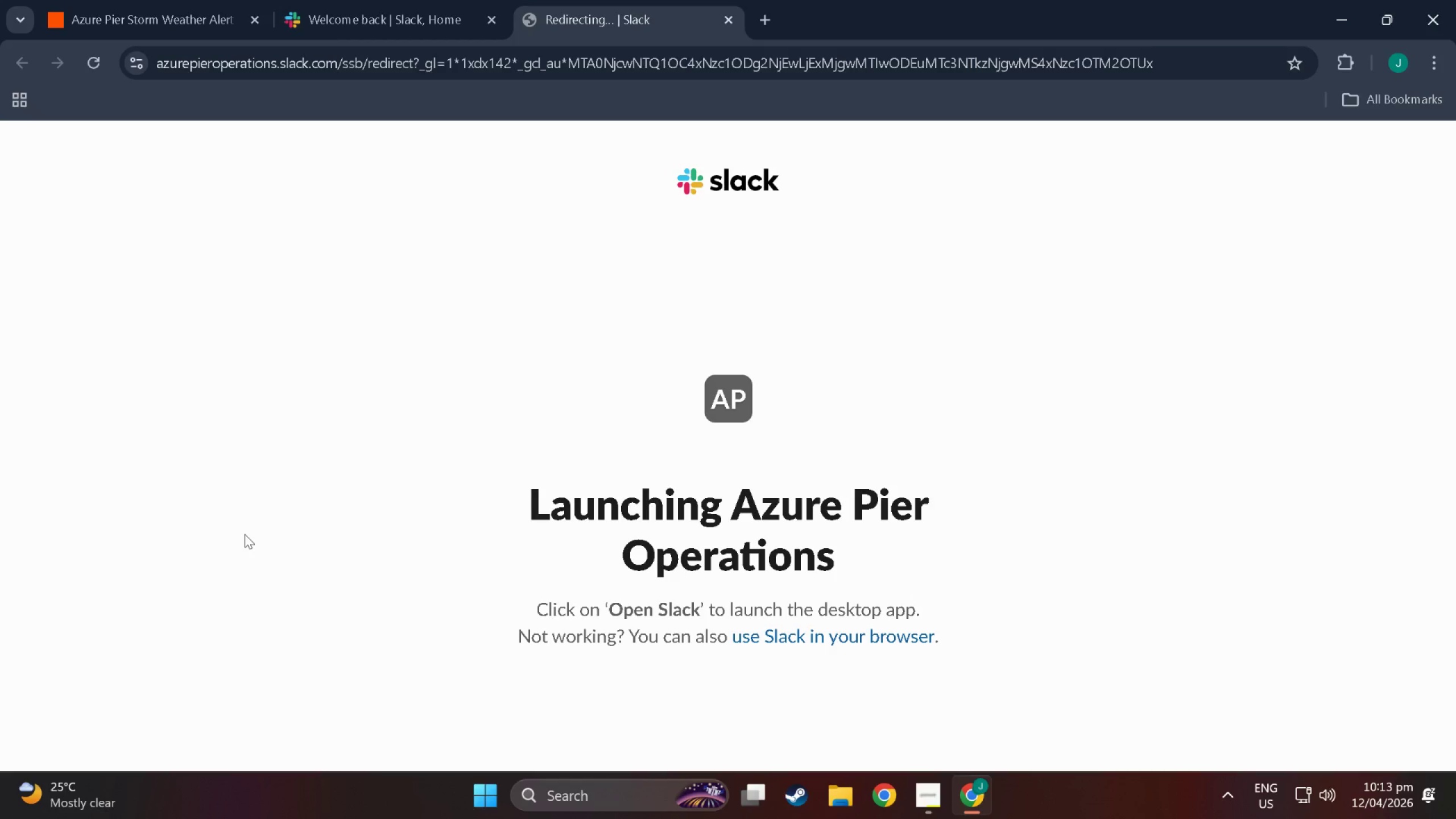 
left_click([77, 0])
 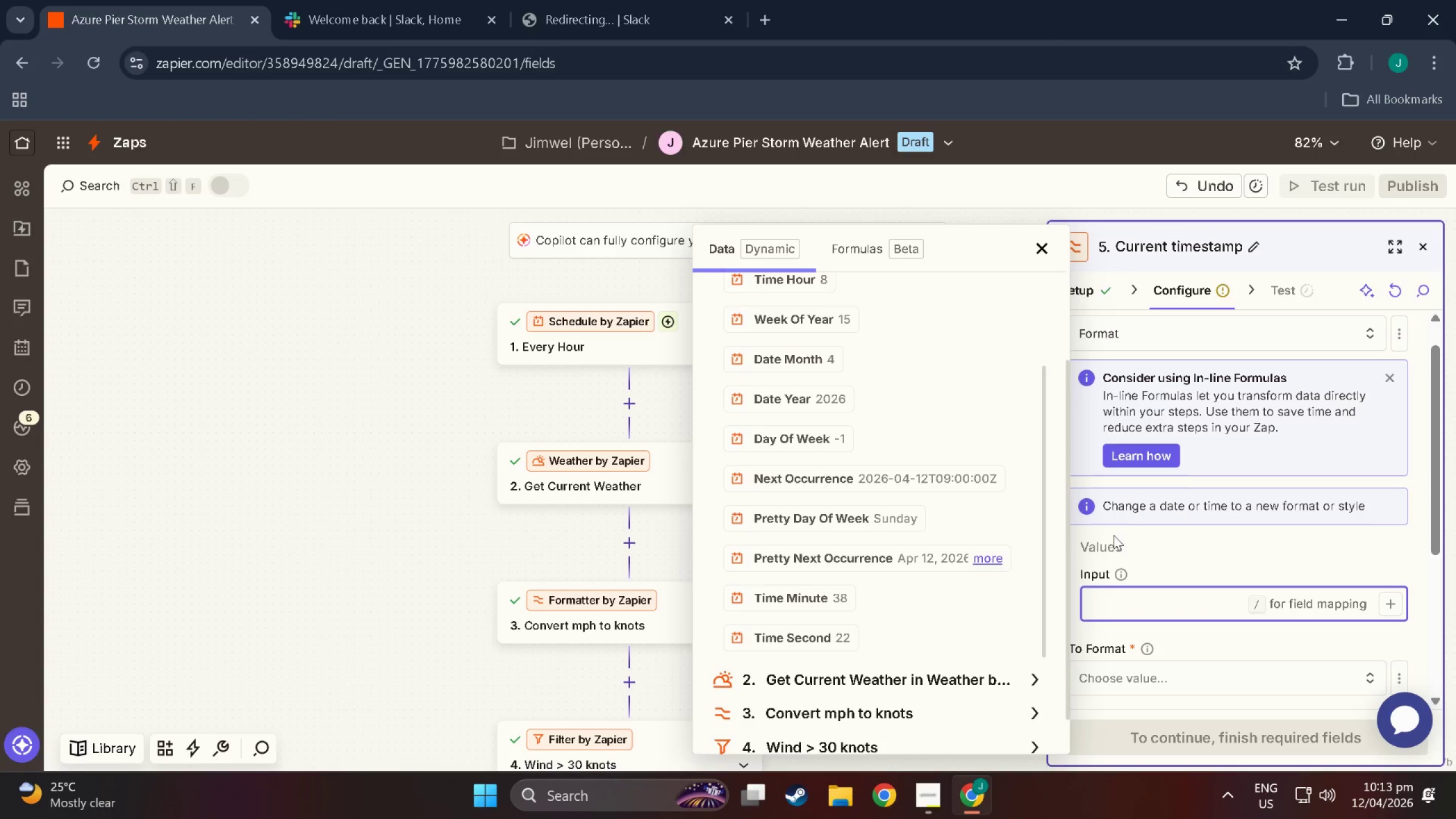 
scroll: coordinate [921, 543], scroll_direction: up, amount: 1.0
 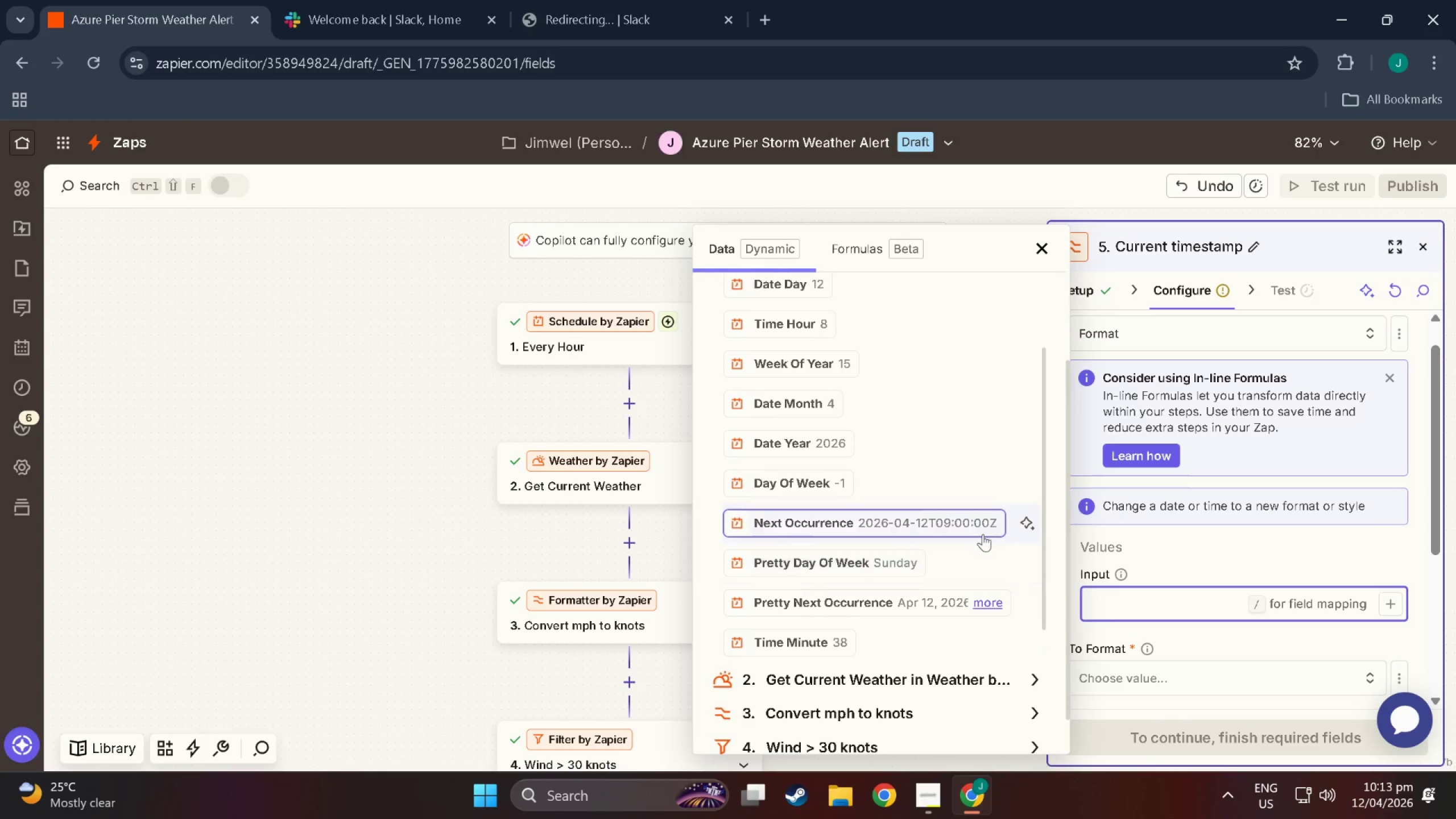 
scroll: coordinate [983, 533], scroll_direction: down, amount: 1.0
 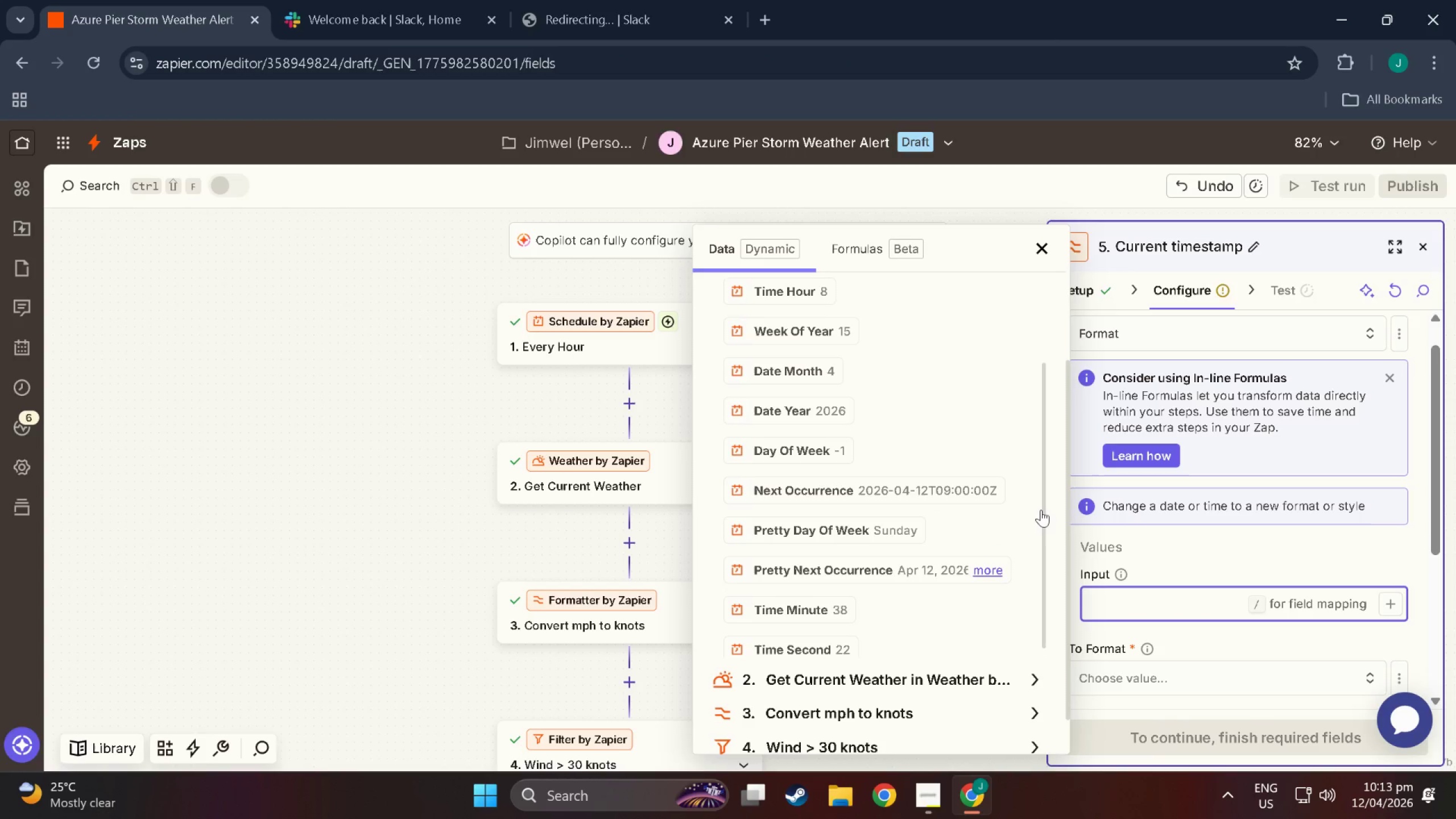 
left_click_drag(start_coordinate=[1041, 510], to_coordinate=[1043, 504])
 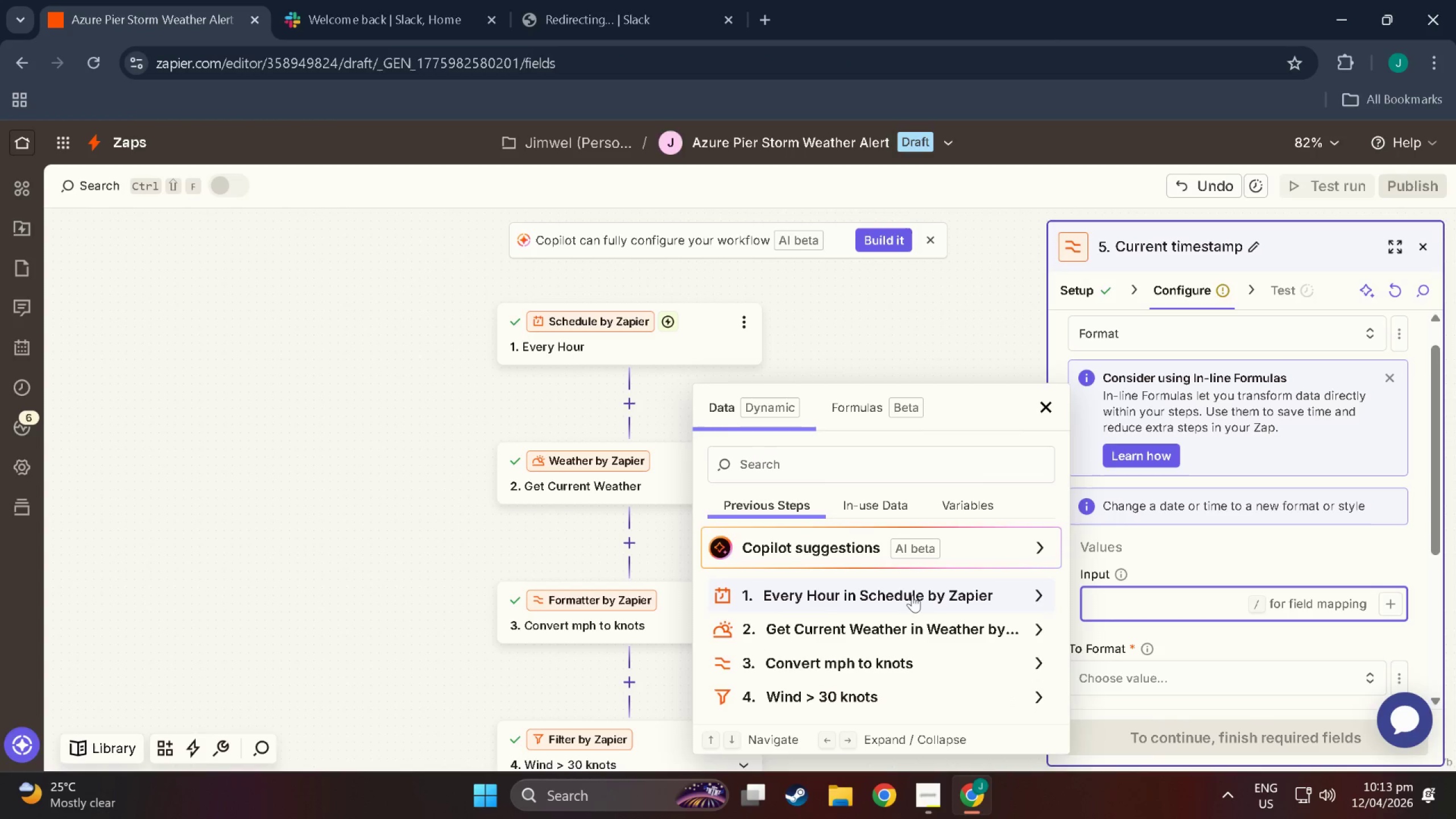 
left_click([912, 600])
 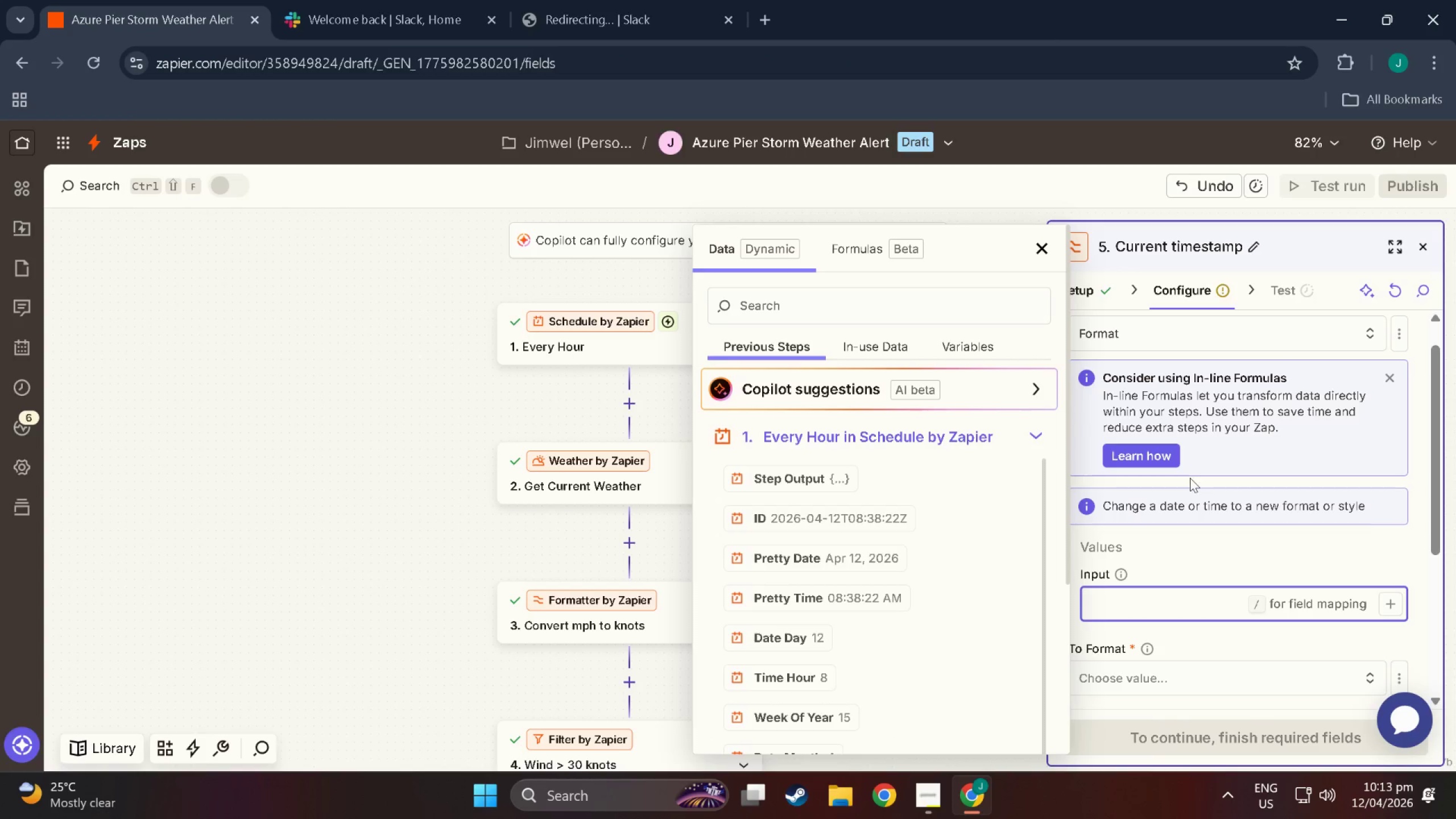 
scroll: coordinate [983, 549], scroll_direction: down, amount: 1.0
 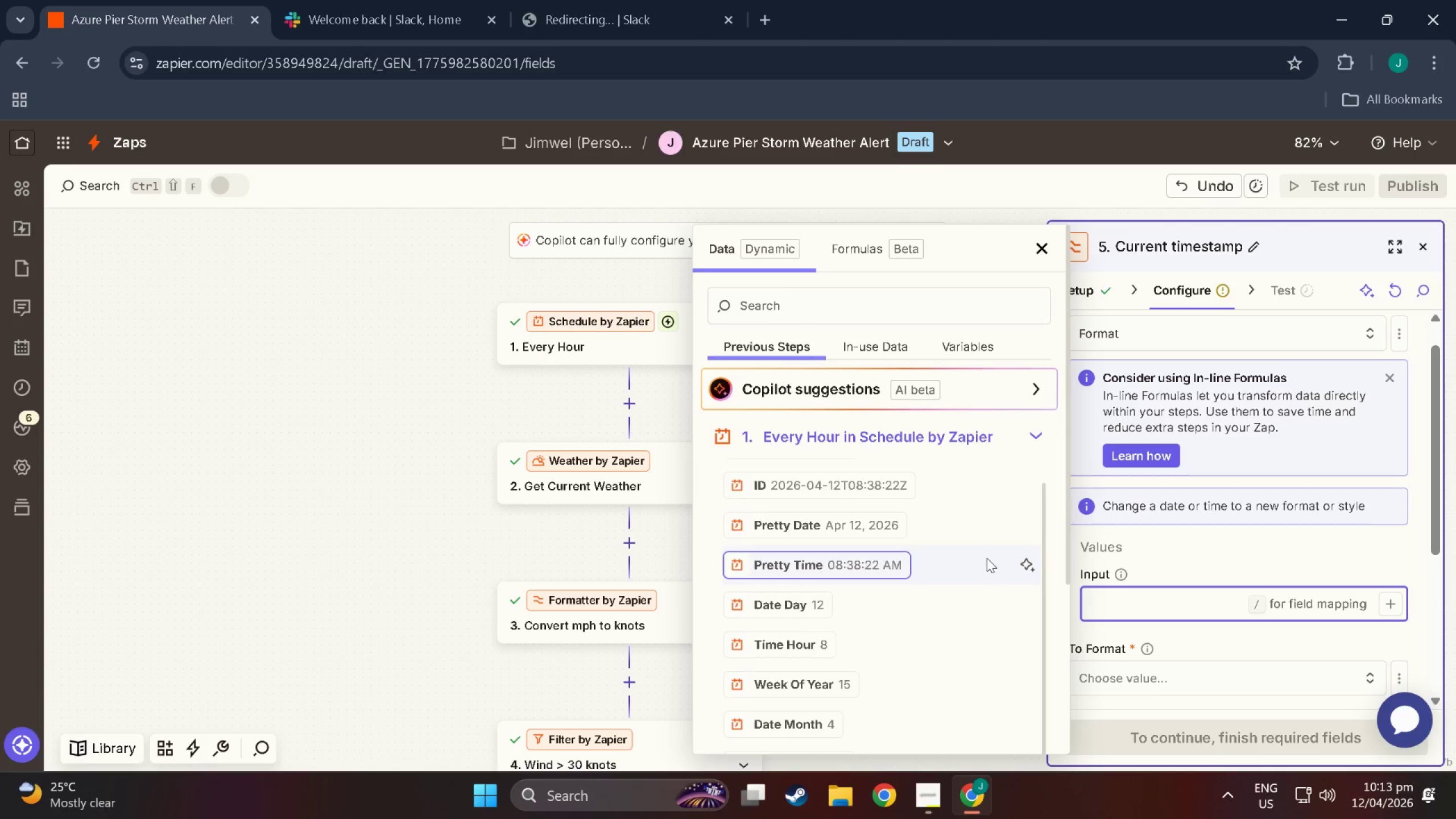 
scroll: coordinate [1012, 545], scroll_direction: up, amount: 1.0
 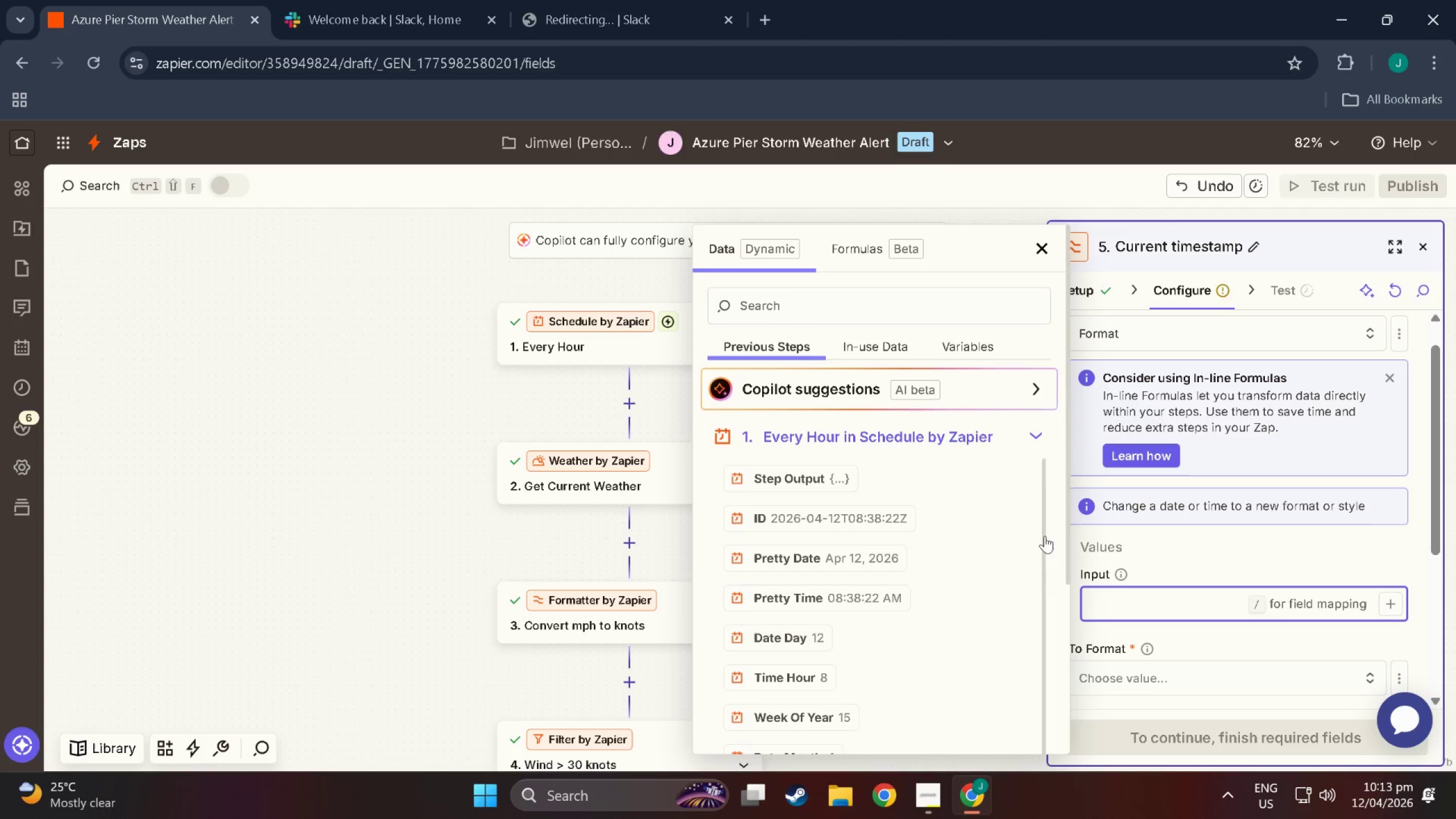 
left_click_drag(start_coordinate=[1045, 536], to_coordinate=[1046, 547])
 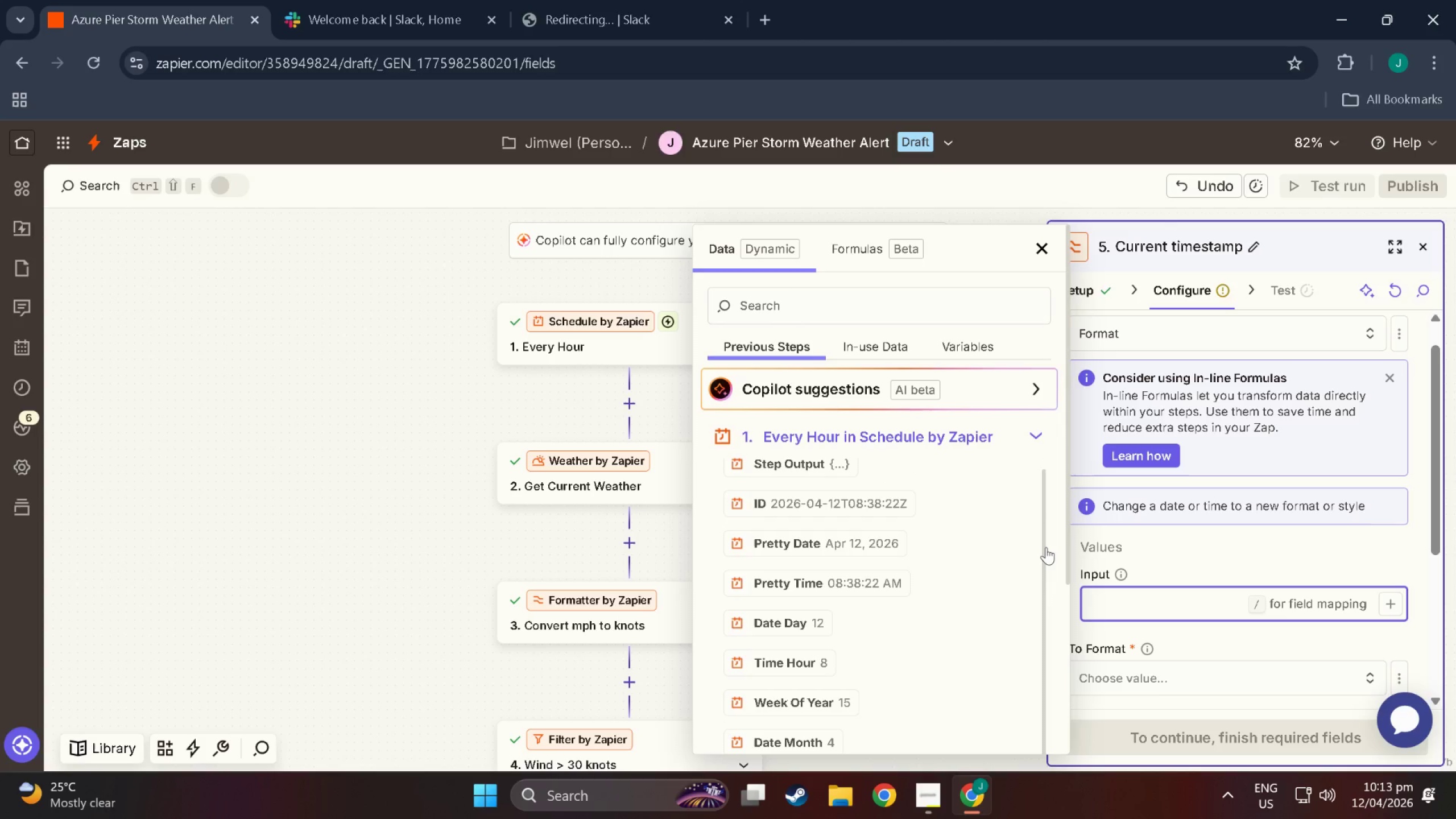 
wait(9.34)
 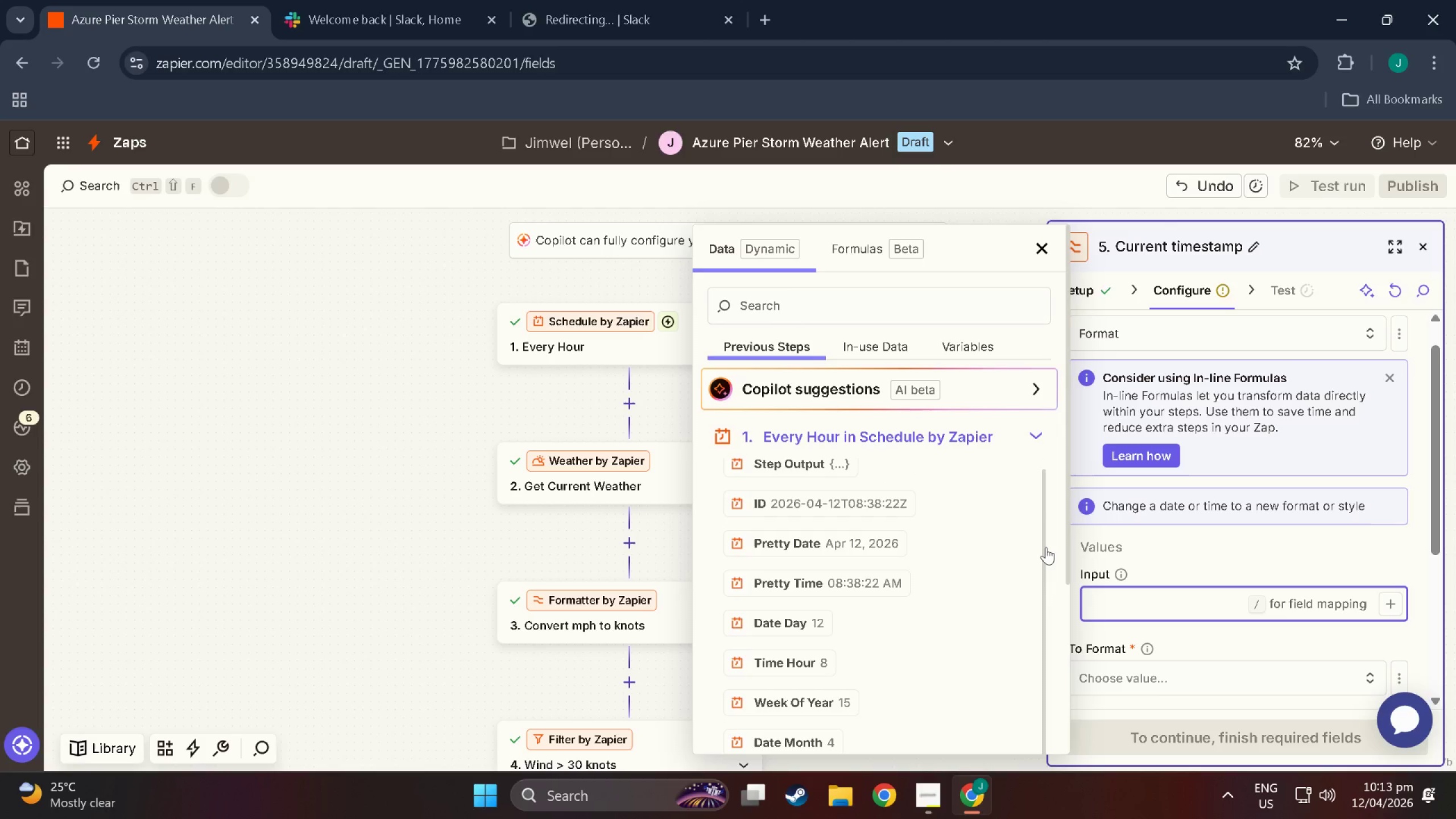 
scroll: coordinate [1048, 568], scroll_direction: down, amount: 2.0
 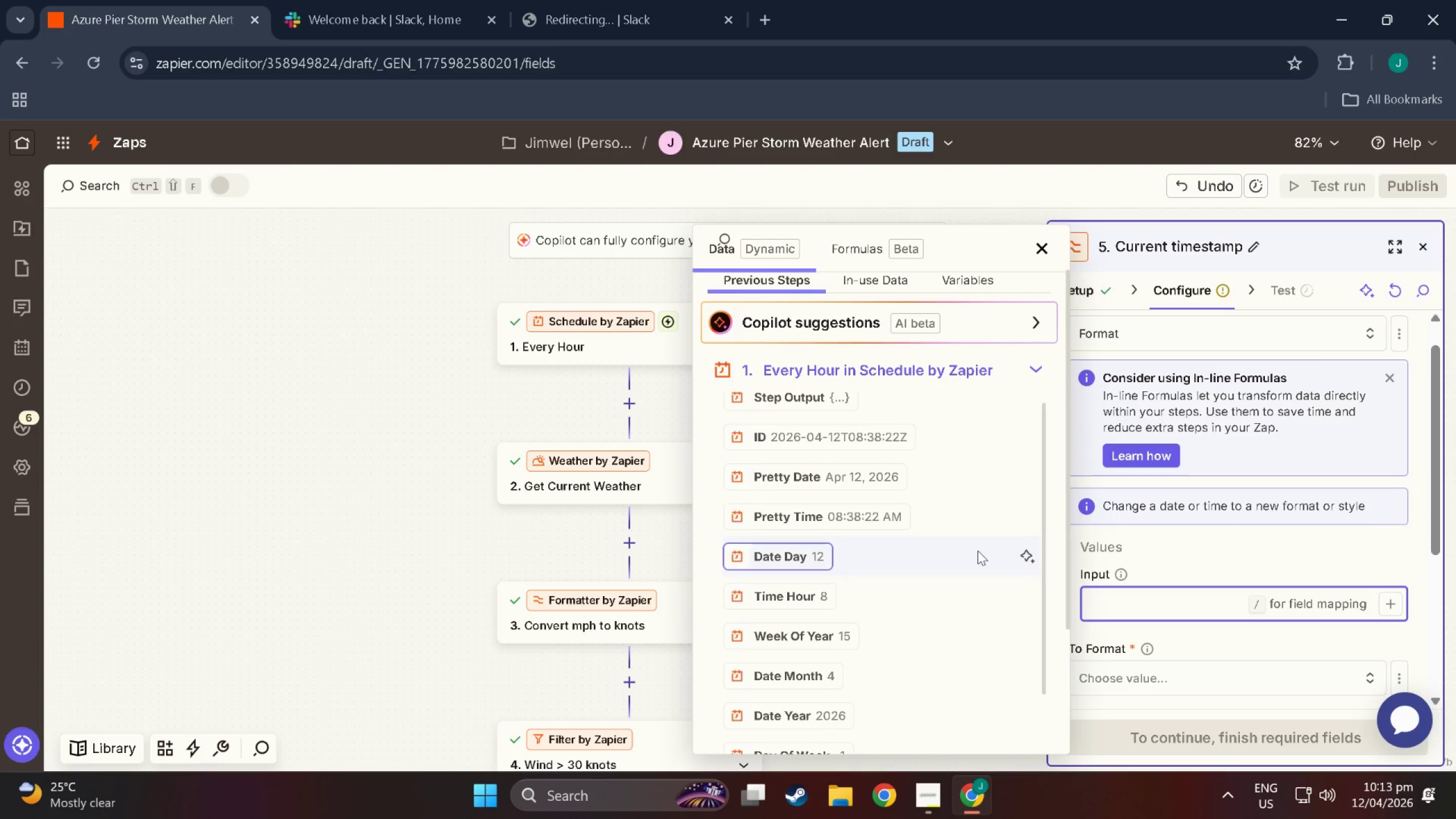 
scroll: coordinate [978, 551], scroll_direction: up, amount: 2.0
 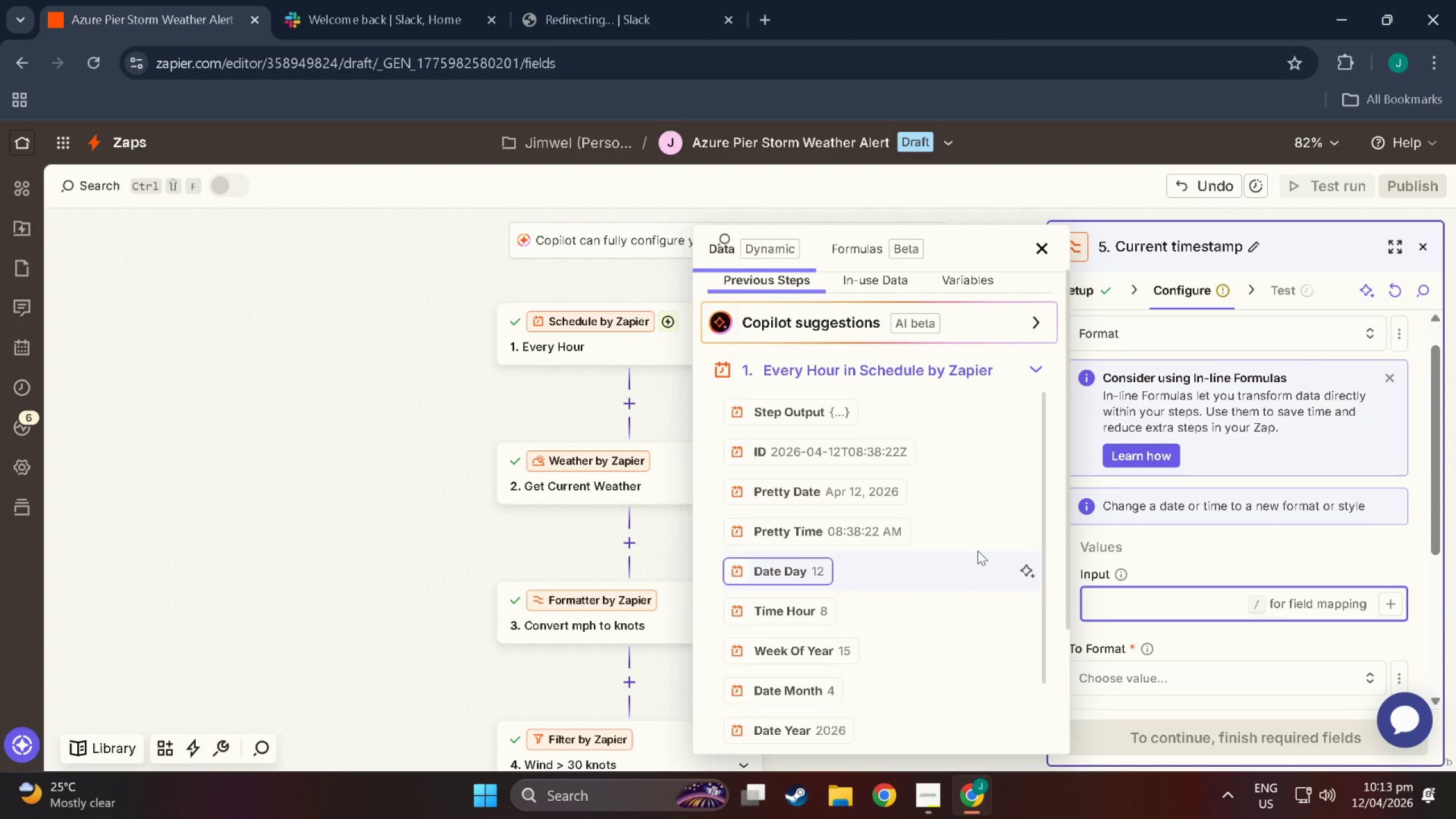 
scroll: coordinate [998, 540], scroll_direction: down, amount: 15.0
 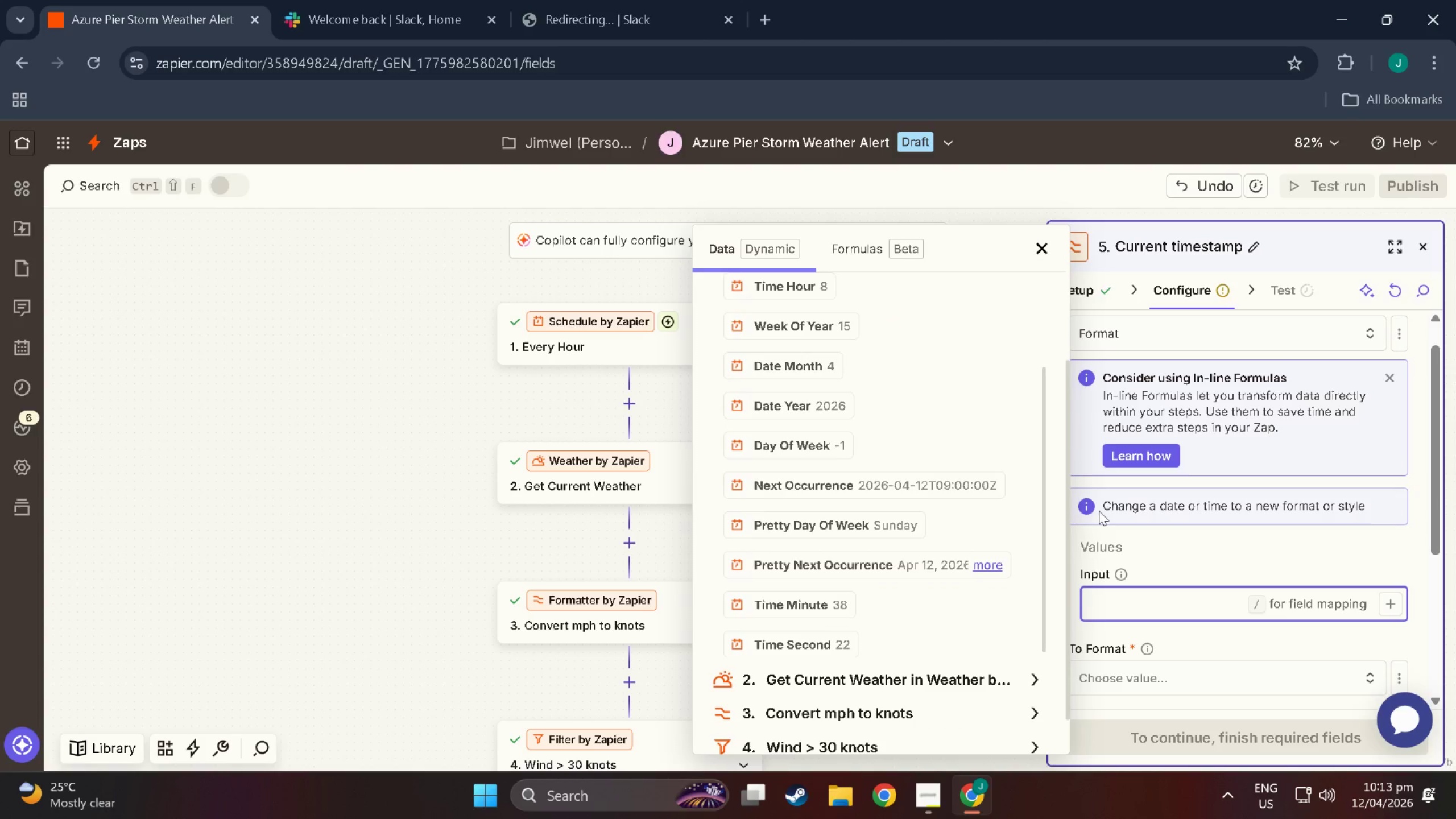 
wait(17.47)
 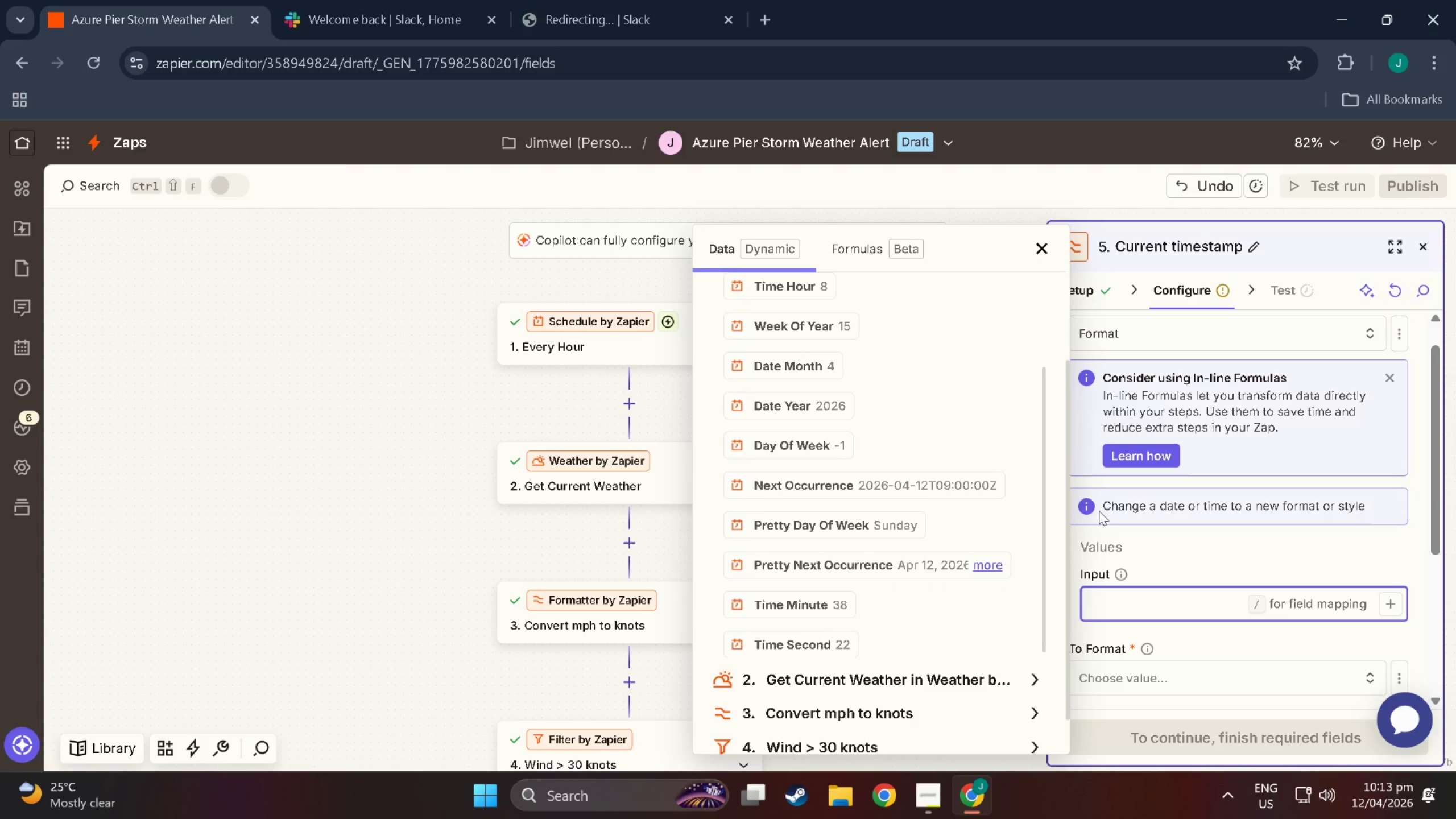 
scroll: coordinate [748, 379], scroll_direction: up, amount: 1.0
 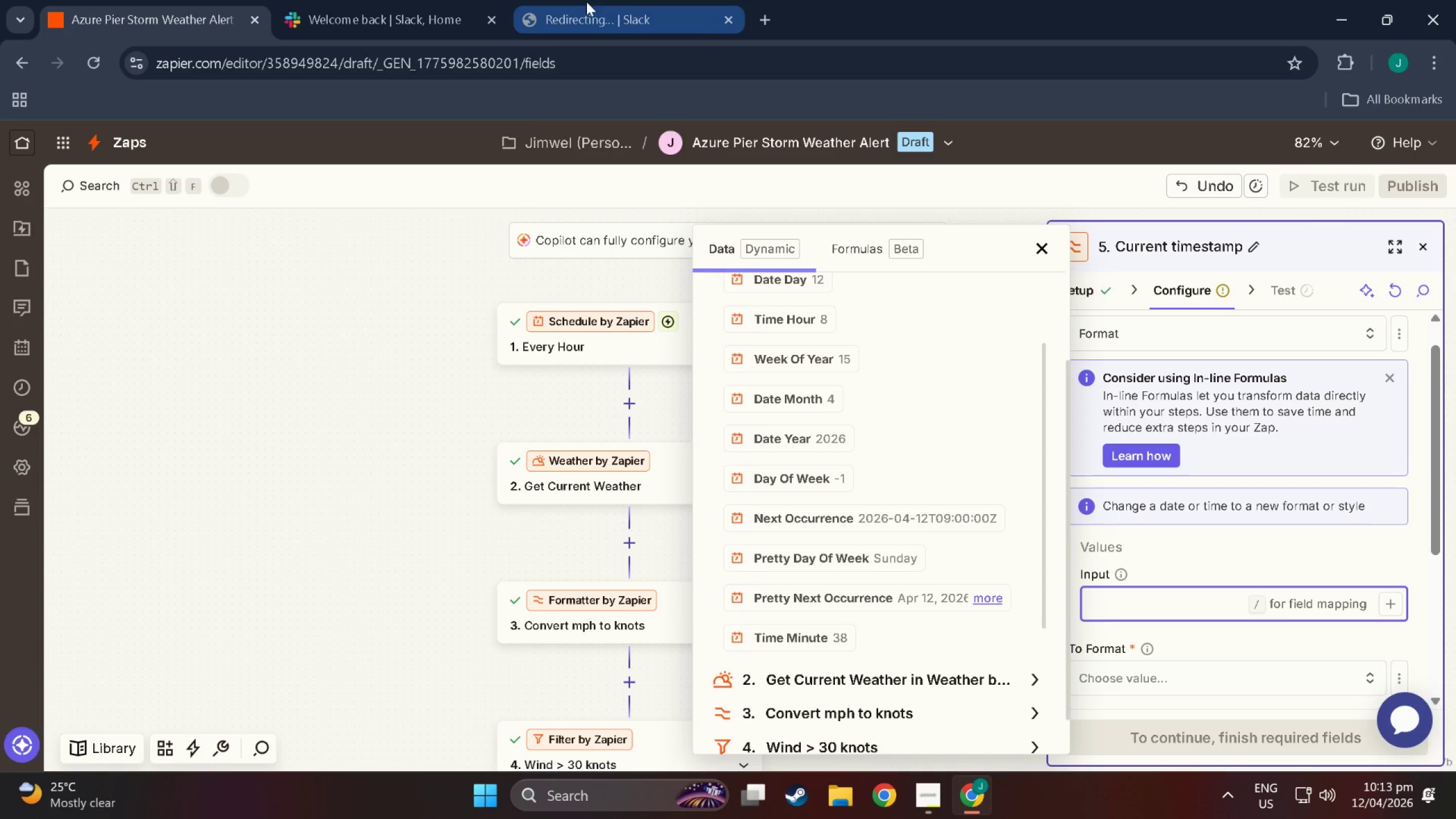 
wait(5.63)
 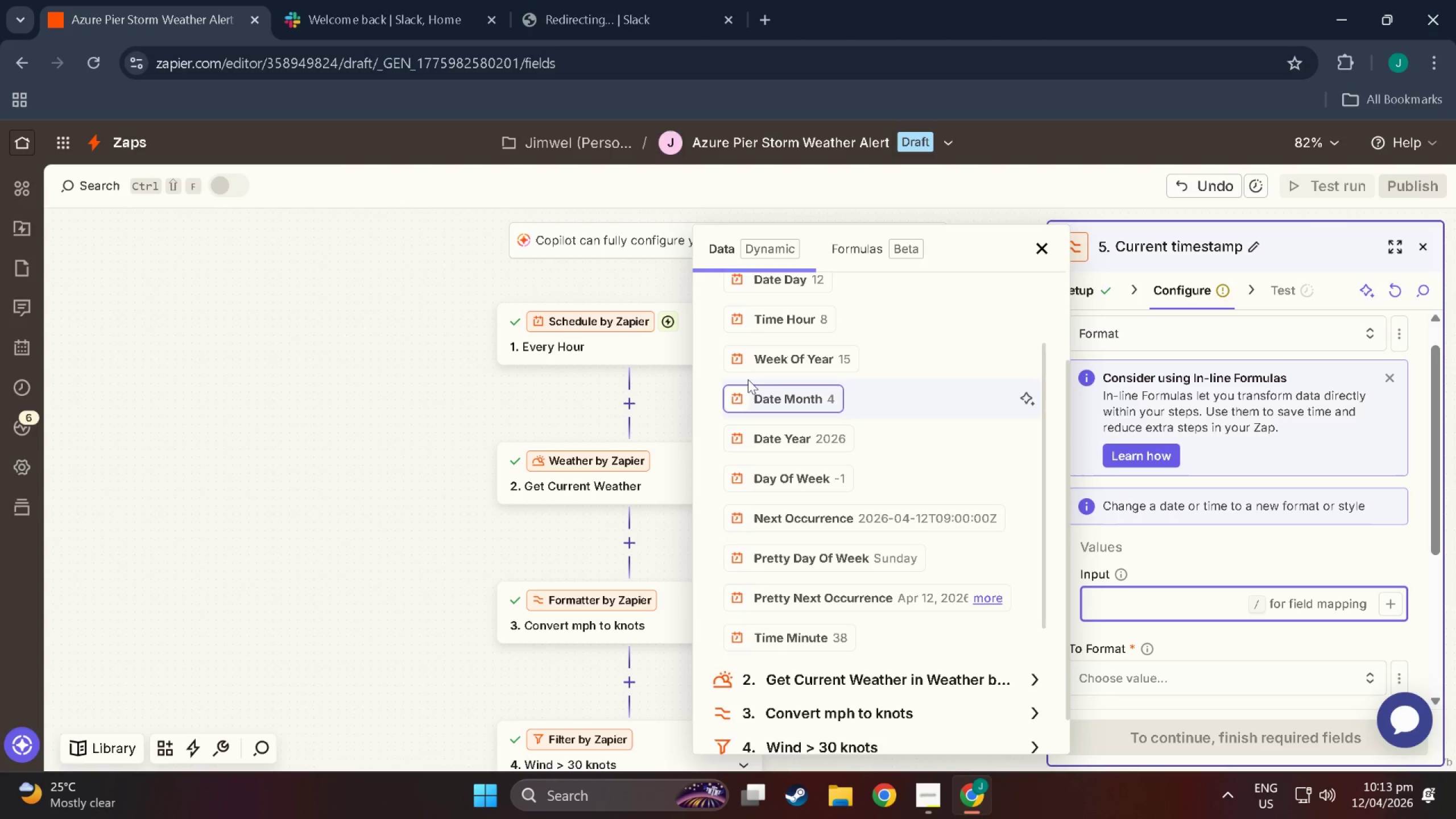 
left_click([767, 5])
 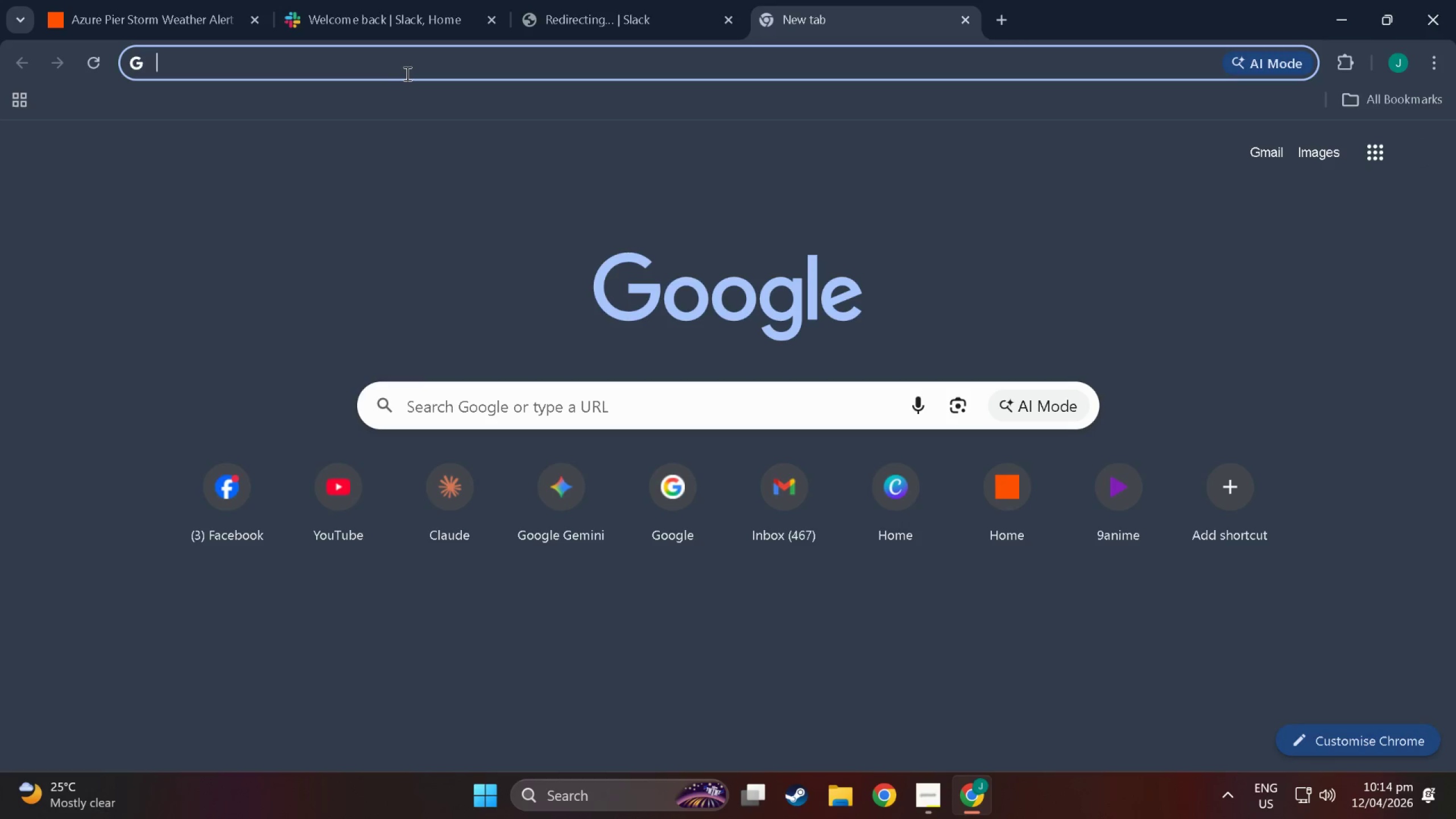 
left_click([406, 72])
 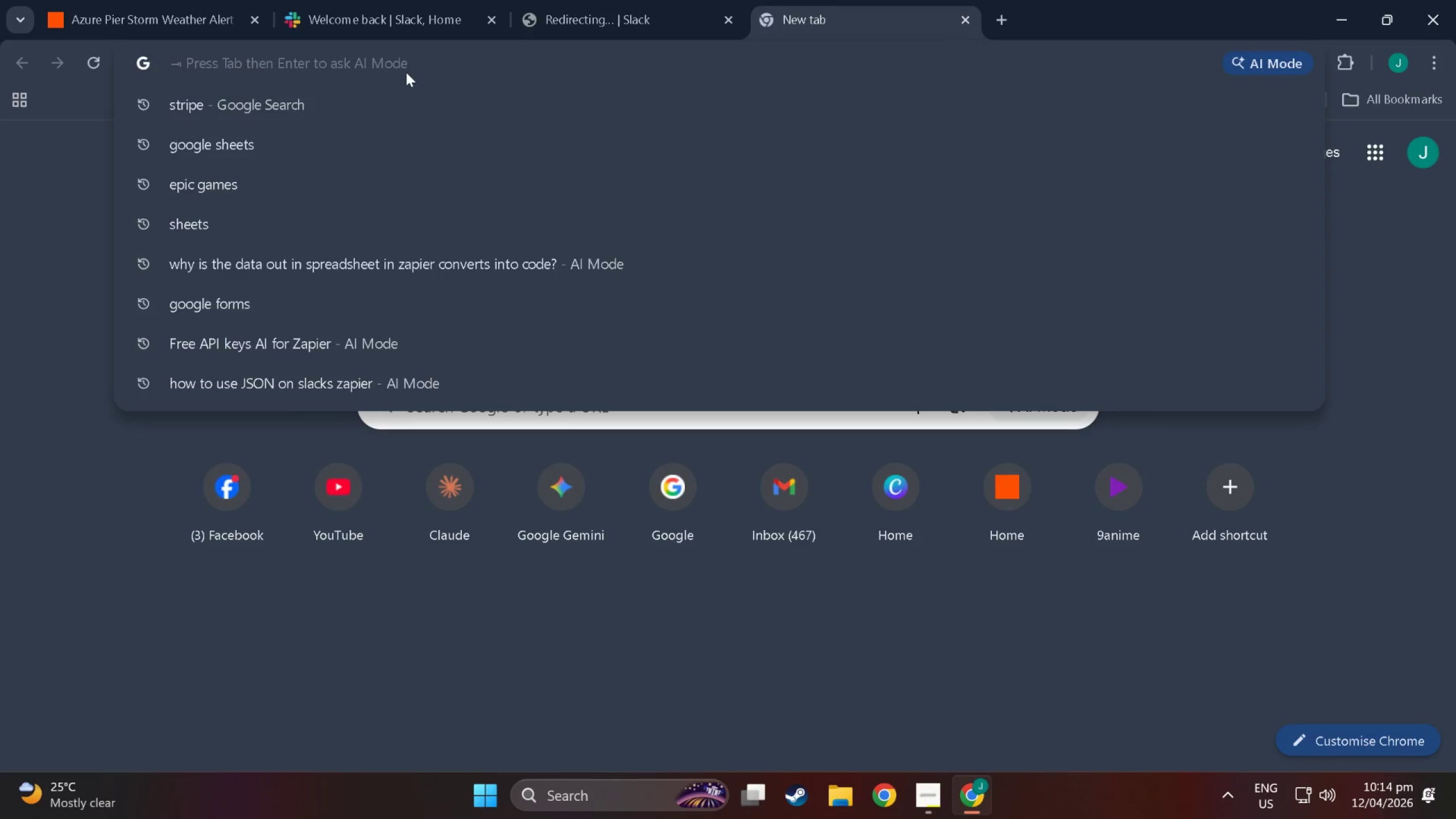 
type(gmail)
 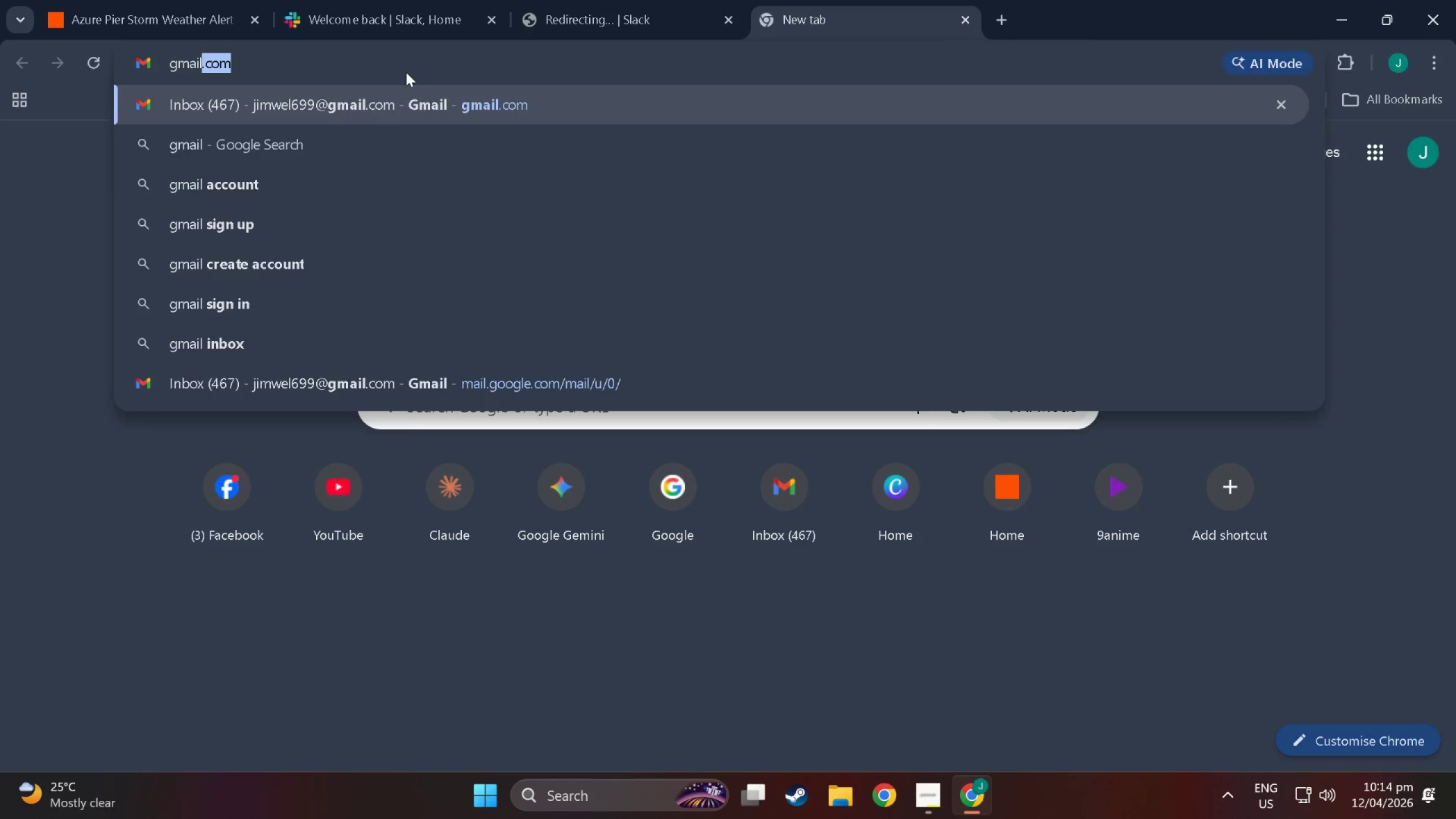 
key(Enter)
 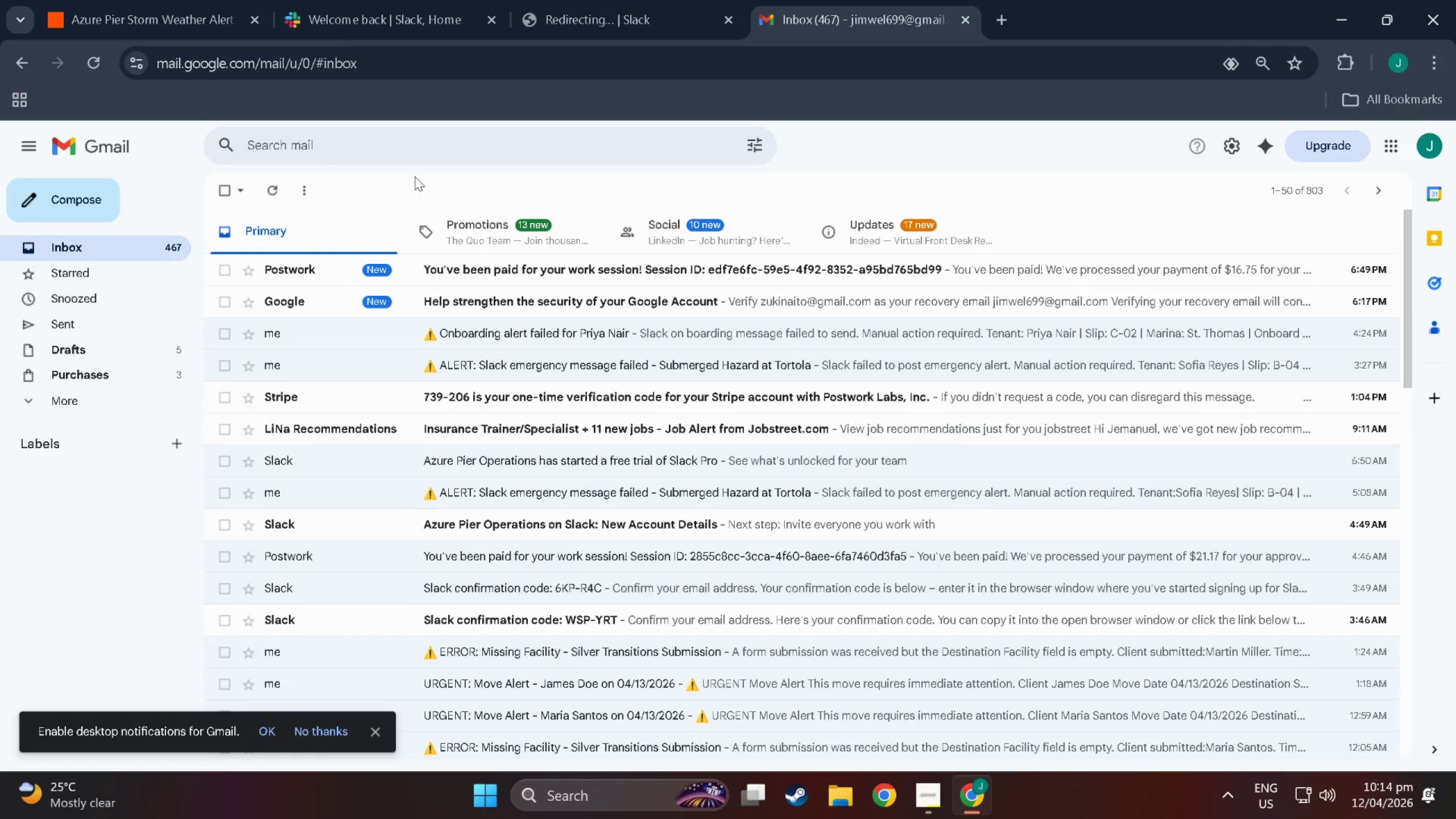 
left_click([481, 272])
 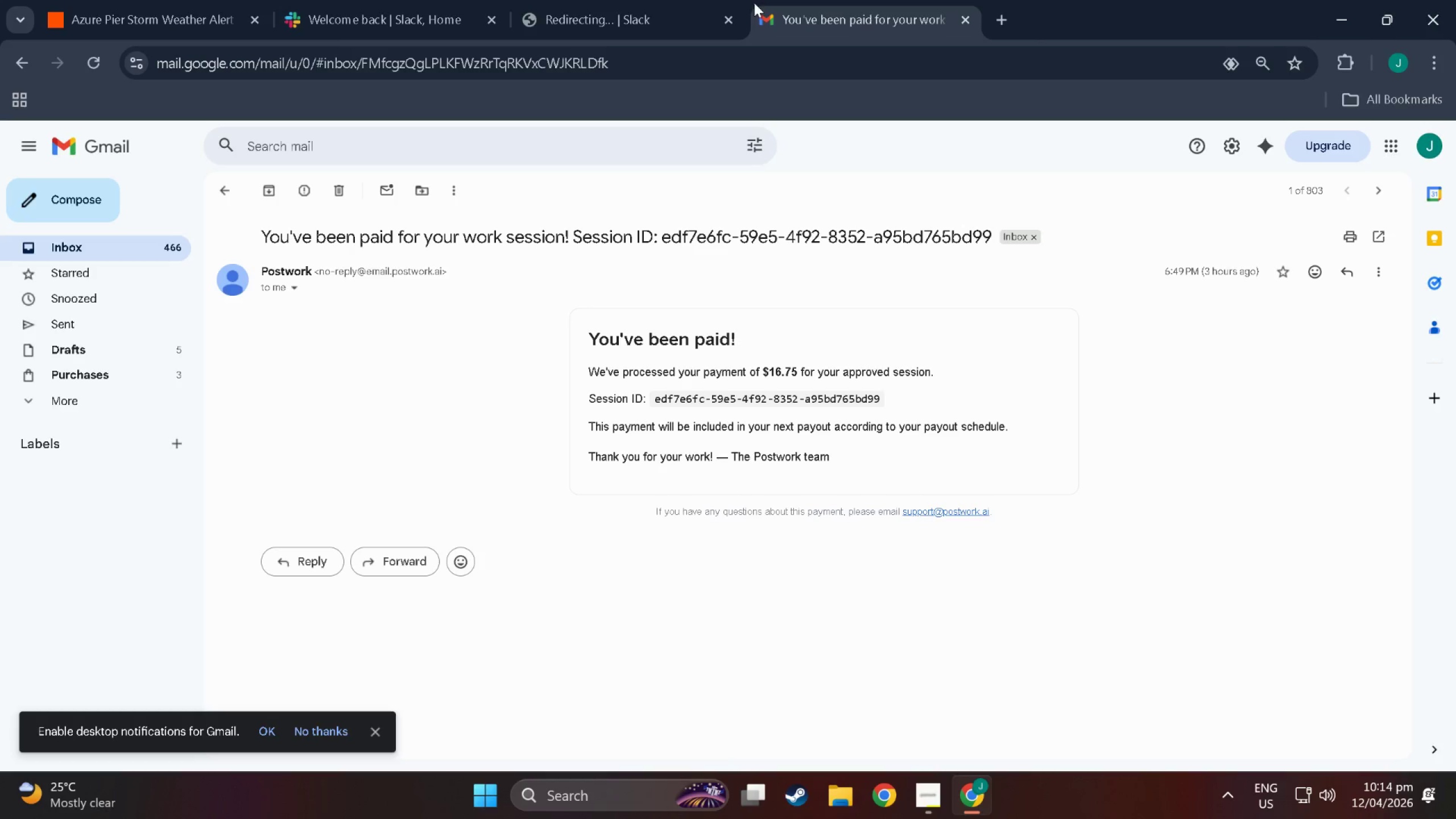 
left_click([638, 9])
 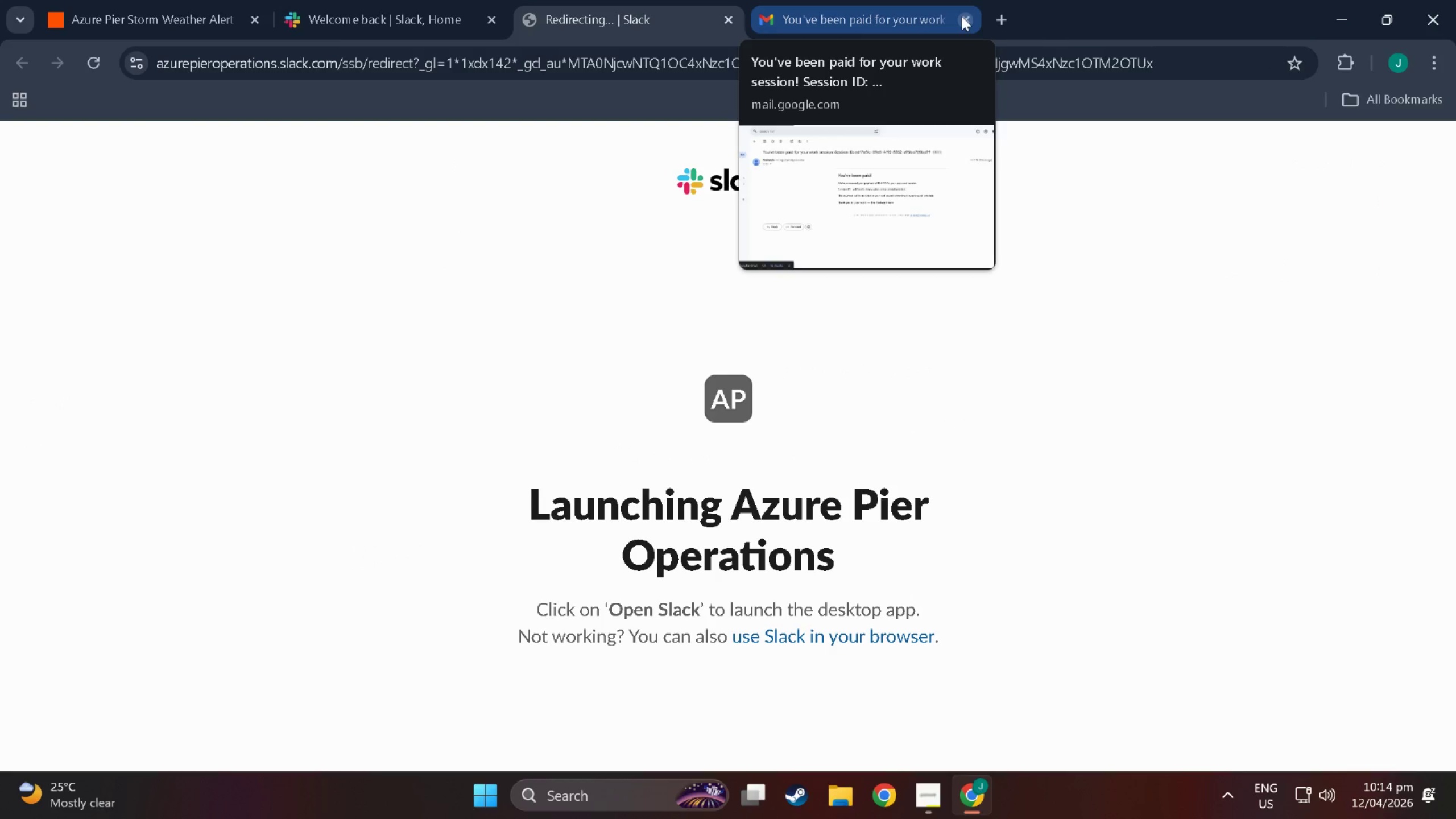 
left_click([962, 16])
 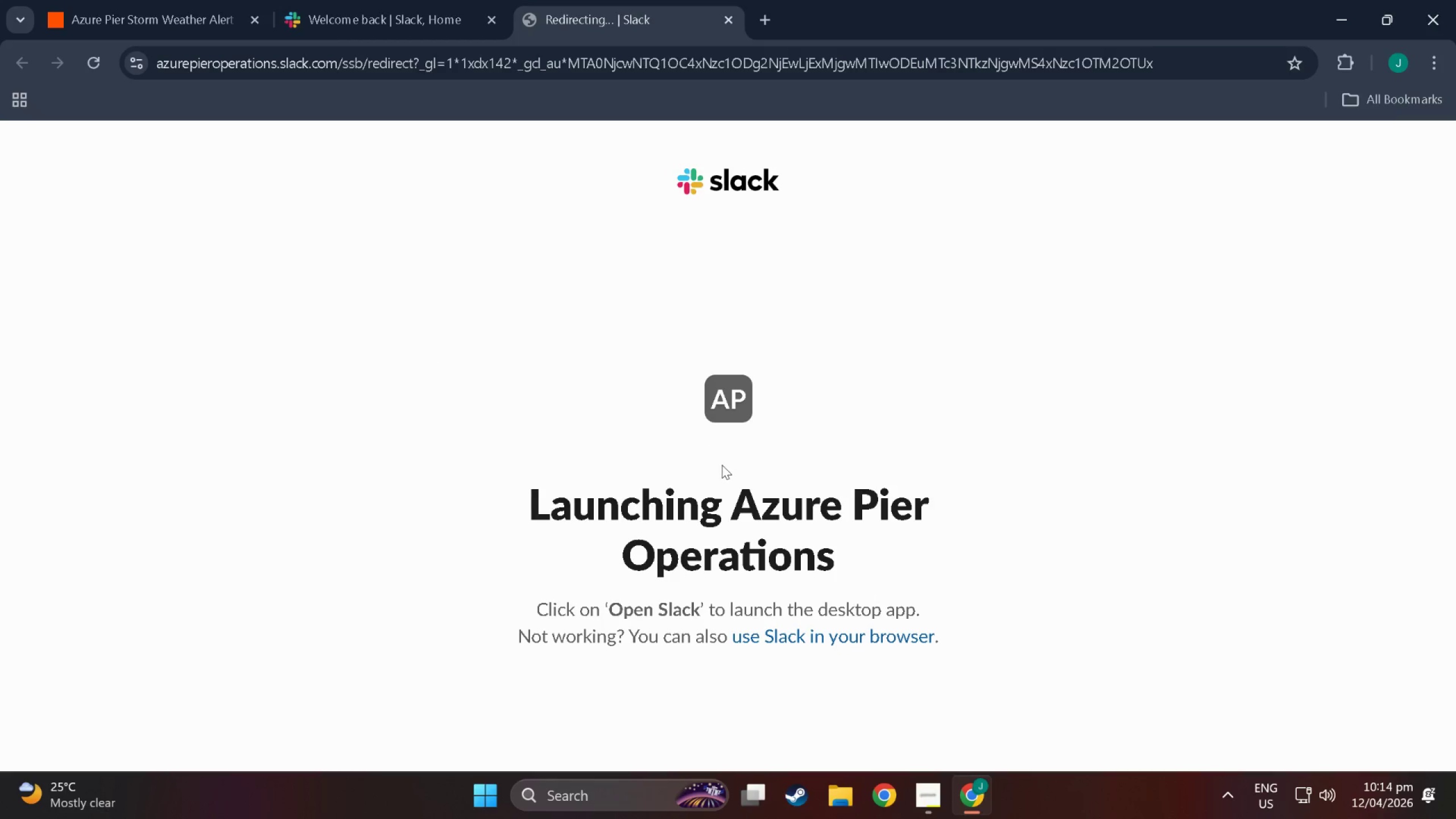 
wait(19.24)
 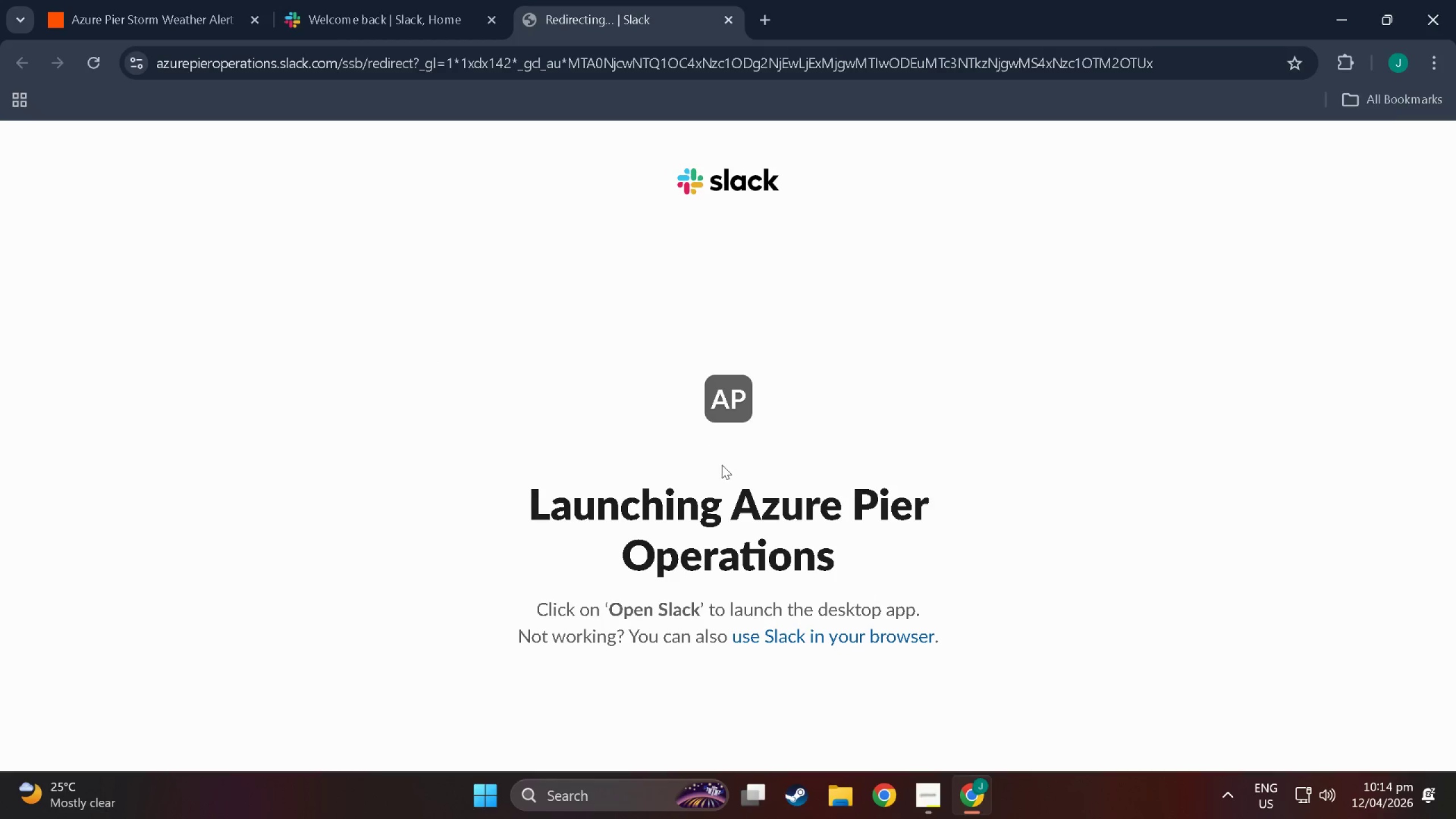 
scroll: coordinate [641, 555], scroll_direction: up, amount: 3.0
 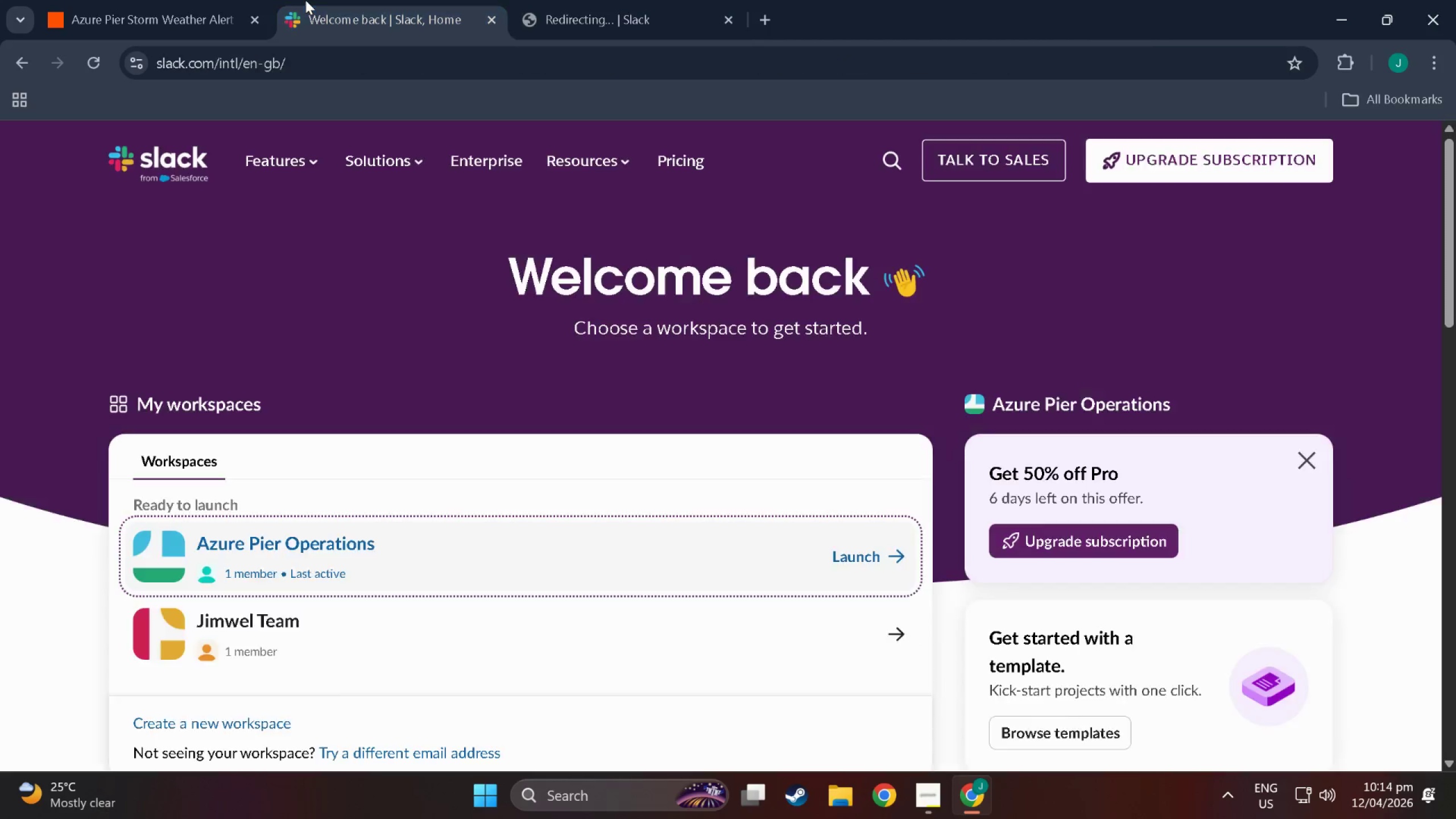 
double_click([75, 0])
 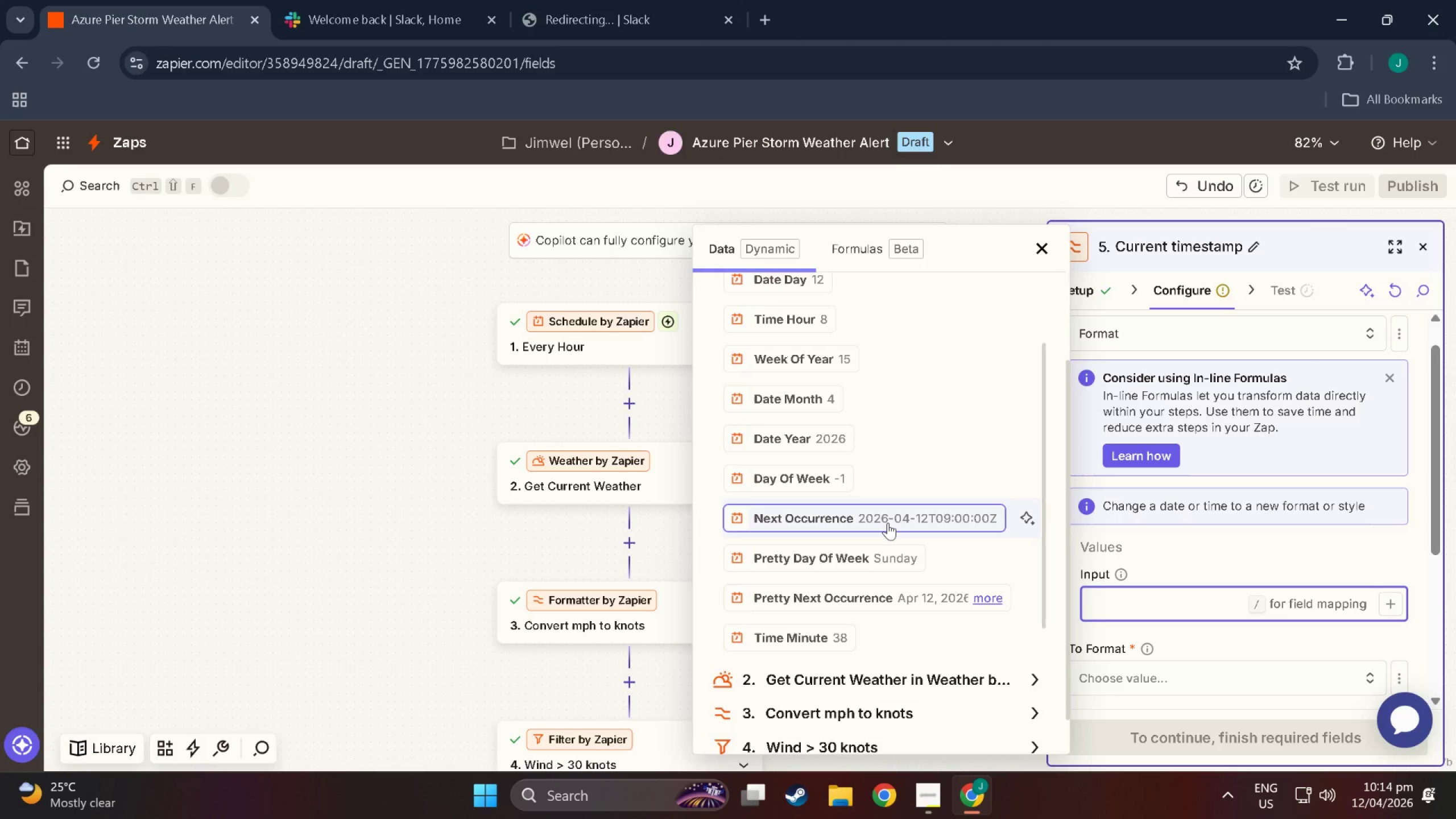 
wait(9.34)
 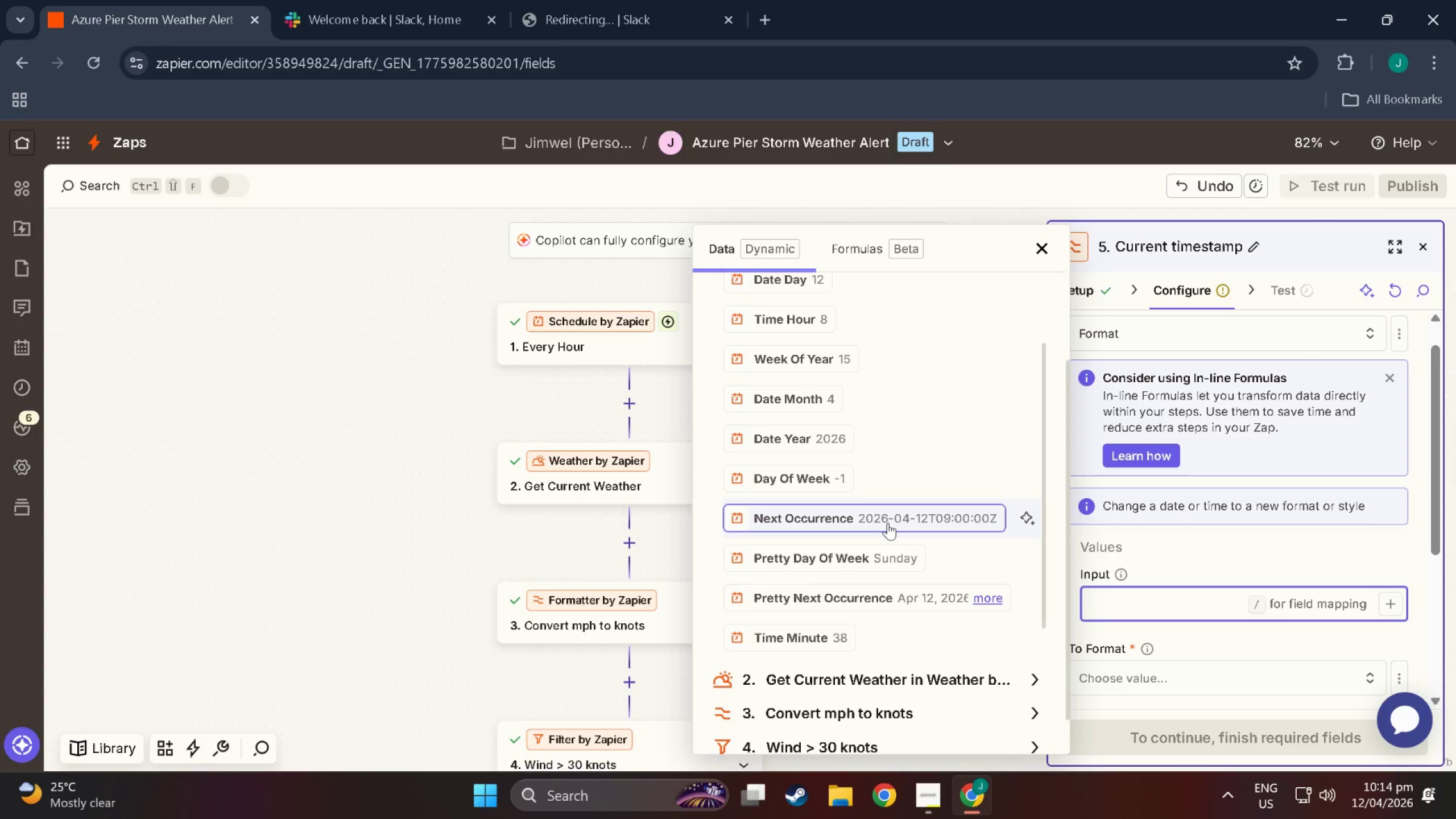 
scroll: coordinate [849, 522], scroll_direction: up, amount: 10.0
 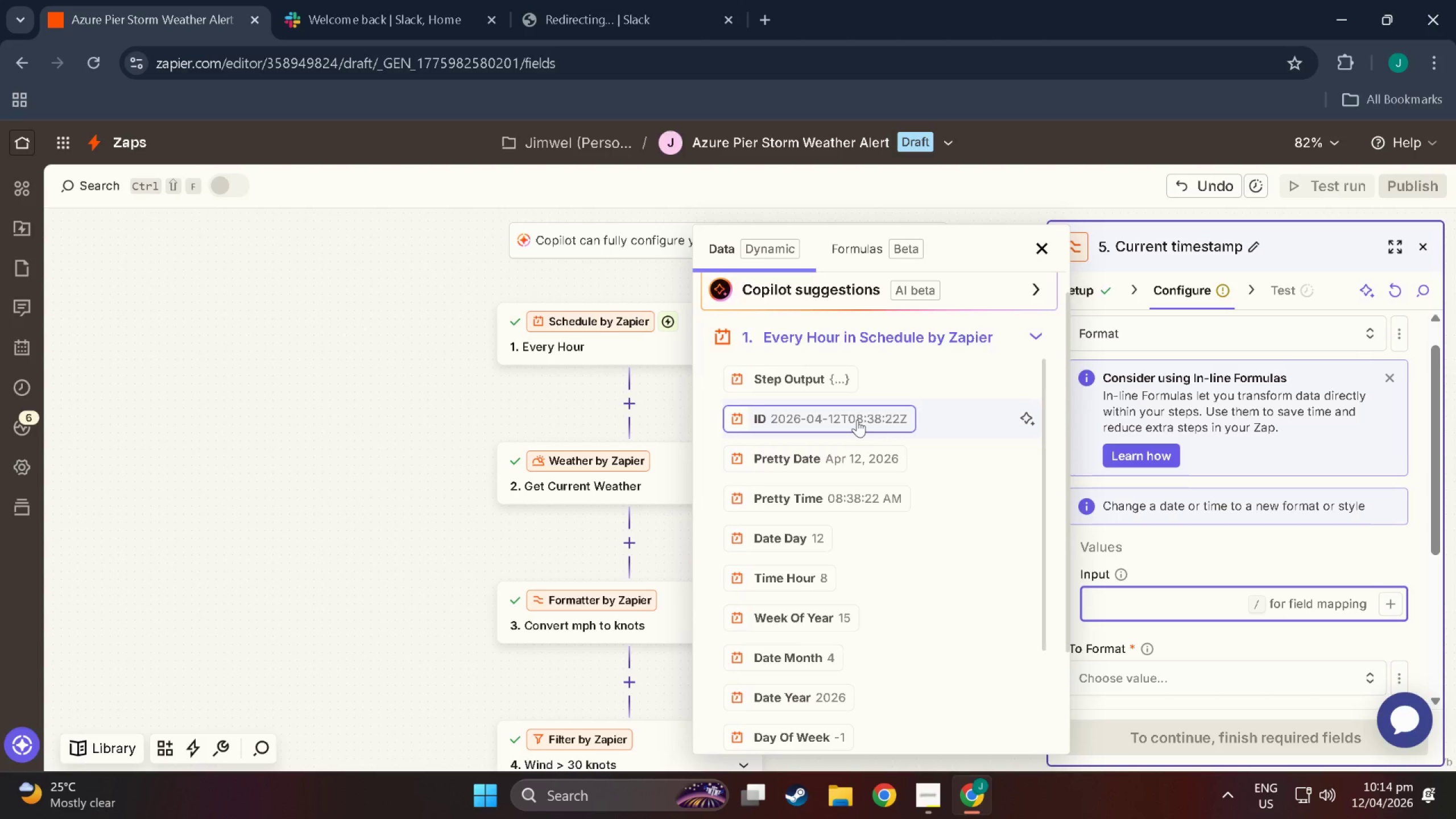 
left_click([860, 421])
 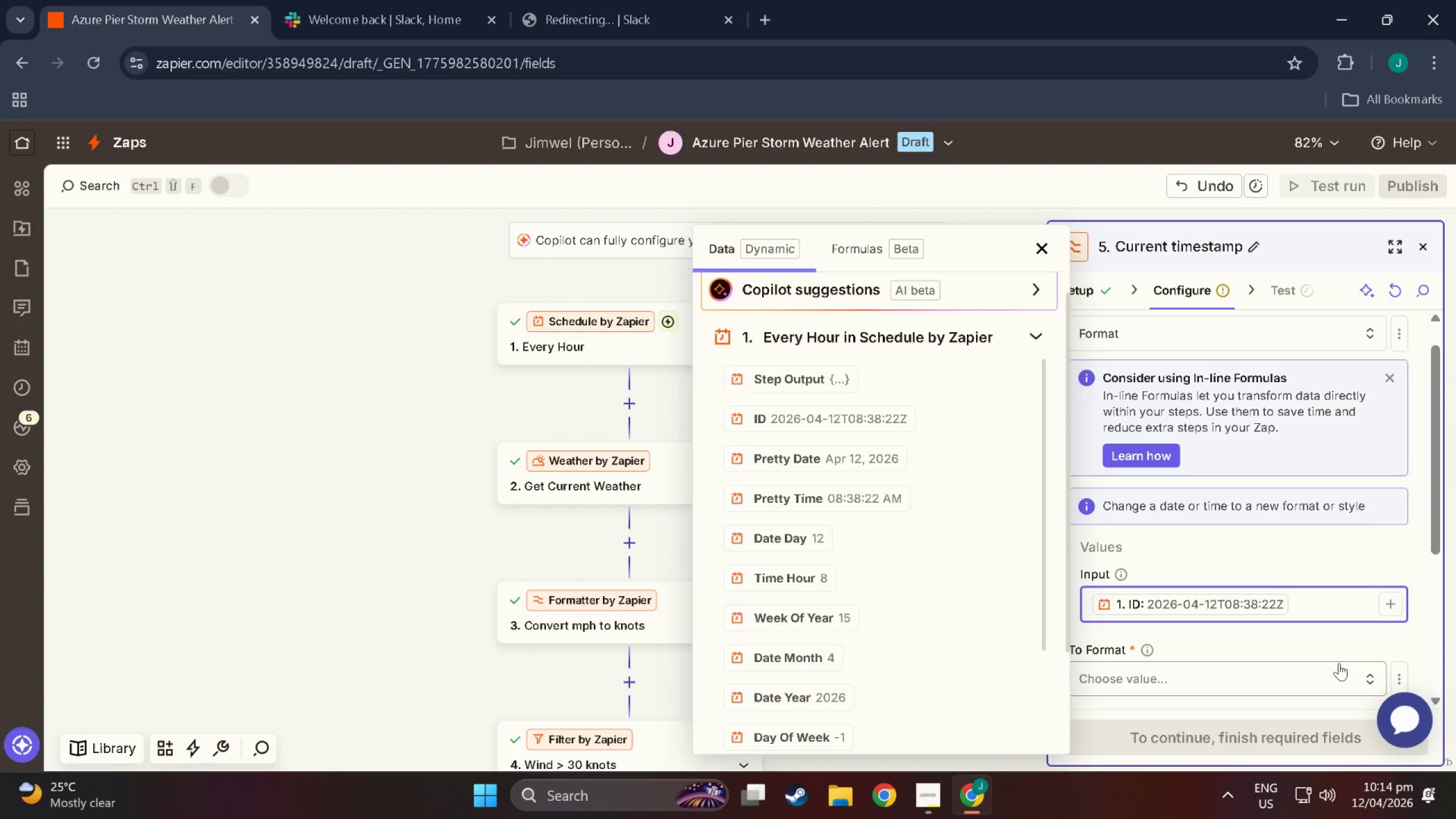 
scroll: coordinate [1171, 574], scroll_direction: down, amount: 3.0
 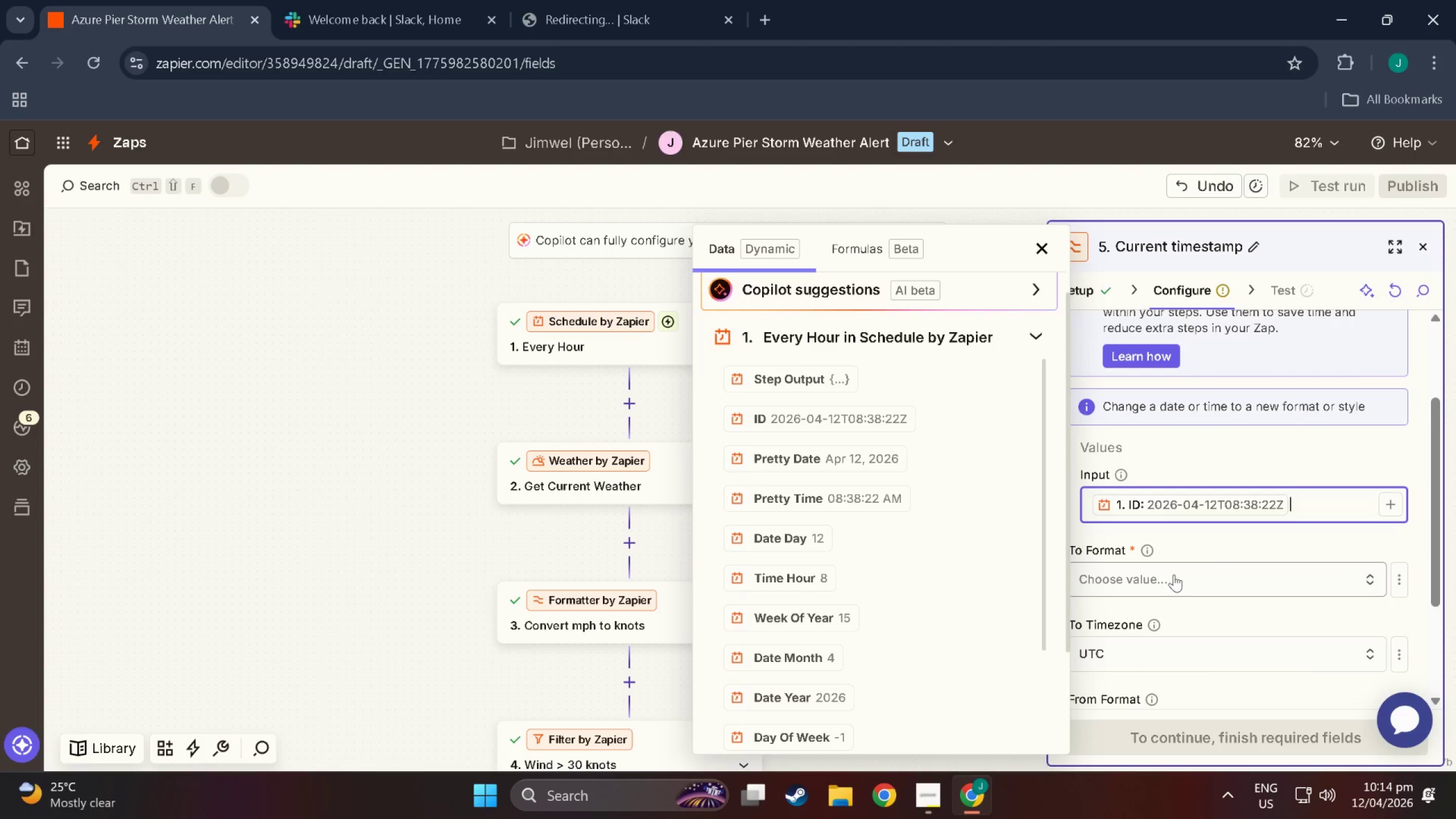 
left_click([1180, 575])
 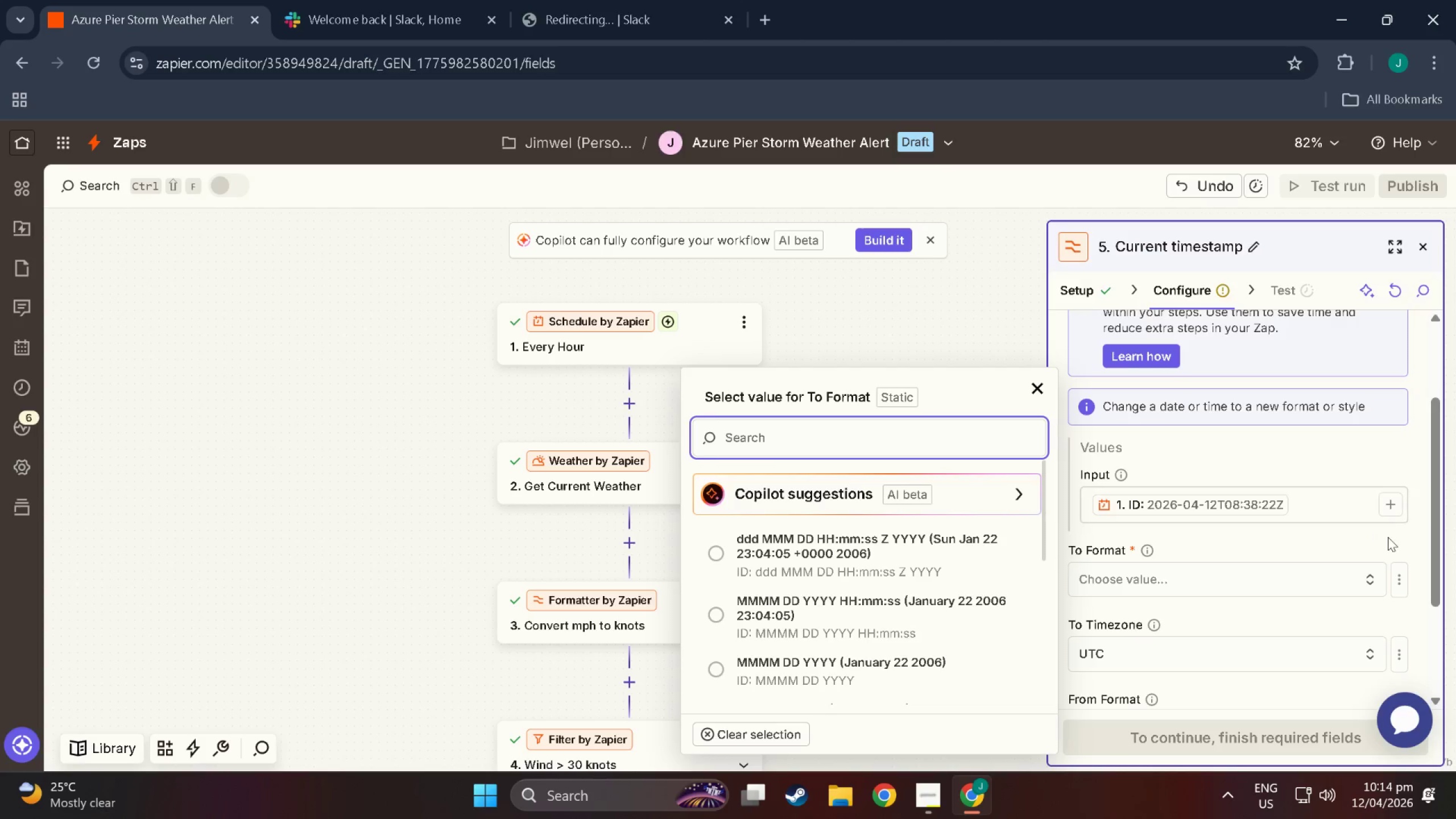 
wait(5.07)
 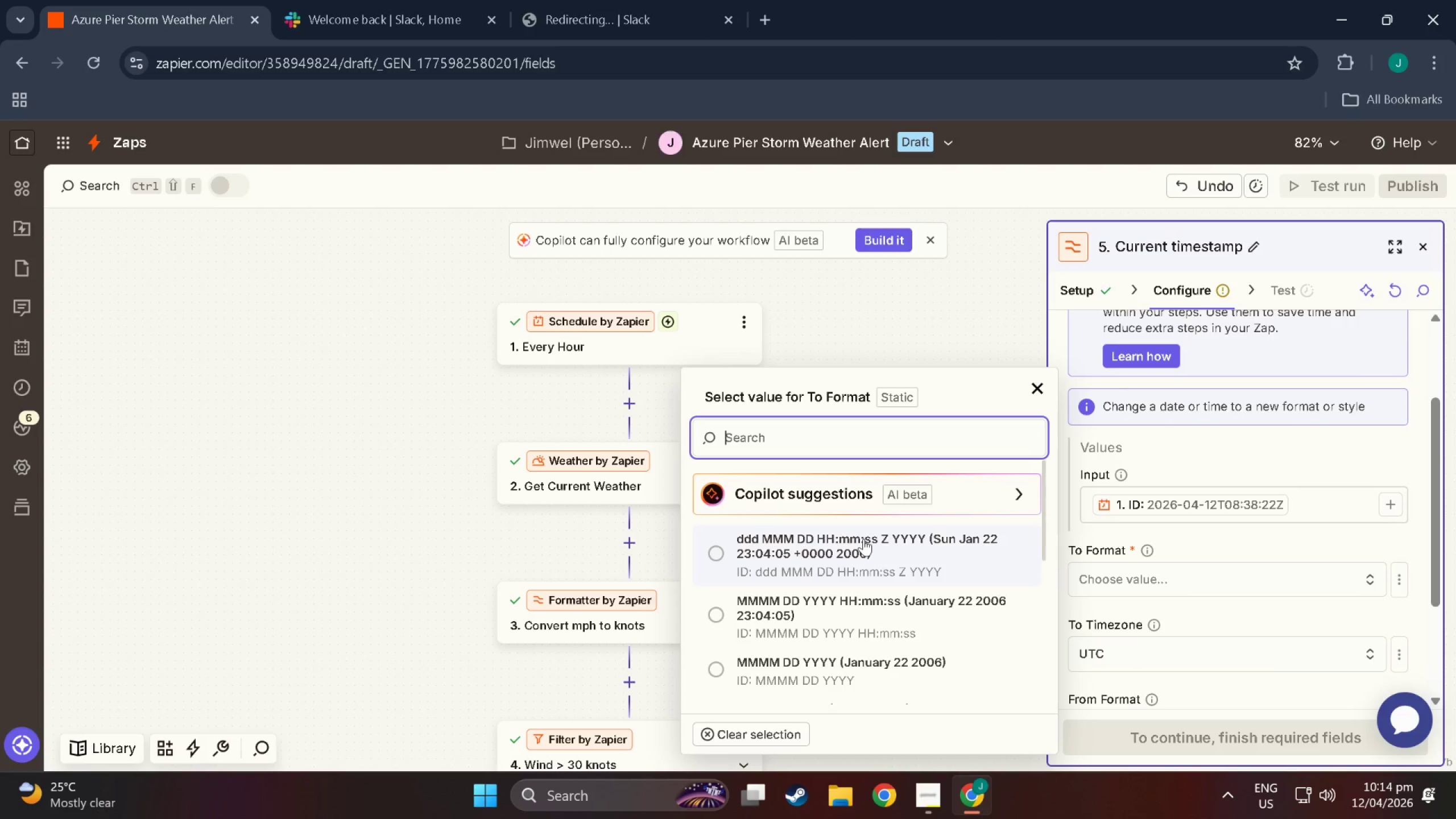 
scroll: coordinate [1359, 483], scroll_direction: up, amount: 6.0
 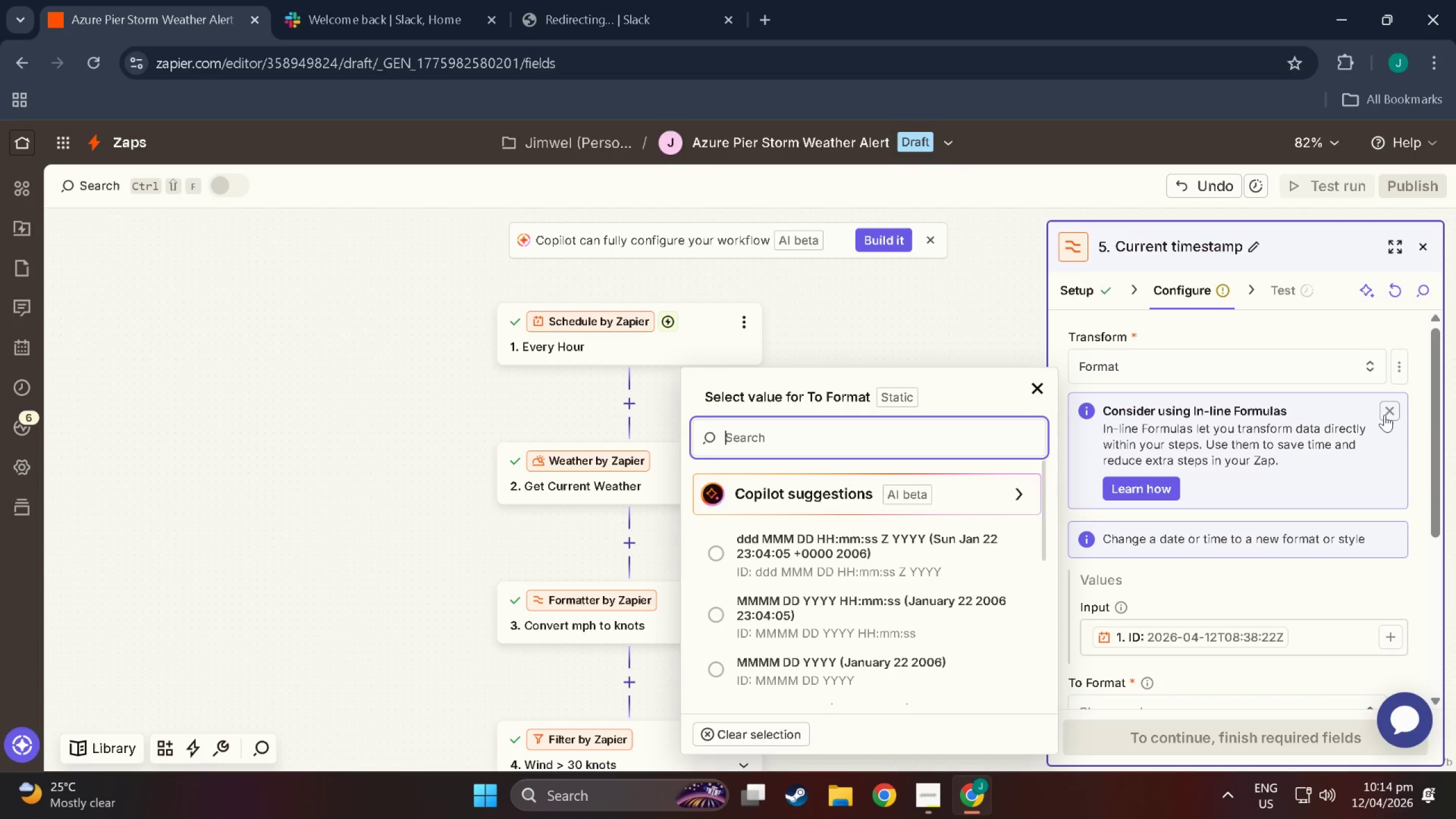 
left_click([1384, 415])
 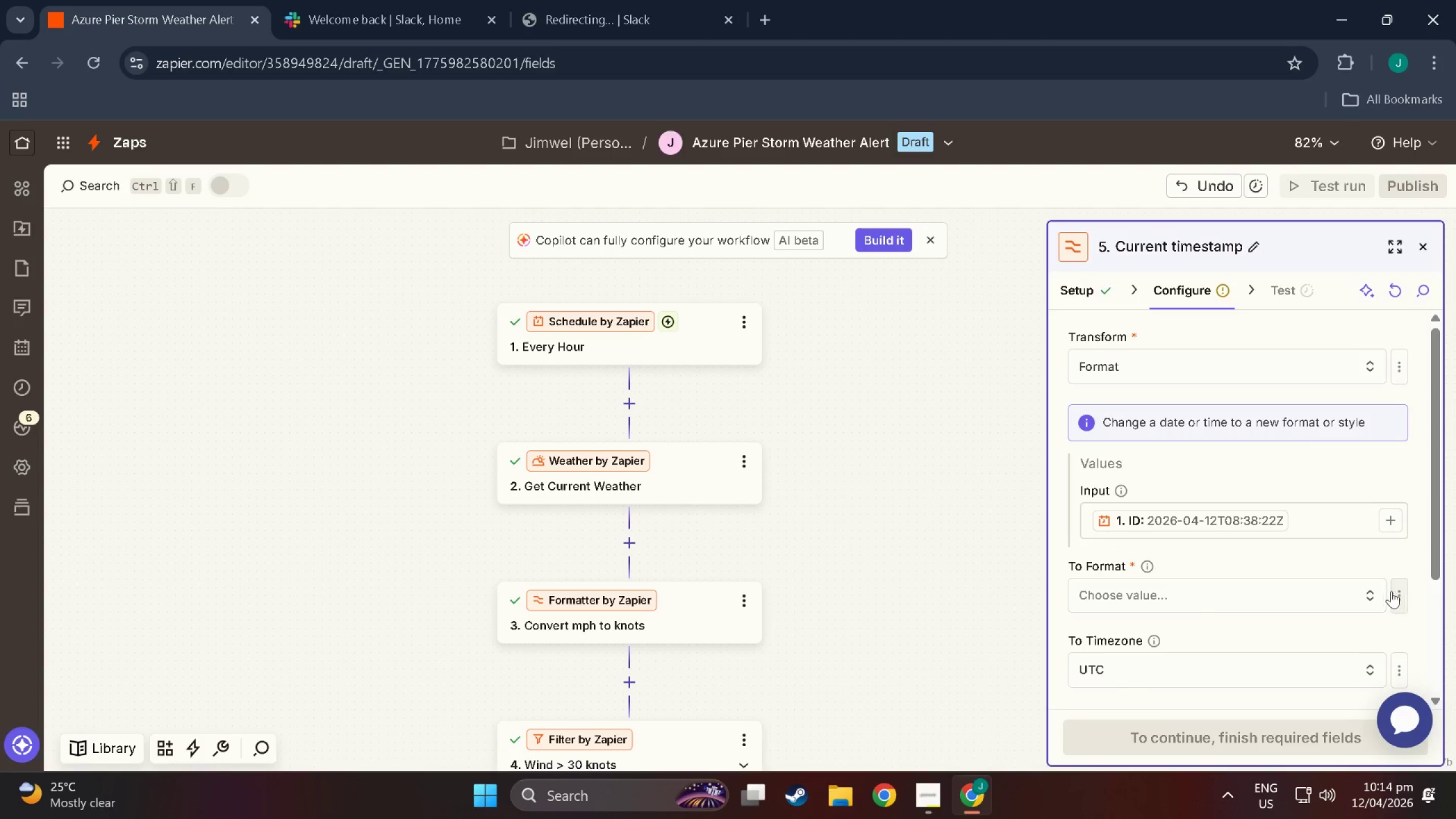 
left_click([1404, 593])
 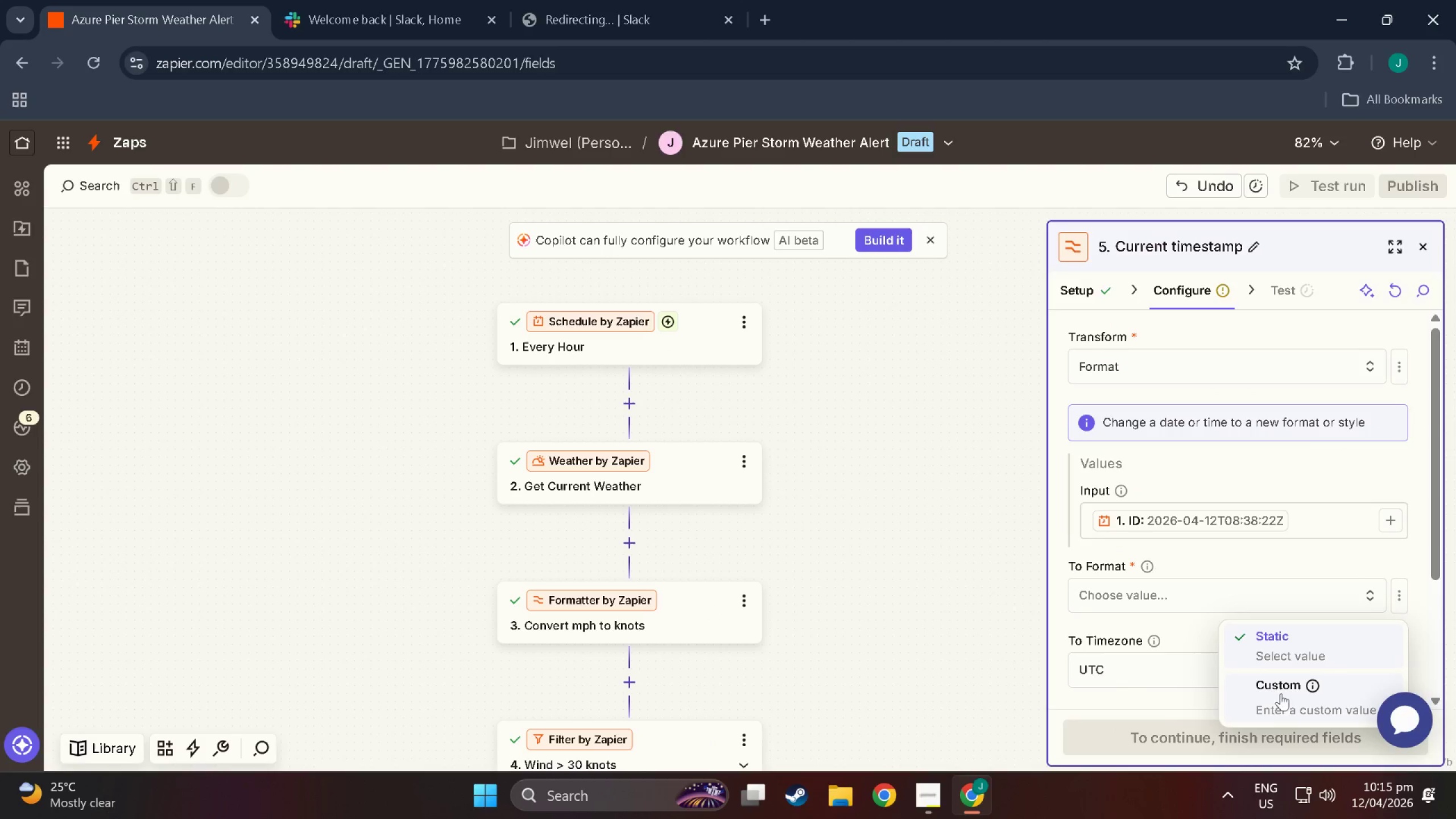 
left_click([1279, 689])
 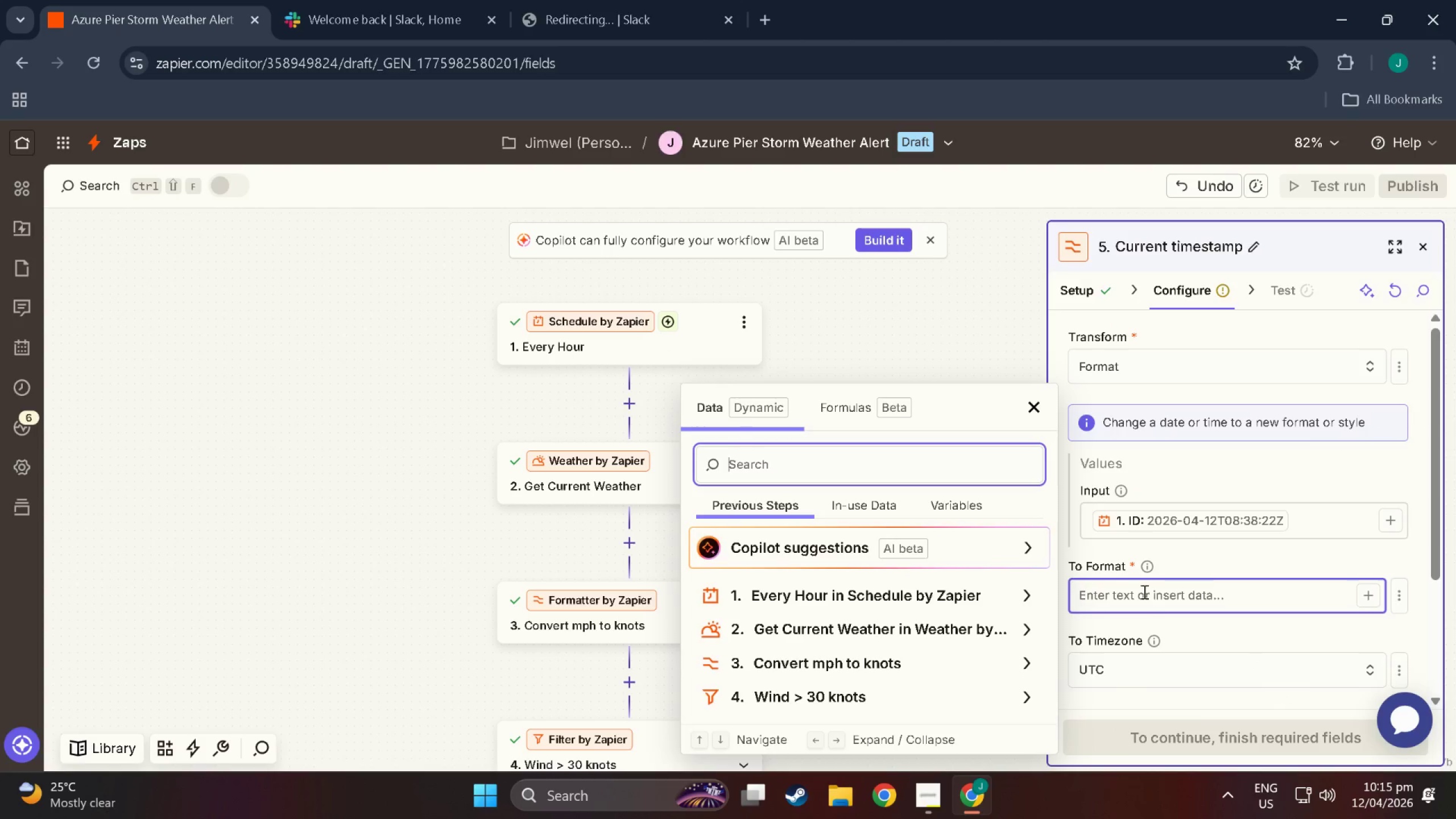 
left_click([1143, 591])
 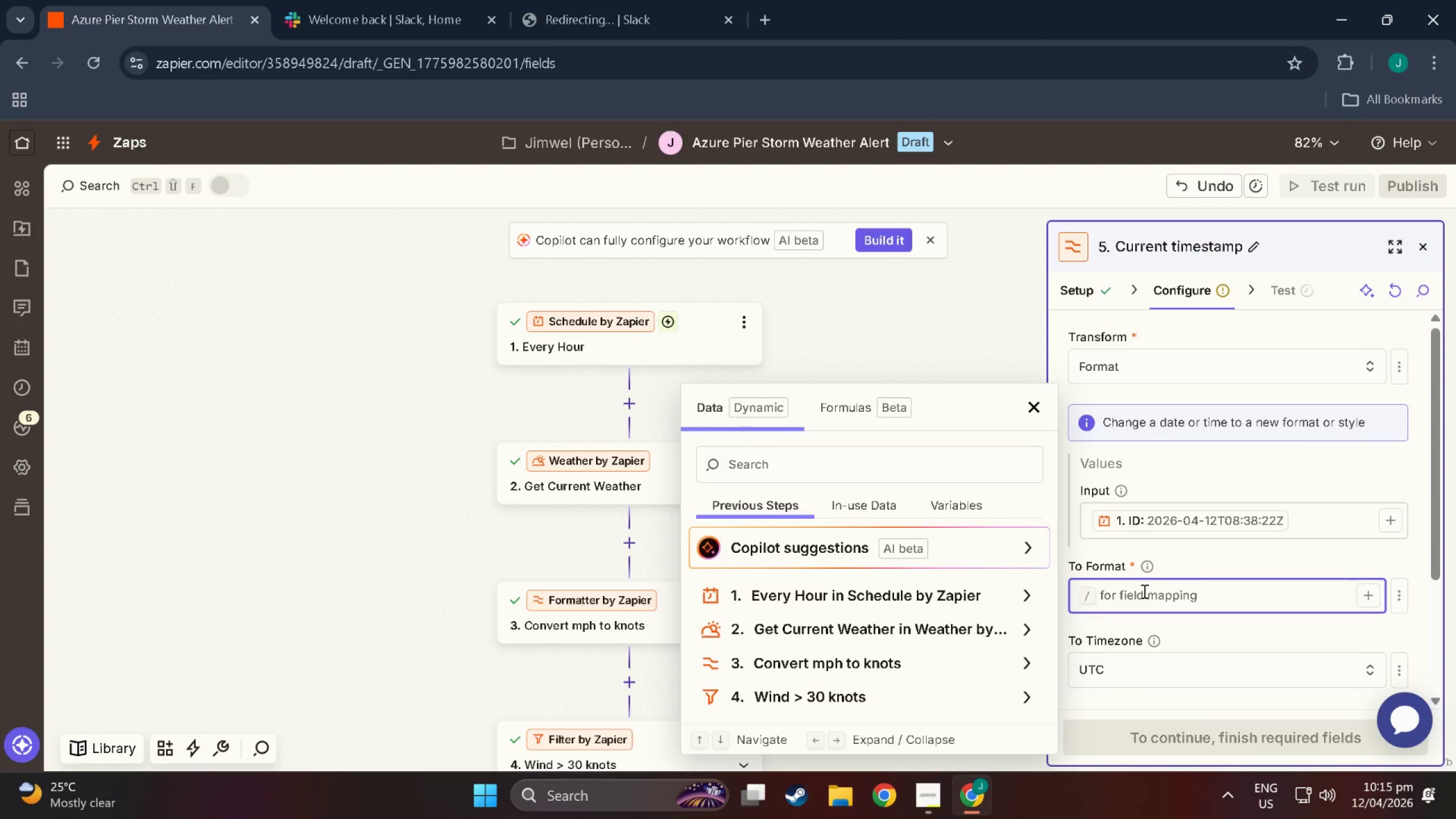 
type(MM/DD/YYYY hh:mm A)
 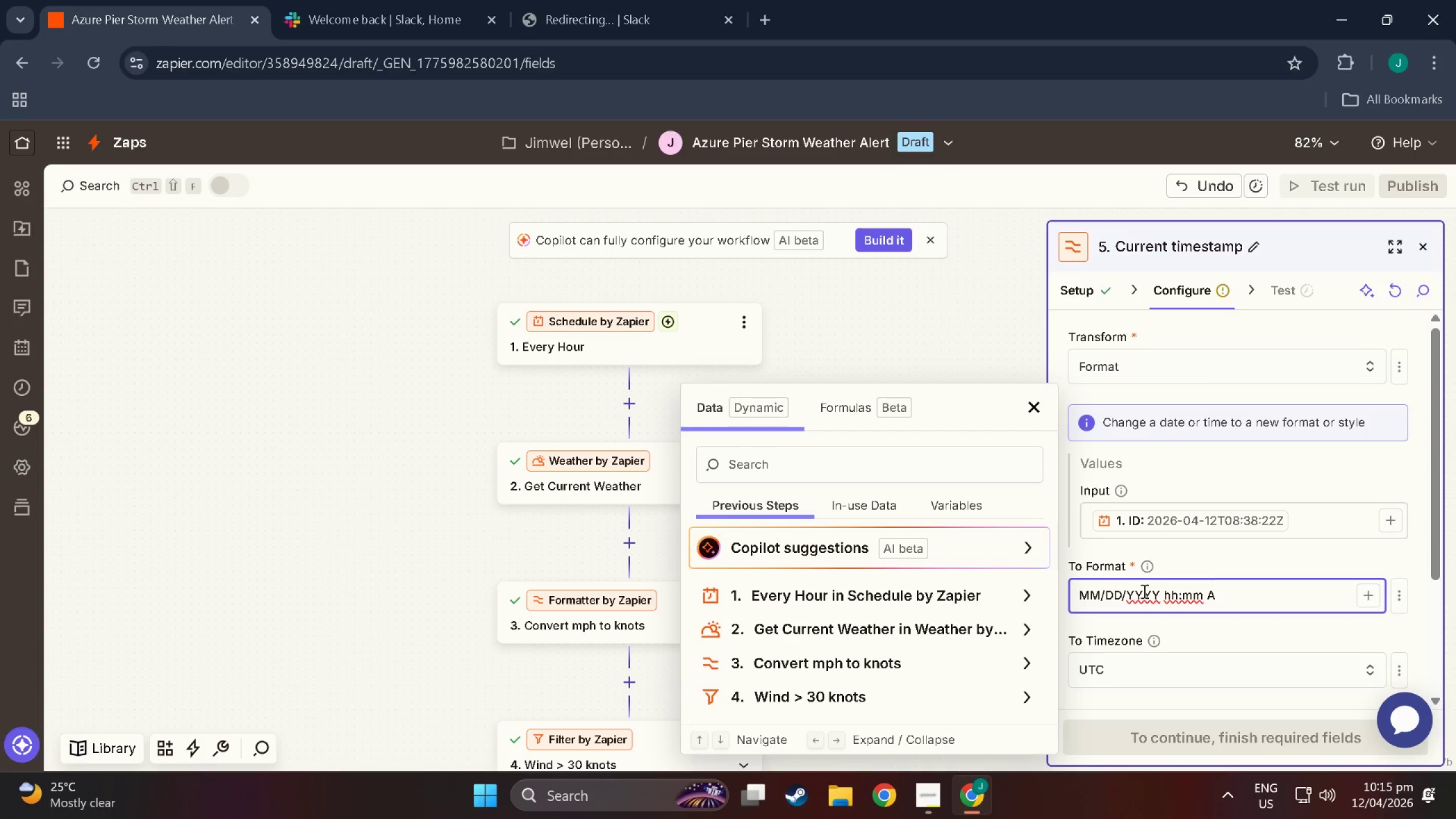 
scroll: coordinate [1107, 606], scroll_direction: down, amount: 5.0
 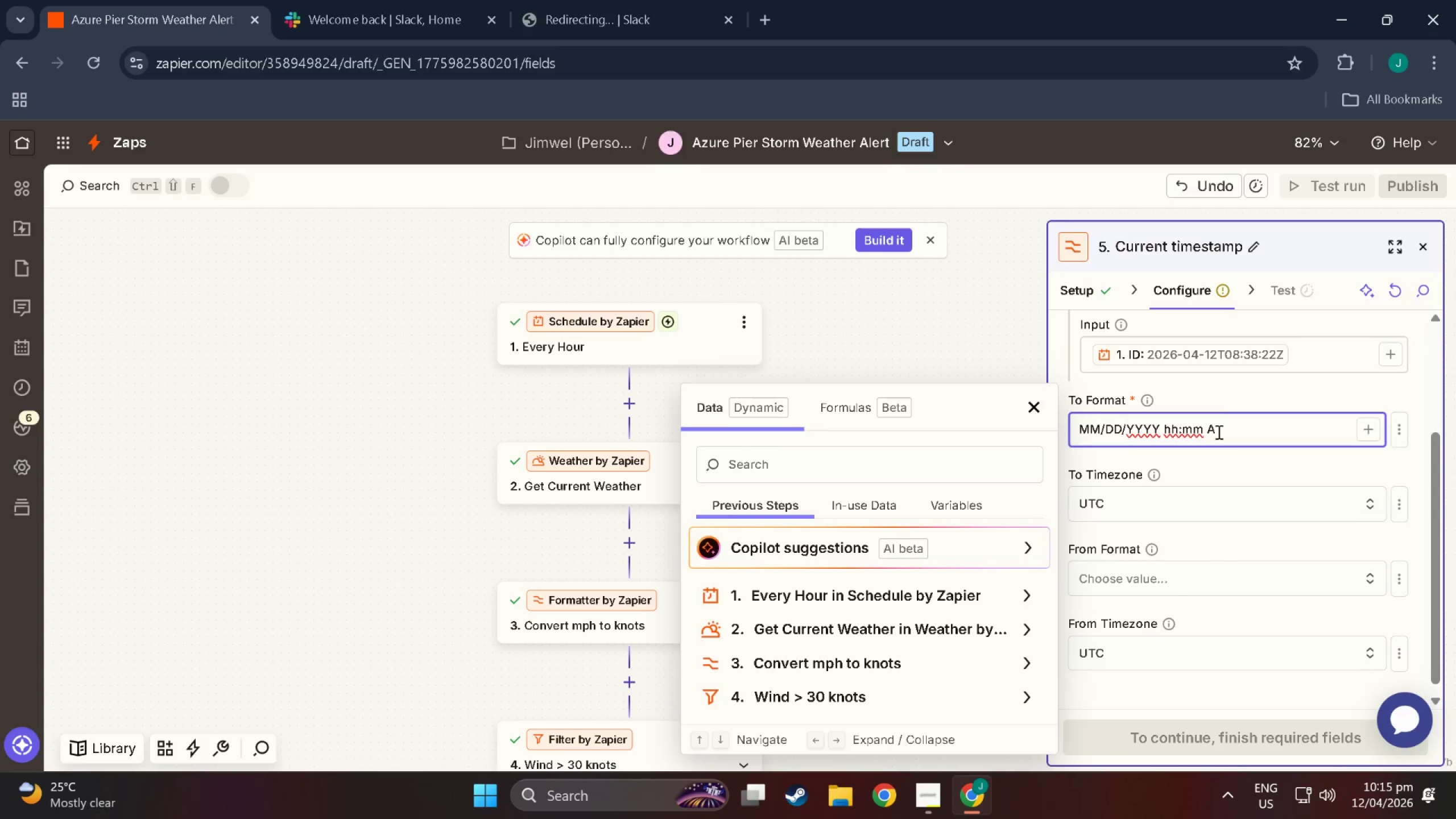 
left_click([1263, 429])
 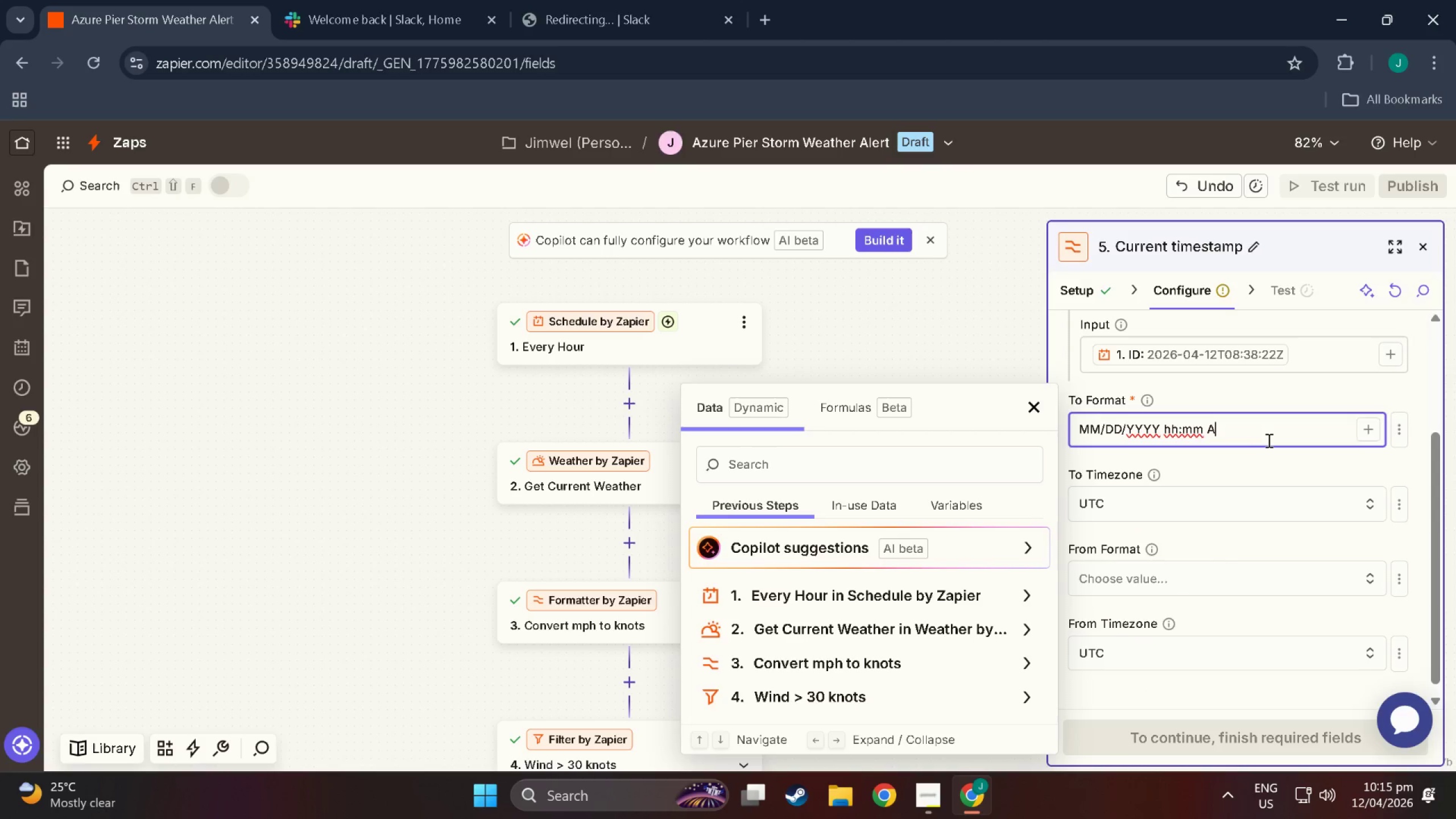 
left_click([1242, 514])
 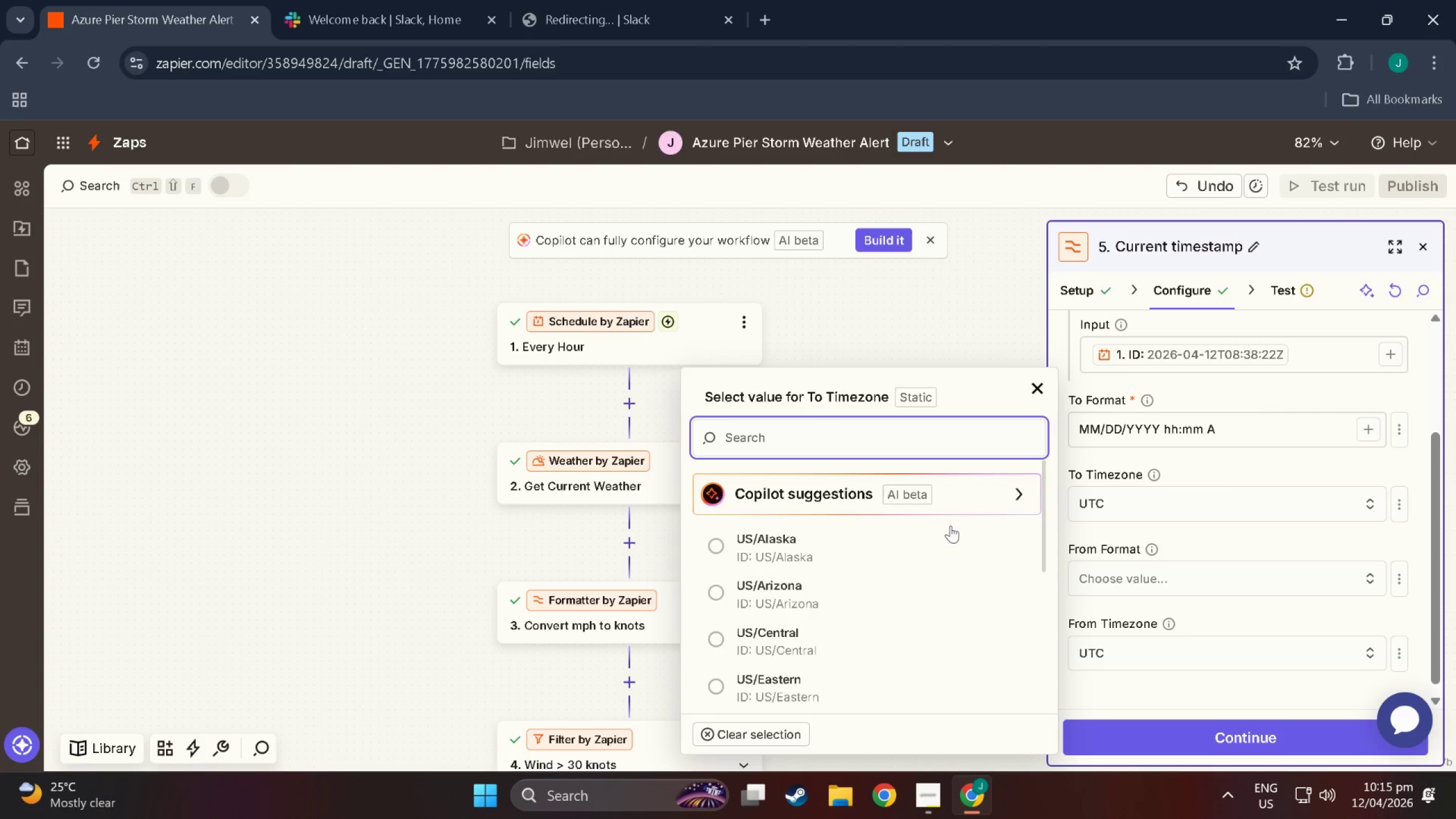 
scroll: coordinate [842, 561], scroll_direction: down, amount: 184.0
 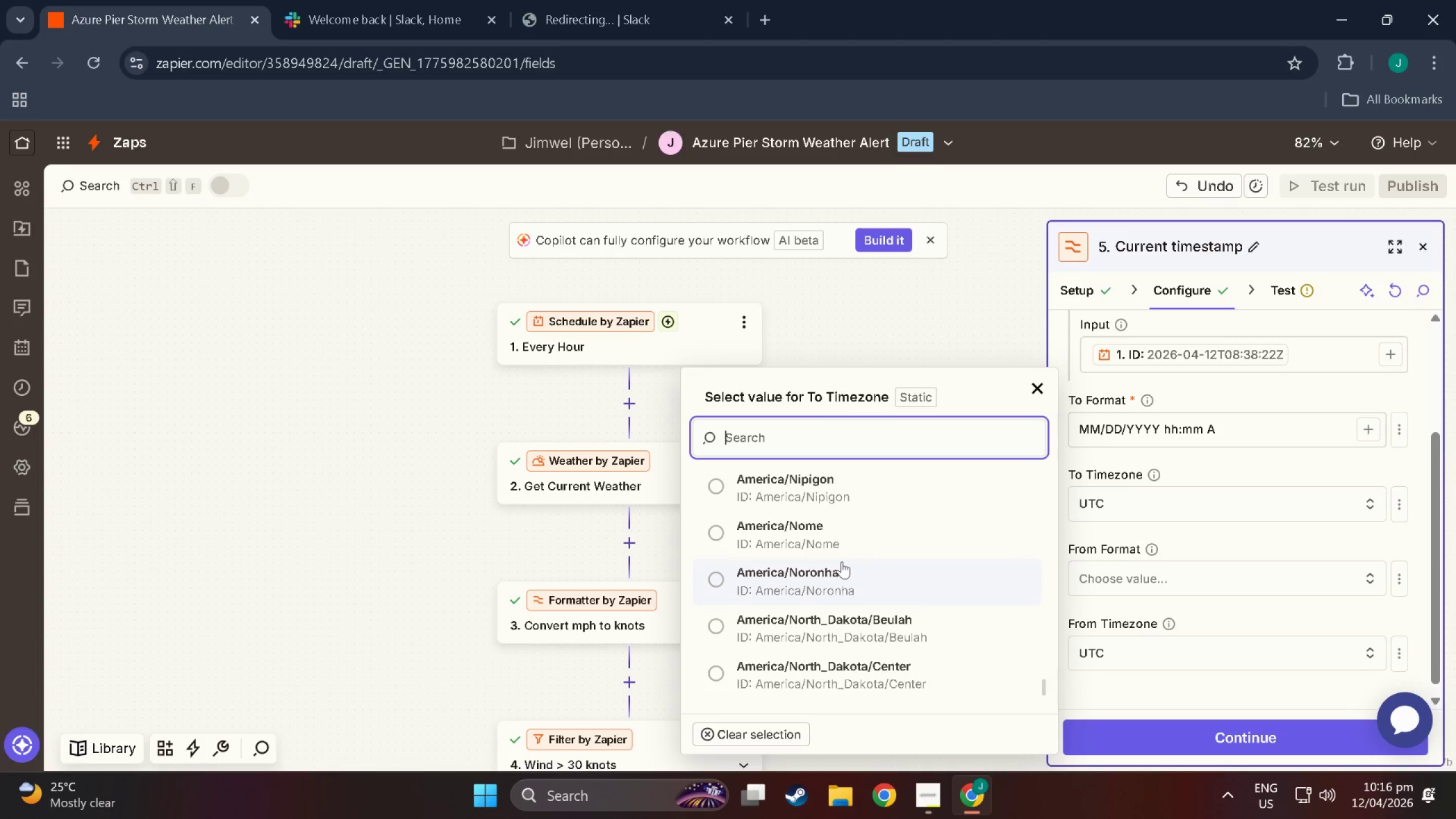 
wait(11.54)
 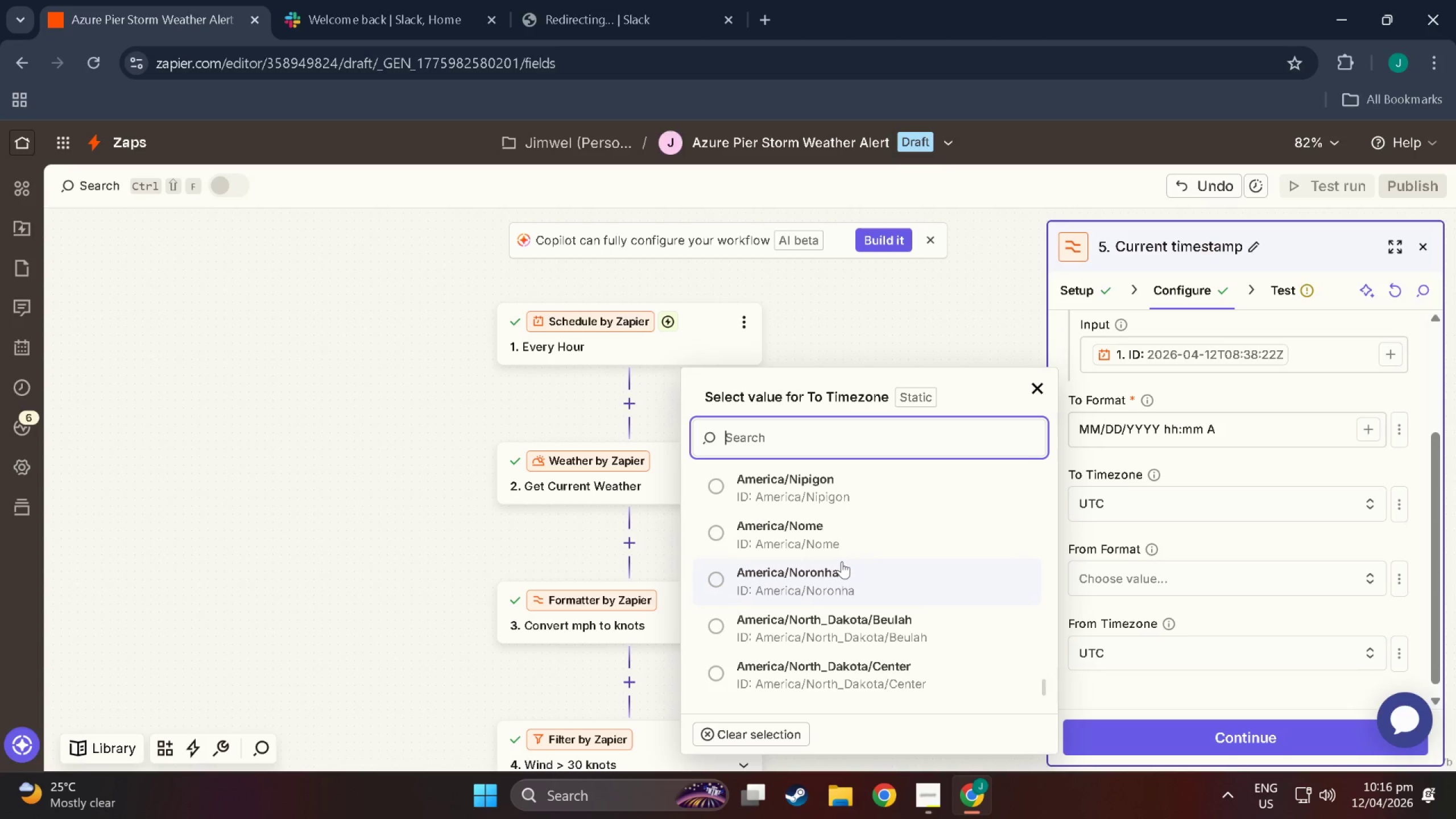 
scroll: coordinate [870, 562], scroll_direction: down, amount: 11.0
 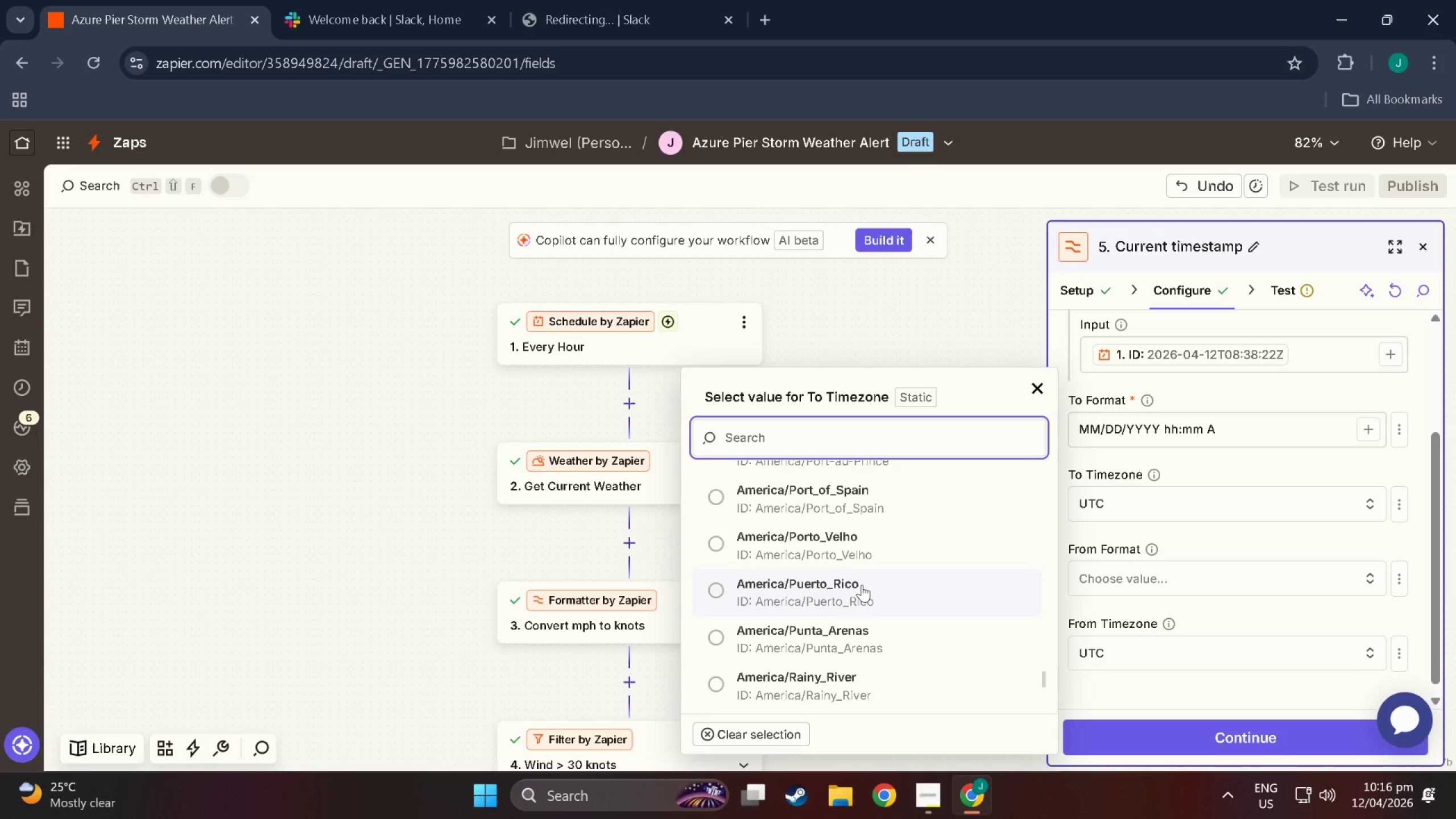 
scroll: coordinate [868, 578], scroll_direction: down, amount: 21.0
 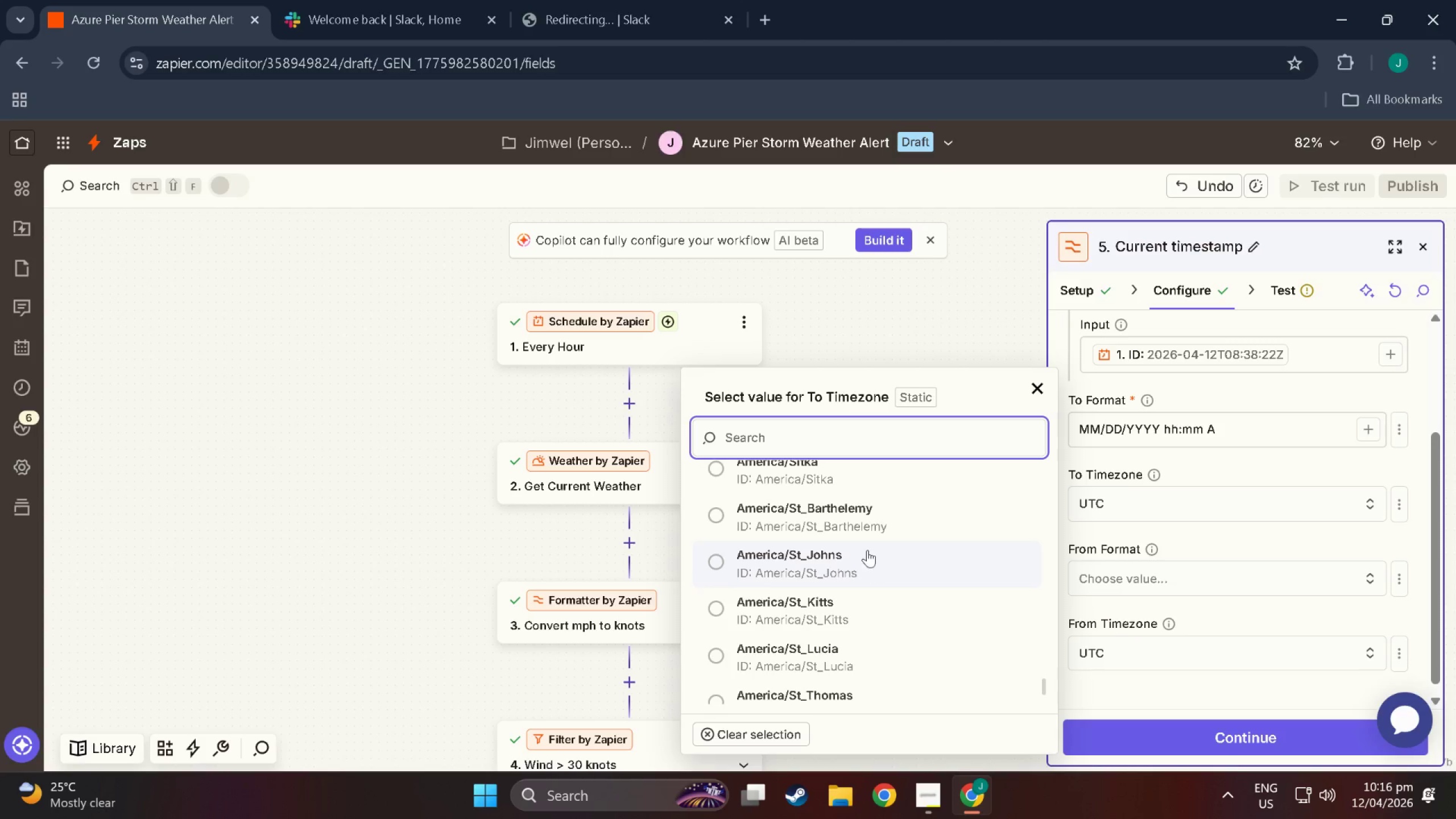 
scroll: coordinate [846, 500], scroll_direction: down, amount: 7.0
 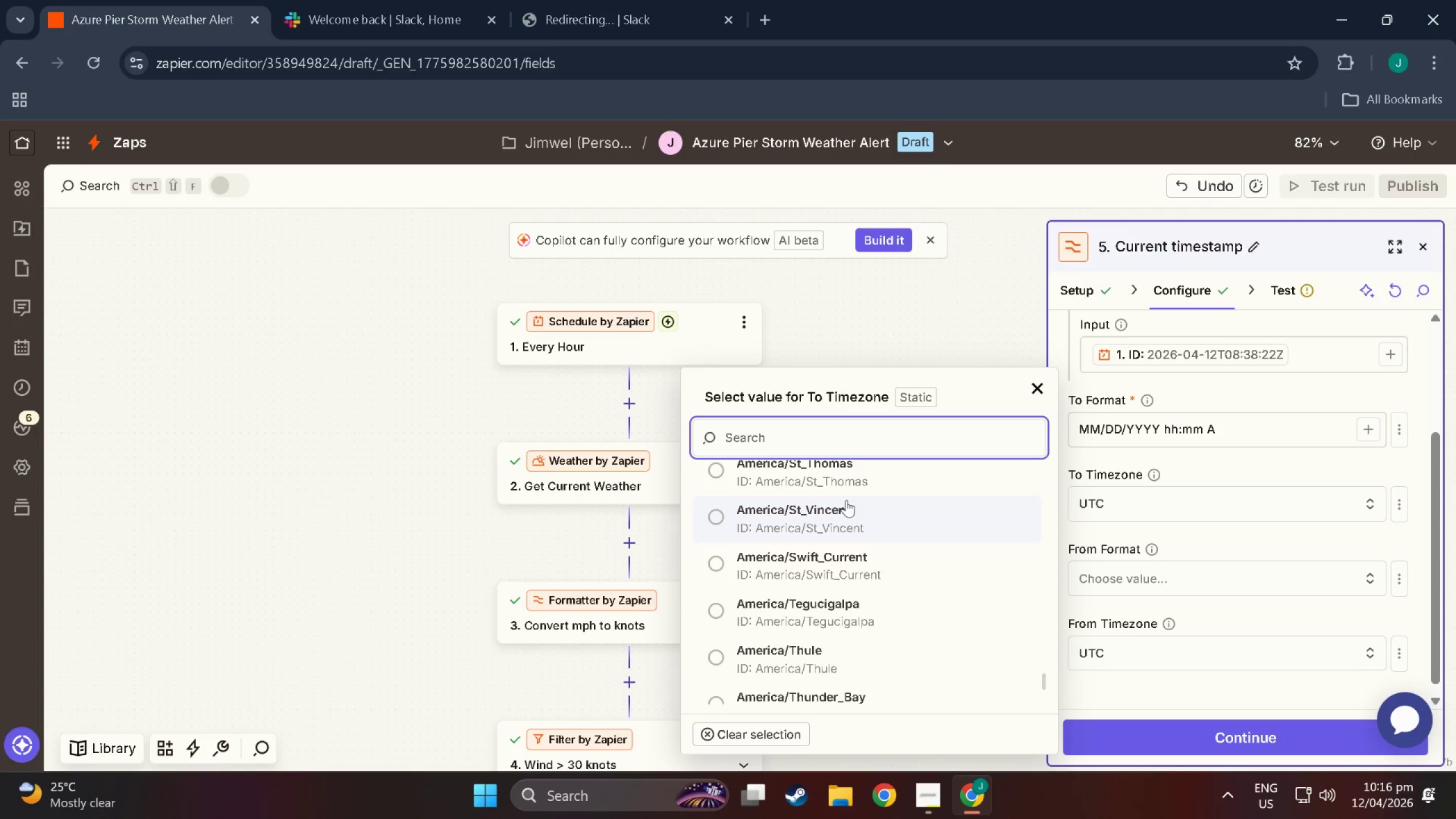 
wait(7.88)
 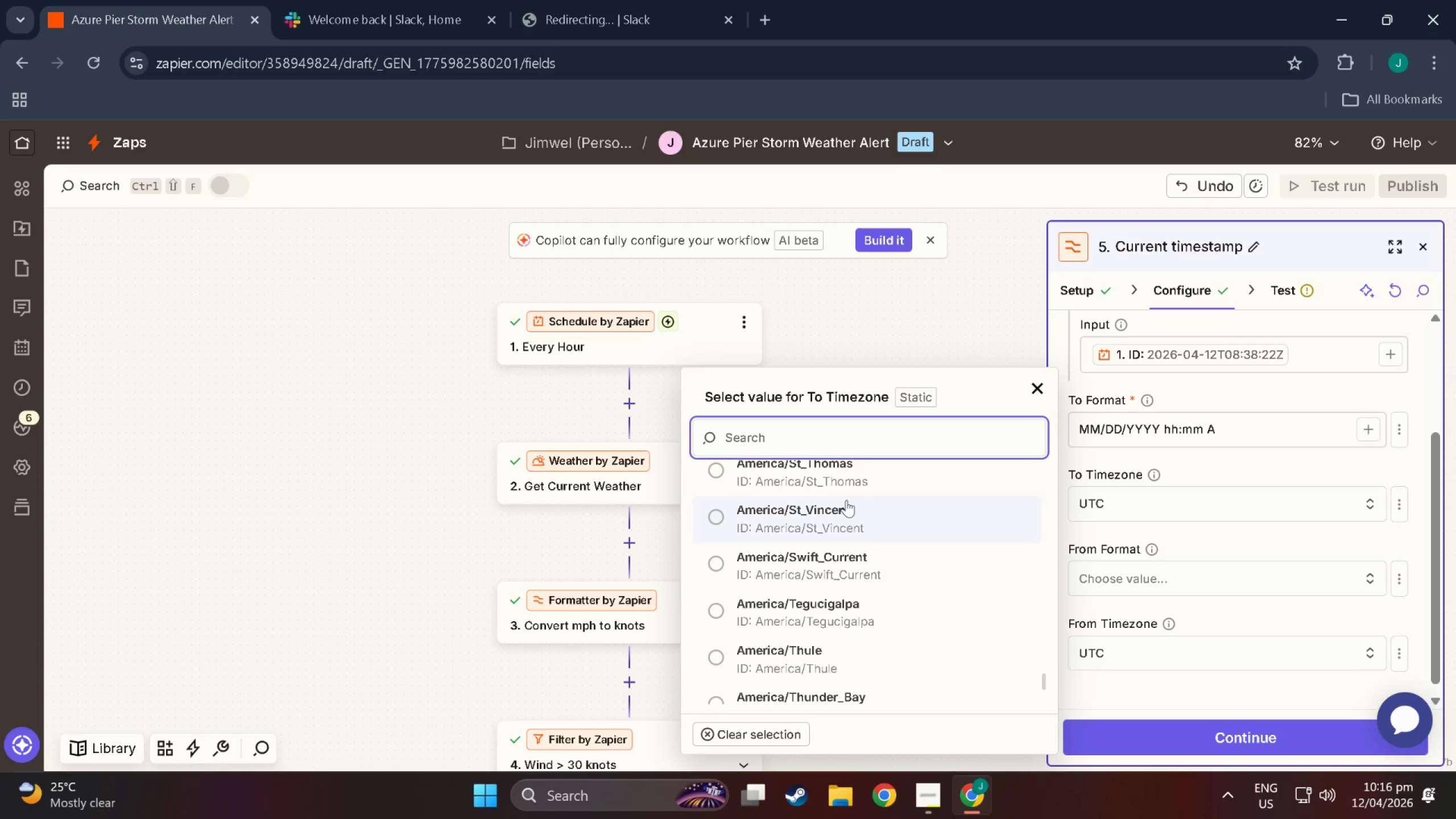 
scroll: coordinate [831, 528], scroll_direction: down, amount: 13.0
 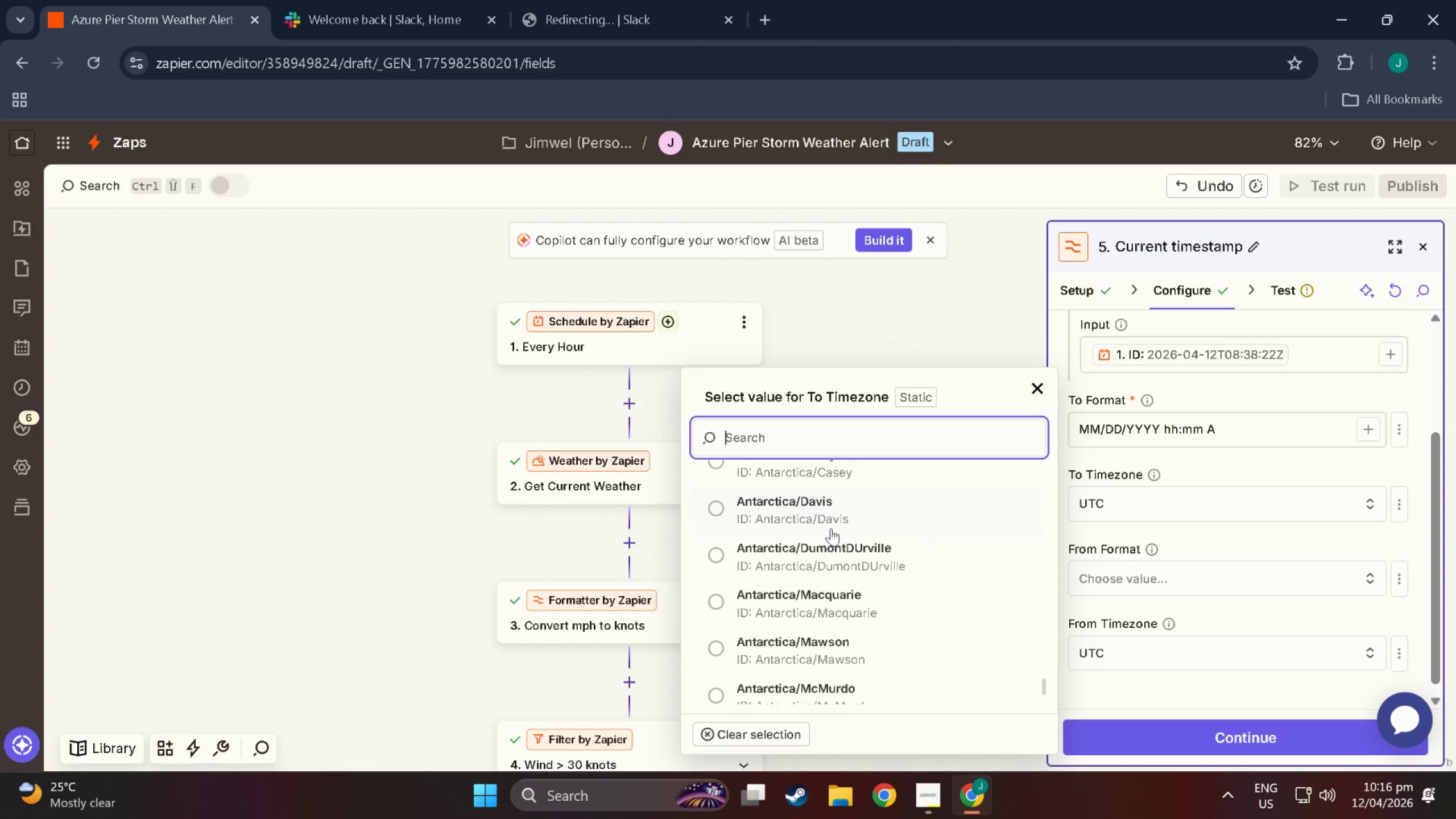 
scroll: coordinate [815, 609], scroll_direction: up, amount: 44.0
 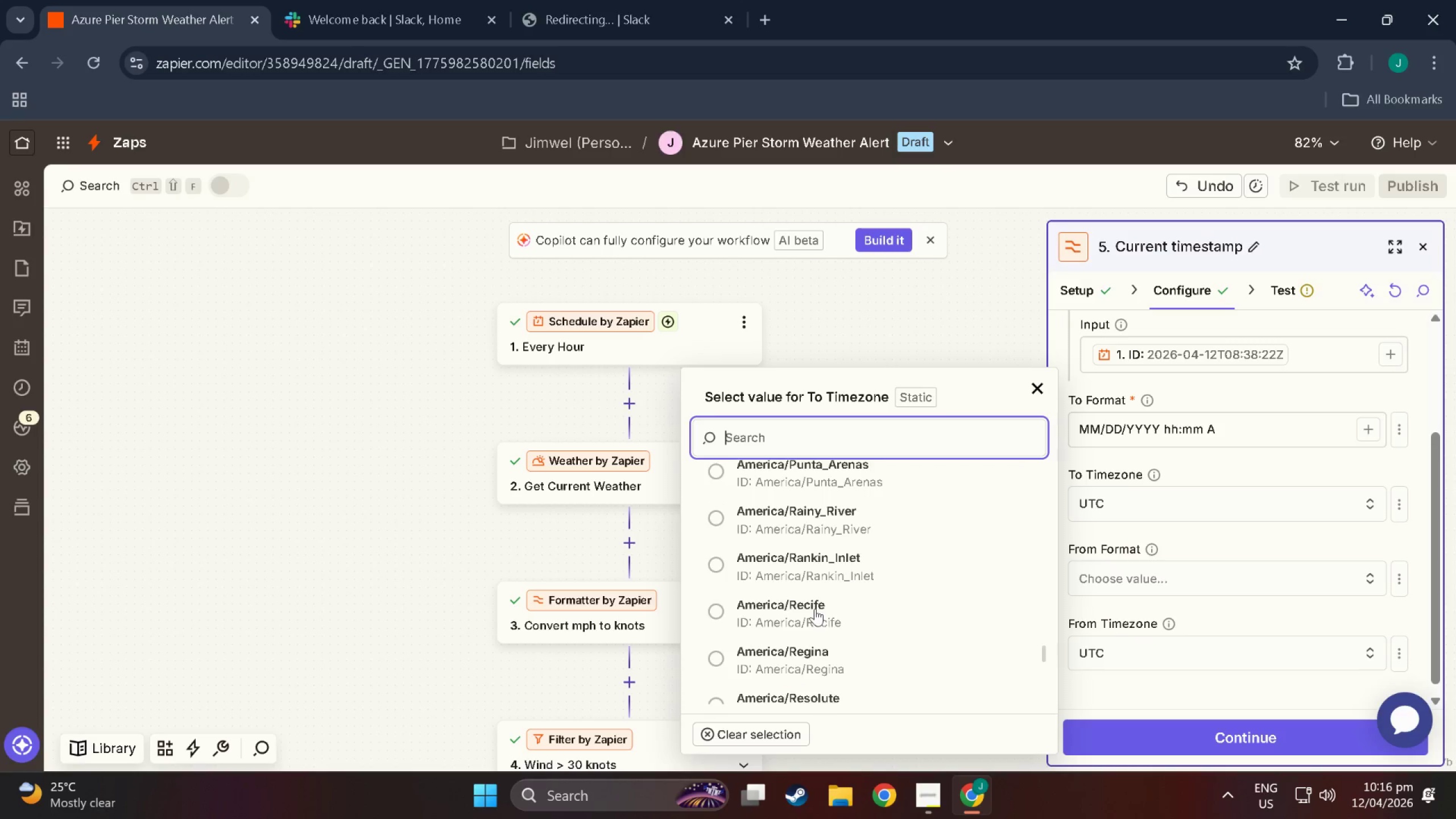 
scroll: coordinate [812, 615], scroll_direction: up, amount: 16.0
 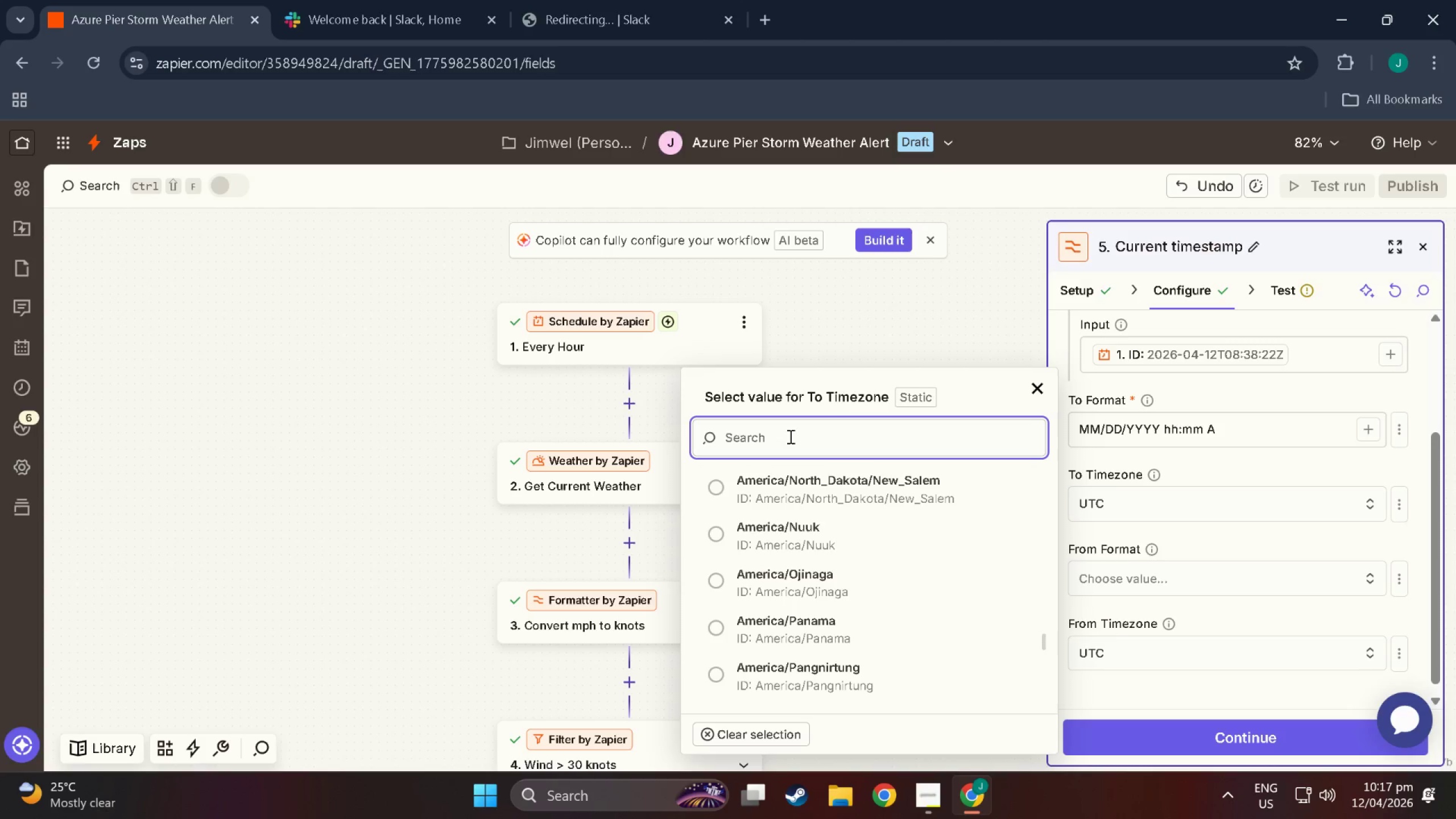 
left_click([789, 436])
 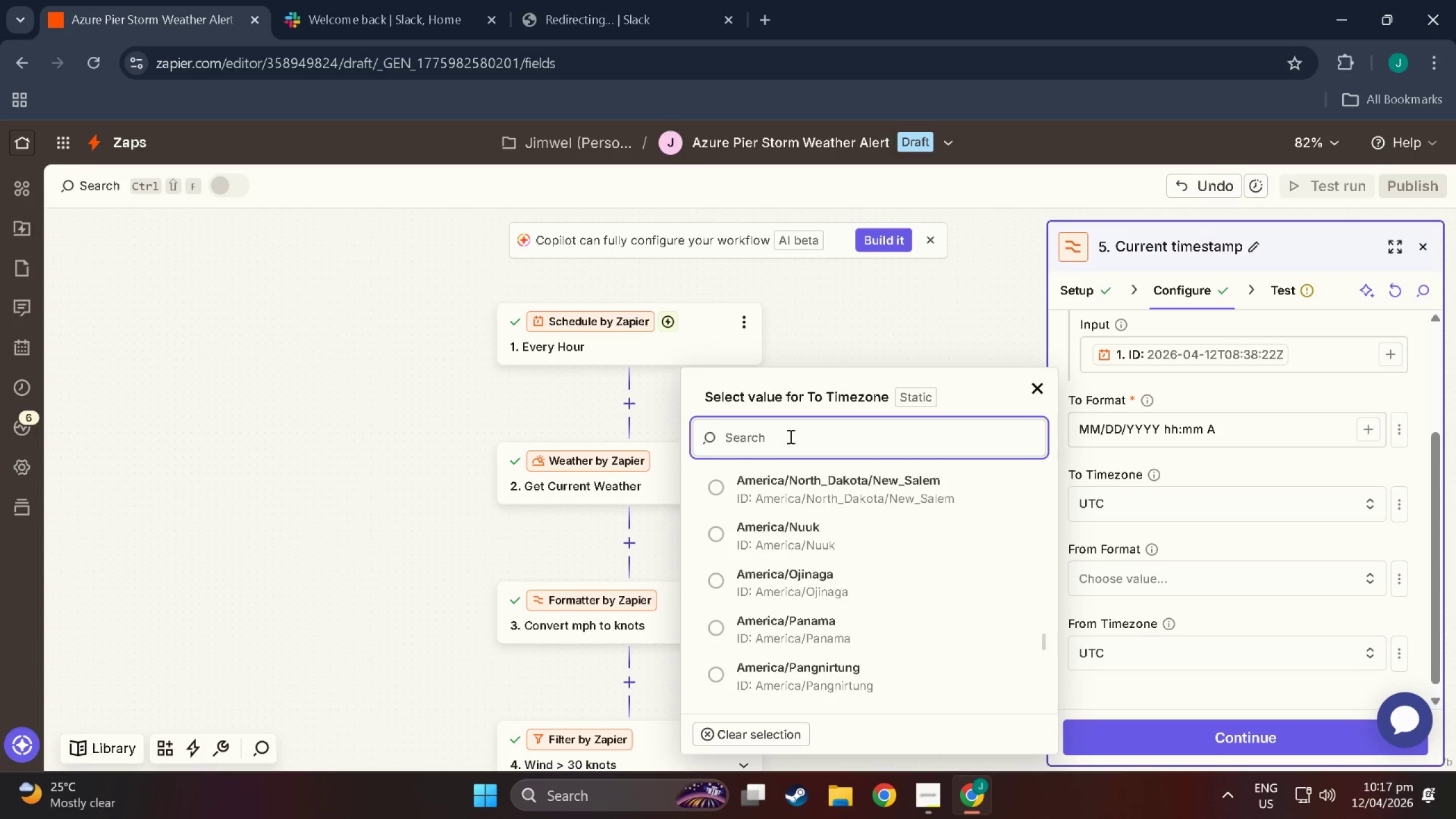 
type(vui)
key(Backspace)
key(Backspace)
type(ir)
key(Backspace)
key(Backspace)
key(Backspace)
key(Backspace)
type(America?b)
key(Backspace)
type(virgi)
key(Backspace)
key(Backspace)
key(Backspace)
key(Backspace)
key(Backspace)
 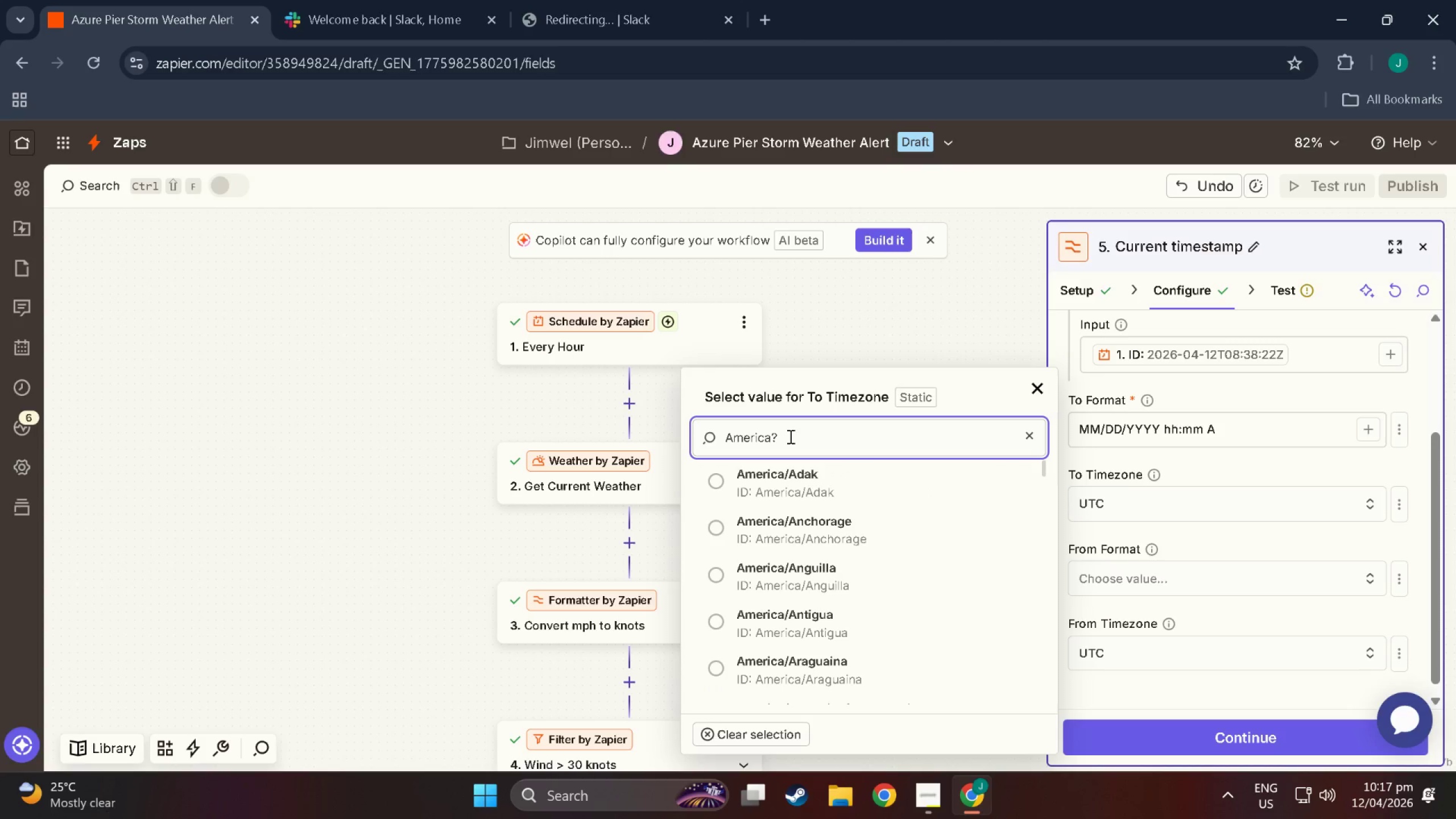 
wait(17.65)
 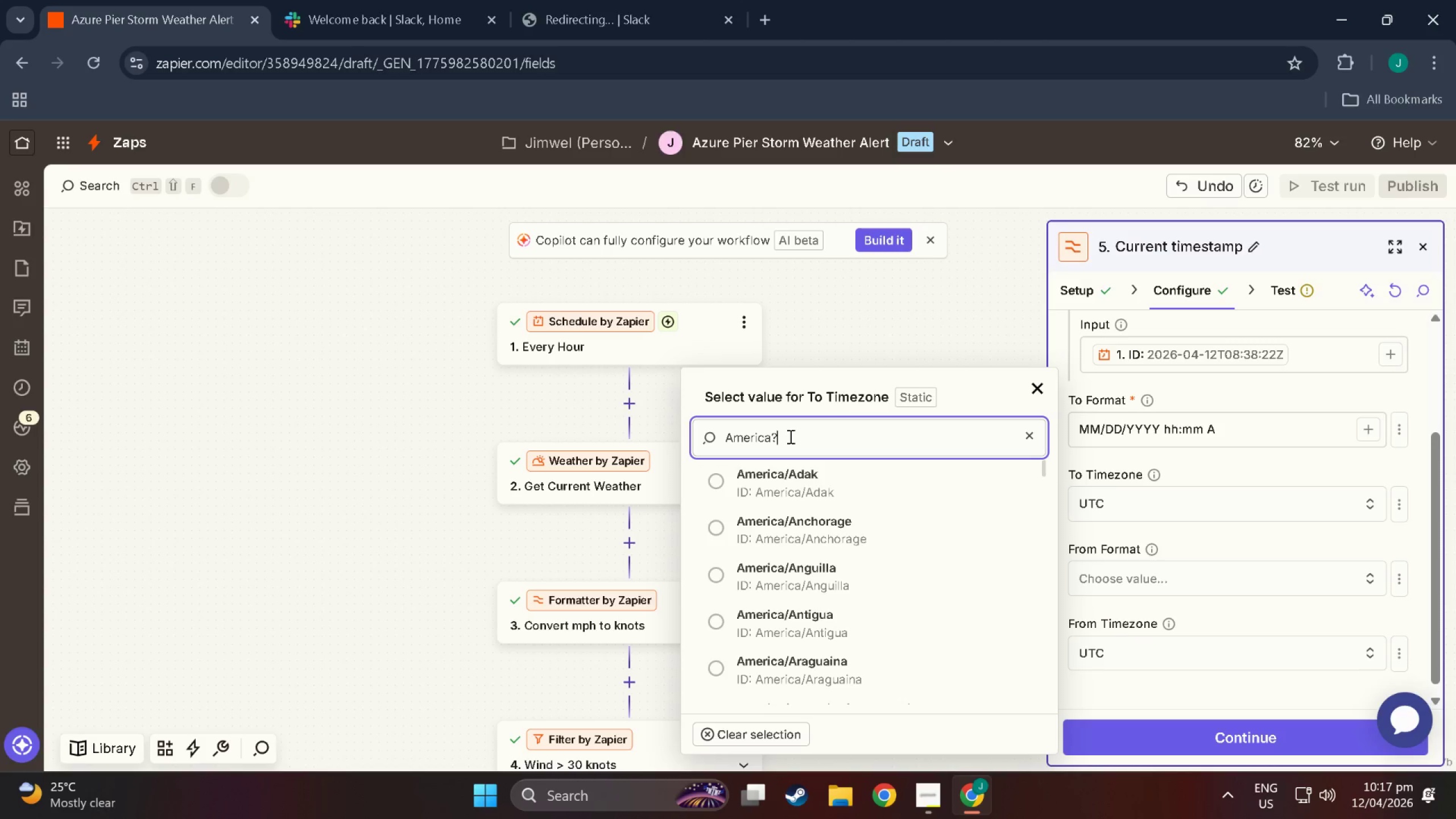 
scroll: coordinate [879, 583], scroll_direction: down, amount: 8.0
 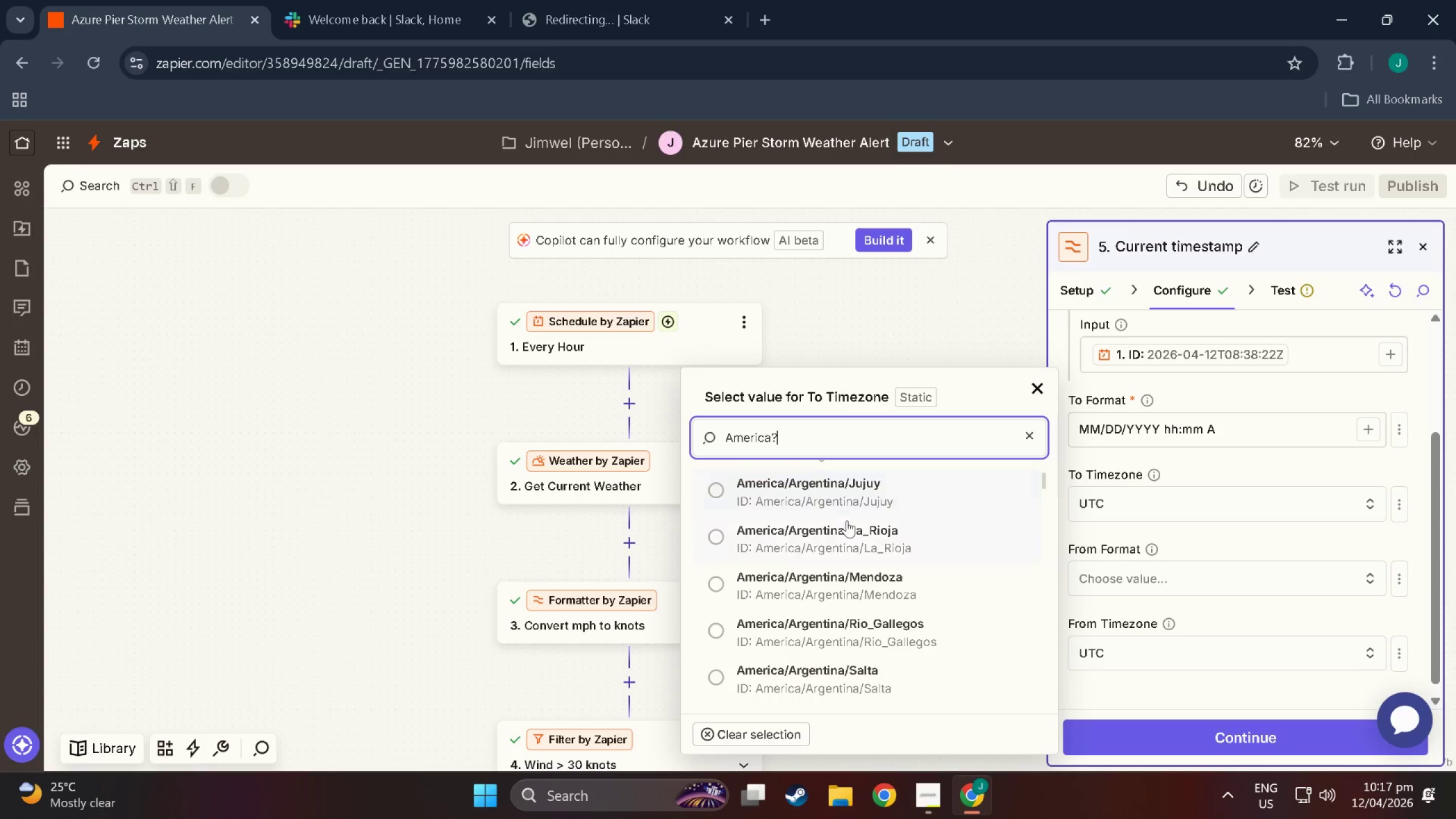 
left_click_drag(start_coordinate=[808, 435], to_coordinate=[541, 434])
 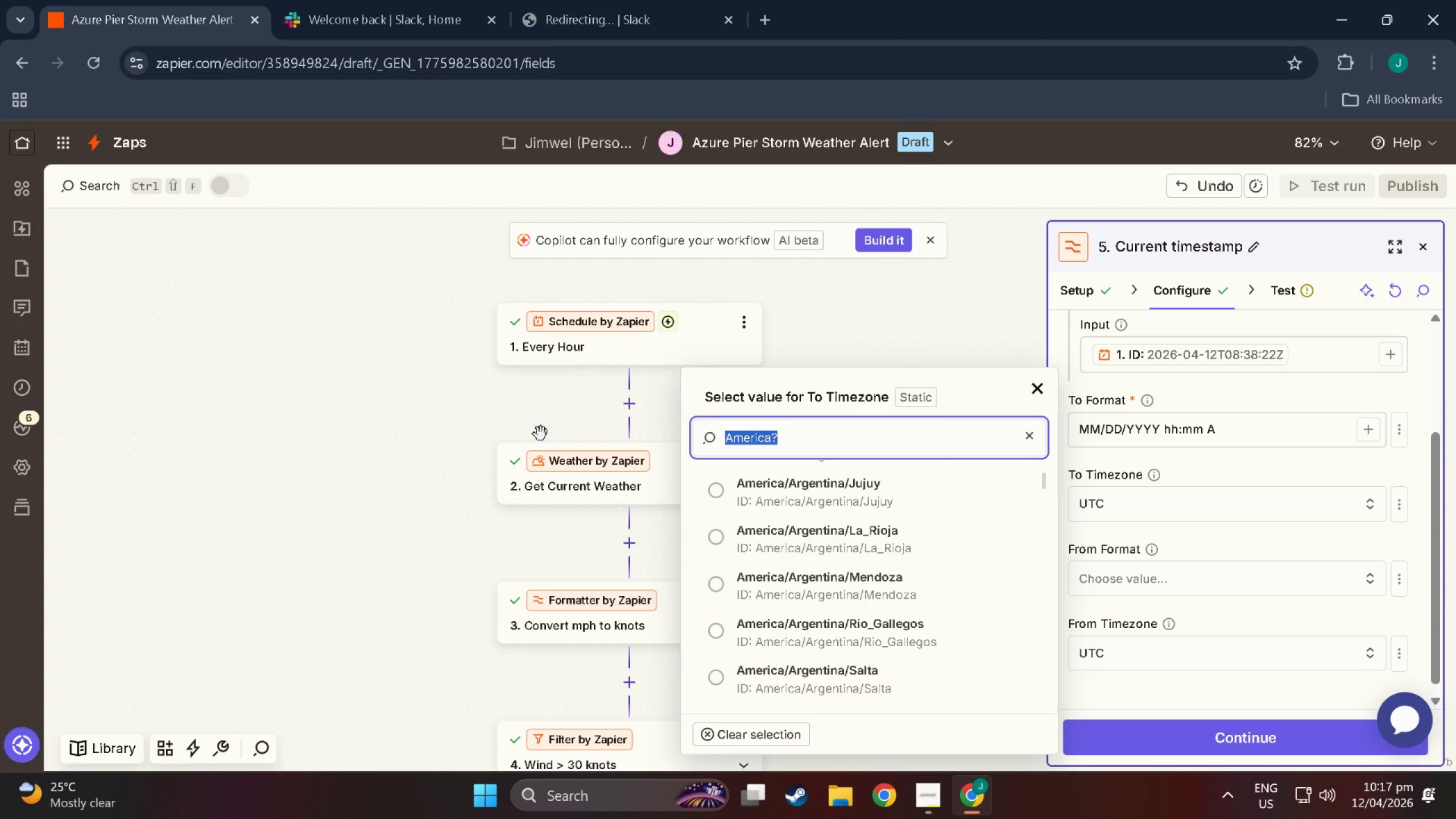 
type(ast)
 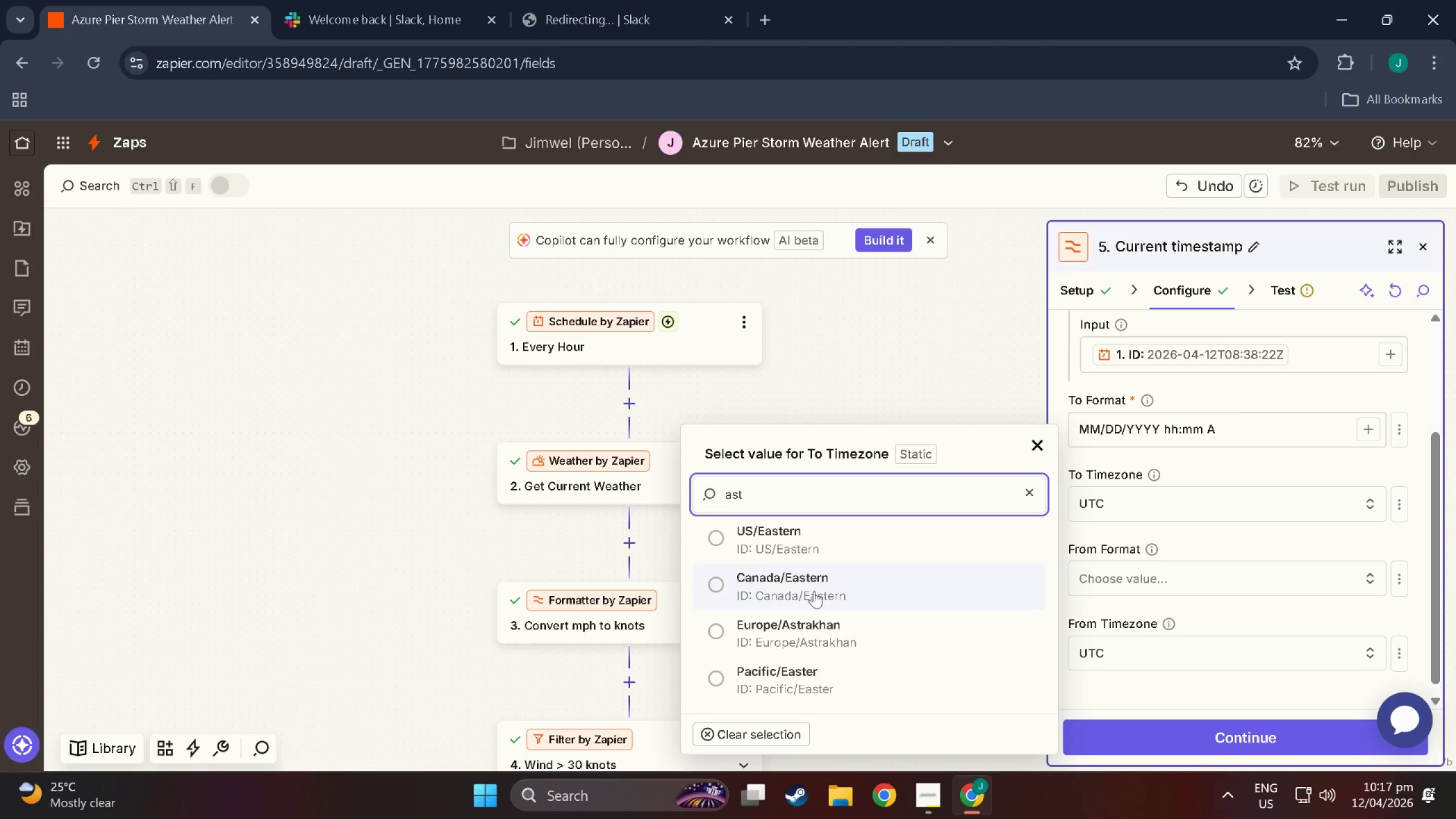 
scroll: coordinate [815, 551], scroll_direction: down, amount: 2.0
 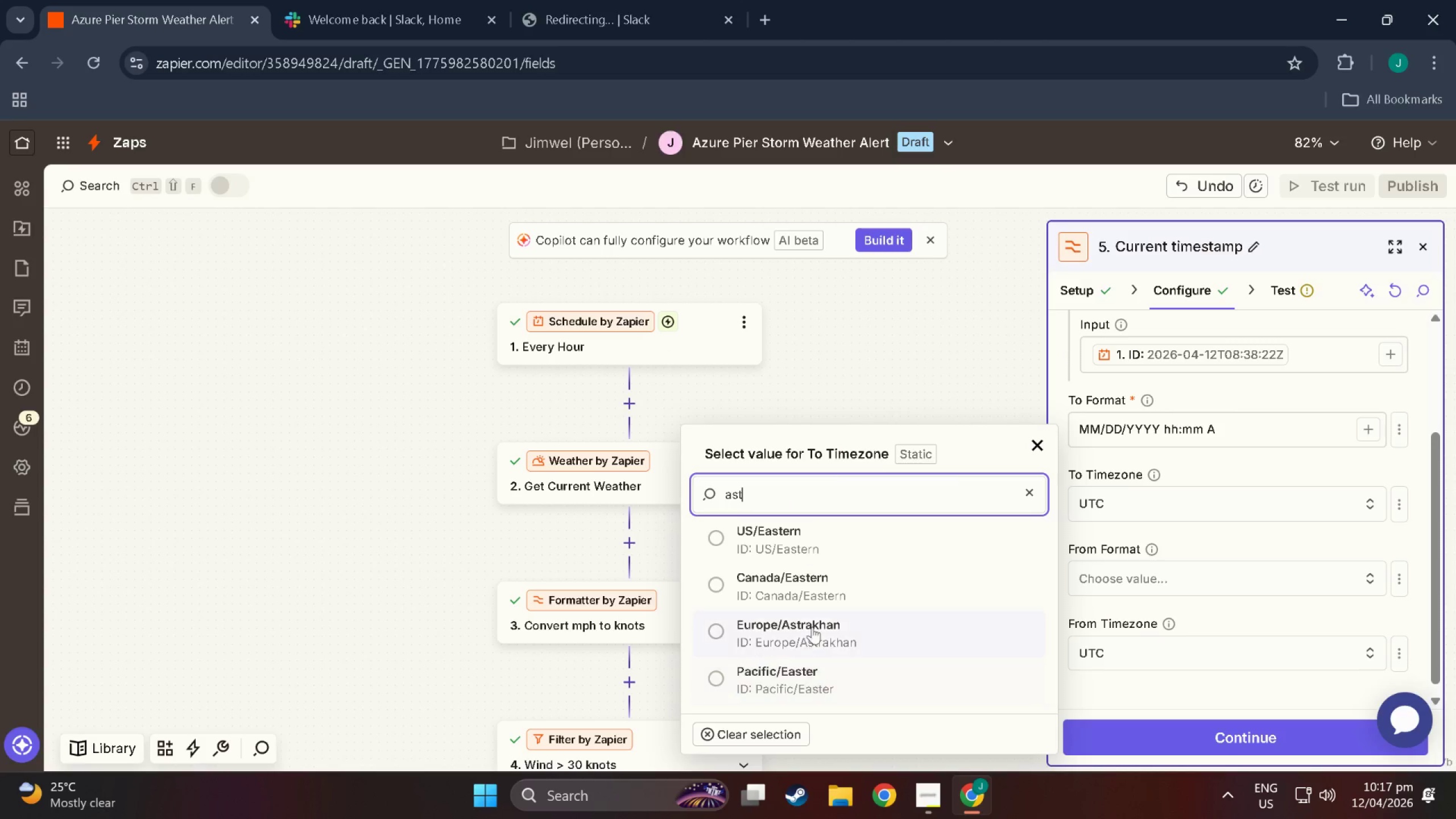 
scroll: coordinate [810, 584], scroll_direction: up, amount: 3.0
 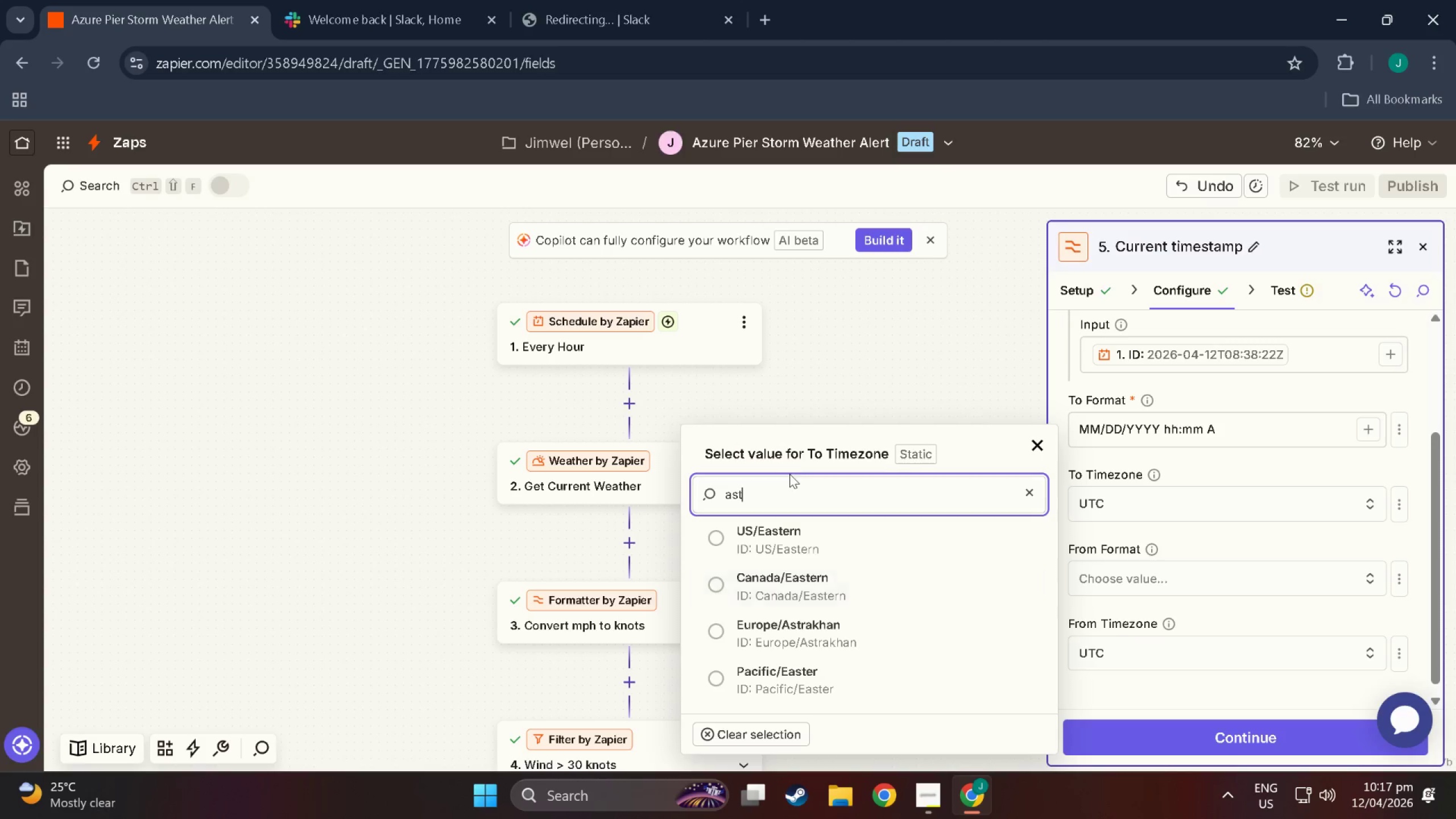 
left_click([789, 474])
 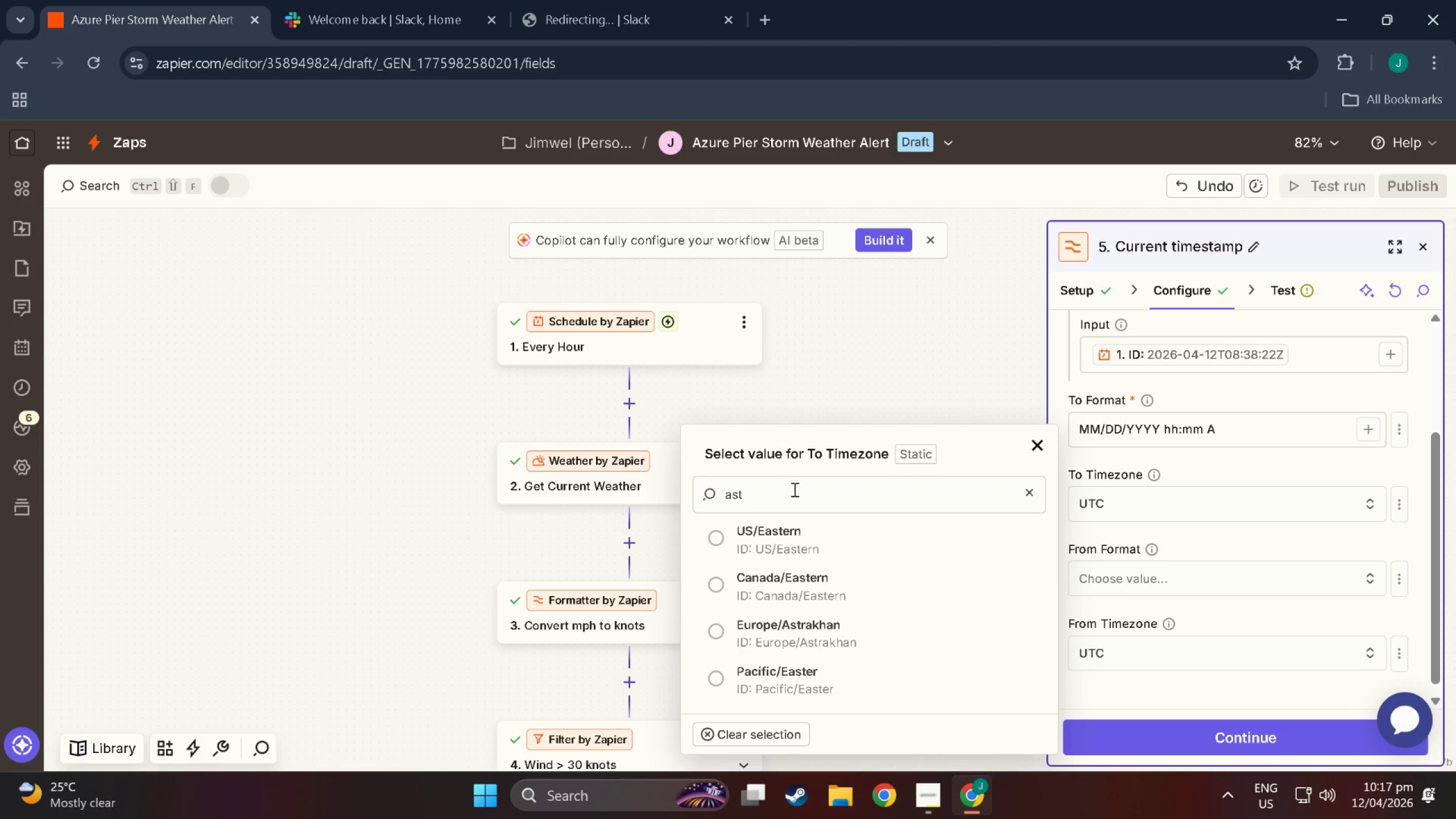 
left_click([793, 489])
 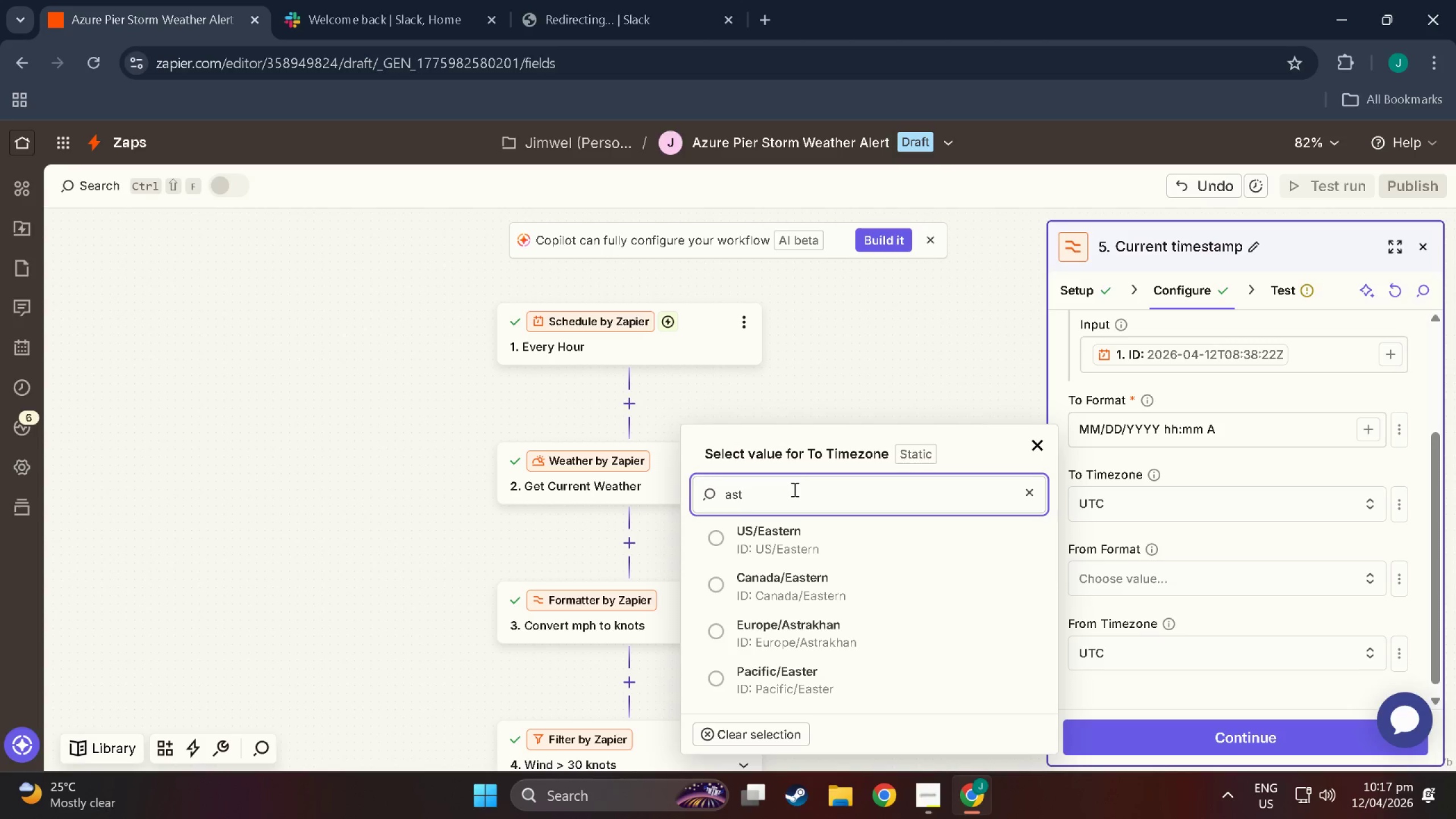 
key(Backspace)
key(Backspace)
key(Backspace)
key(Backspace)
type(st tho)
key(Backspace)
type(o)
 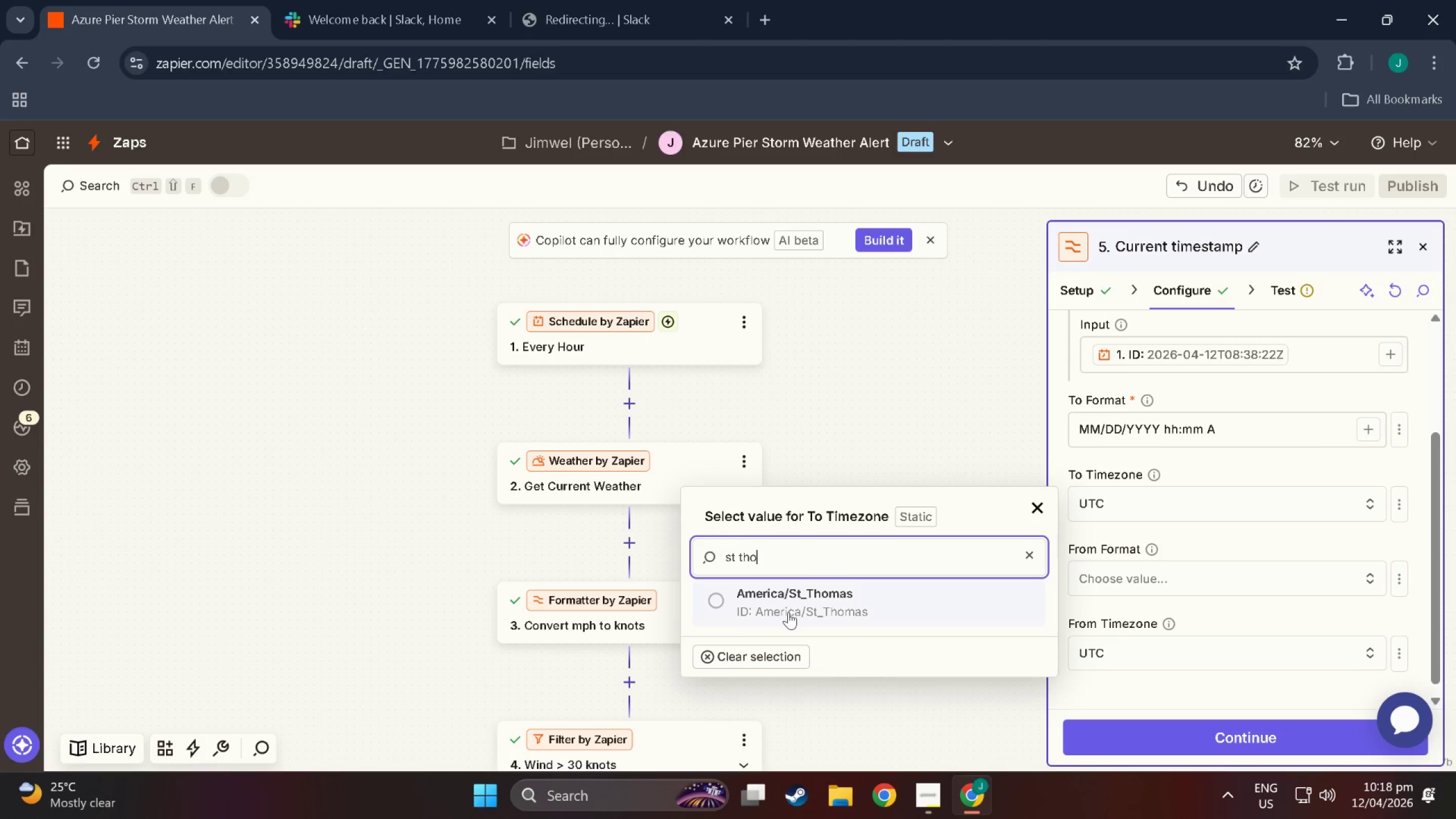 
left_click([788, 612])
 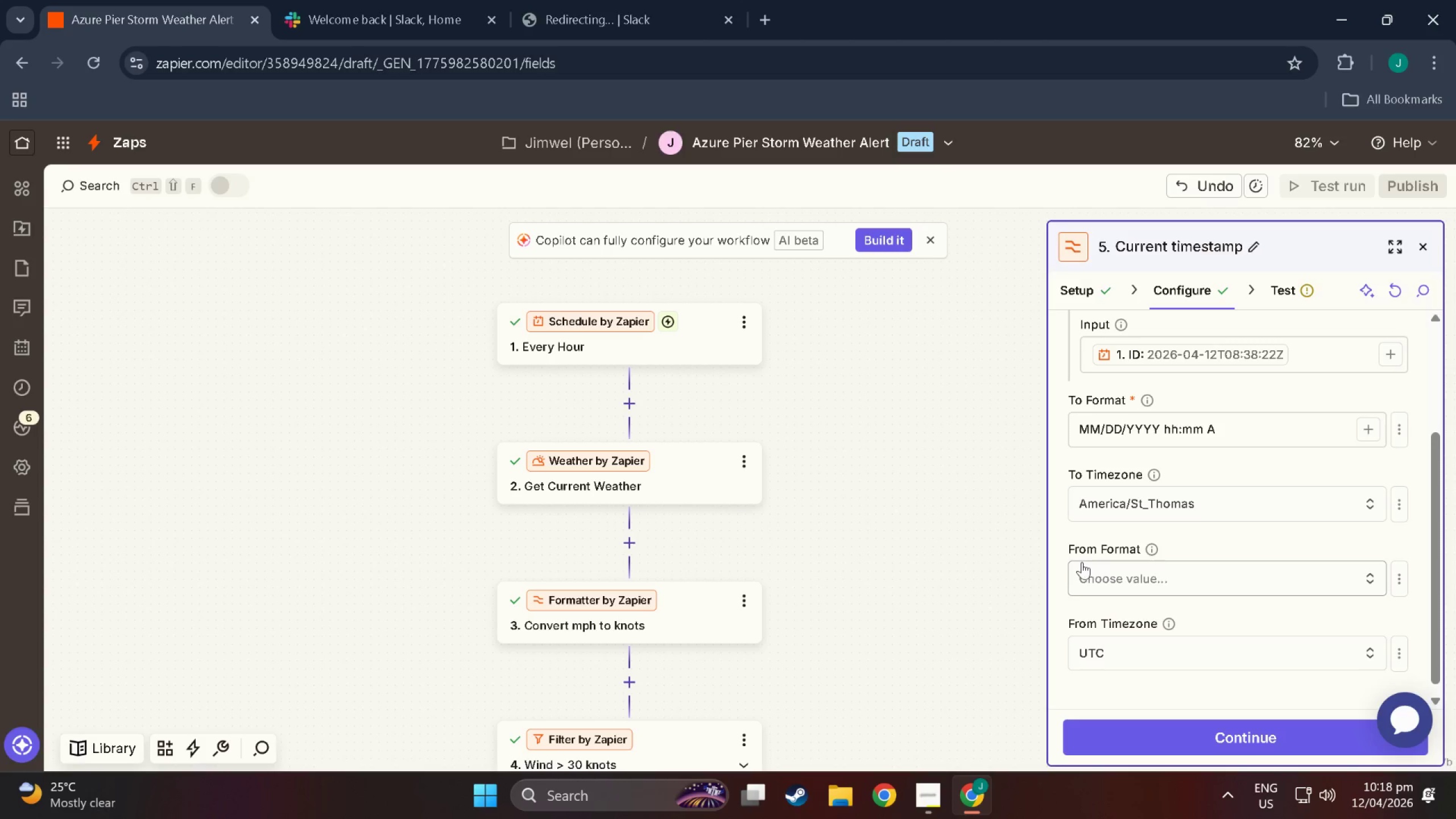 
scroll: coordinate [1155, 577], scroll_direction: up, amount: 3.0
 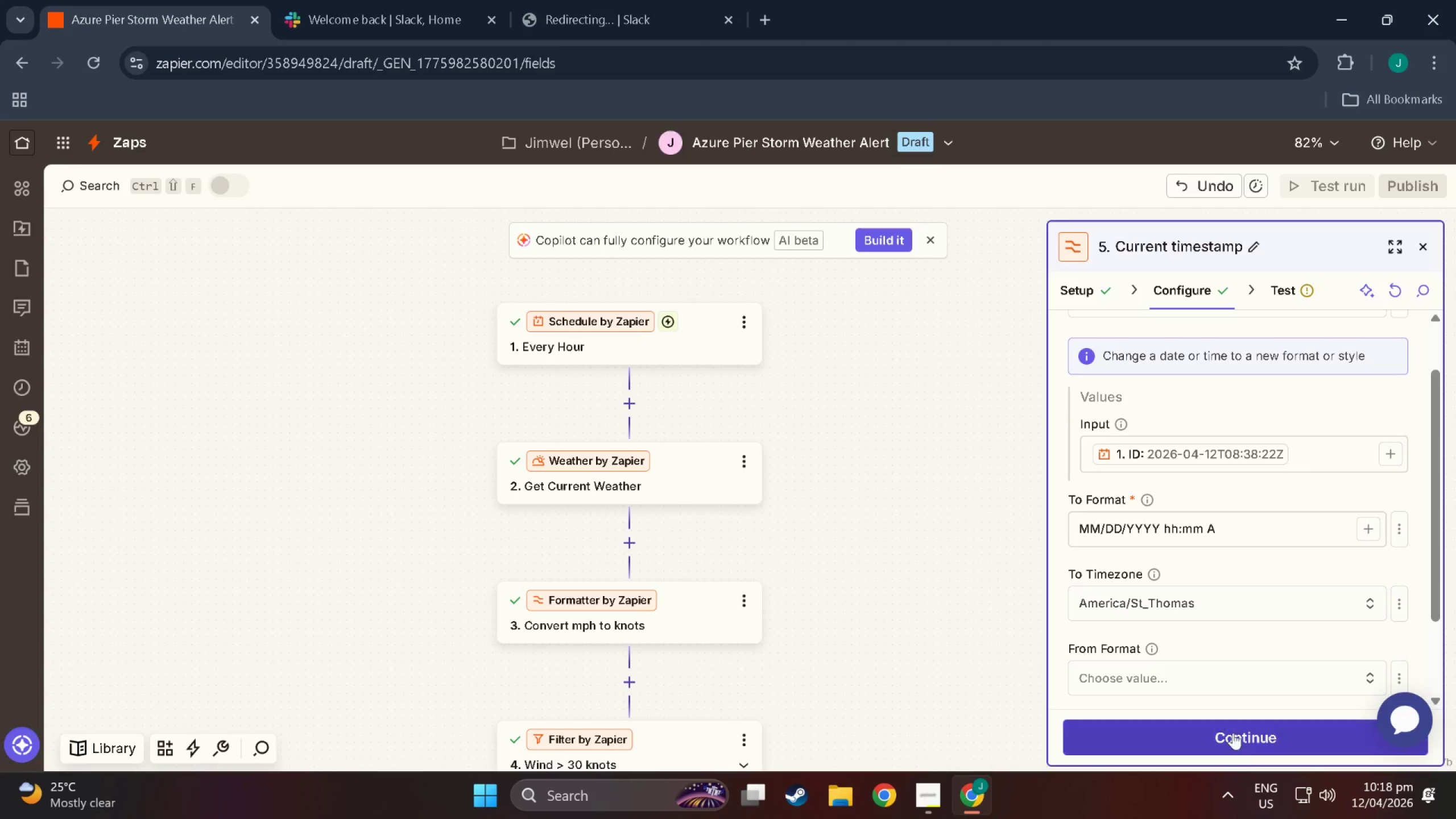 
left_click([1246, 750])
 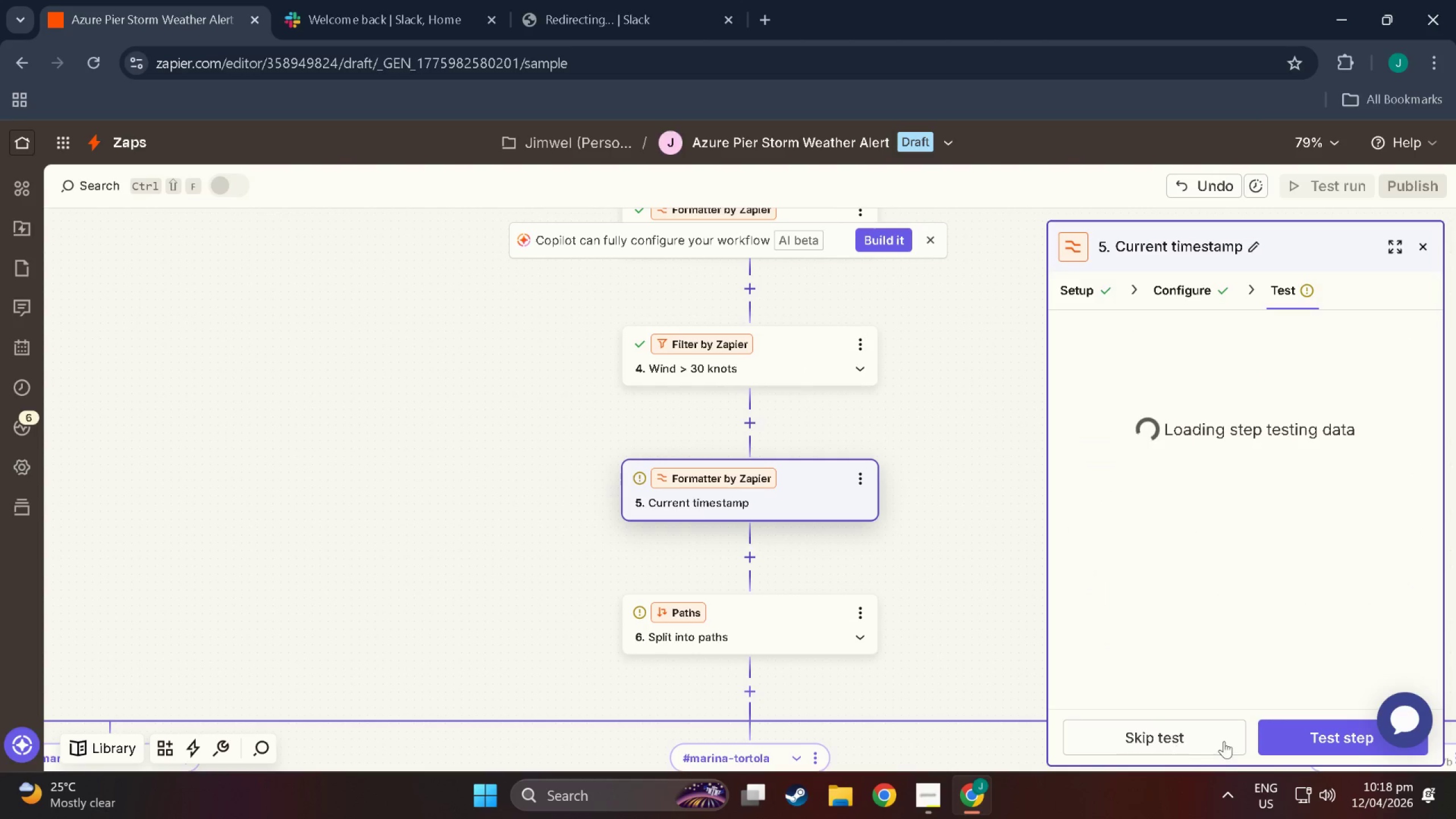 
left_click([1293, 738])
 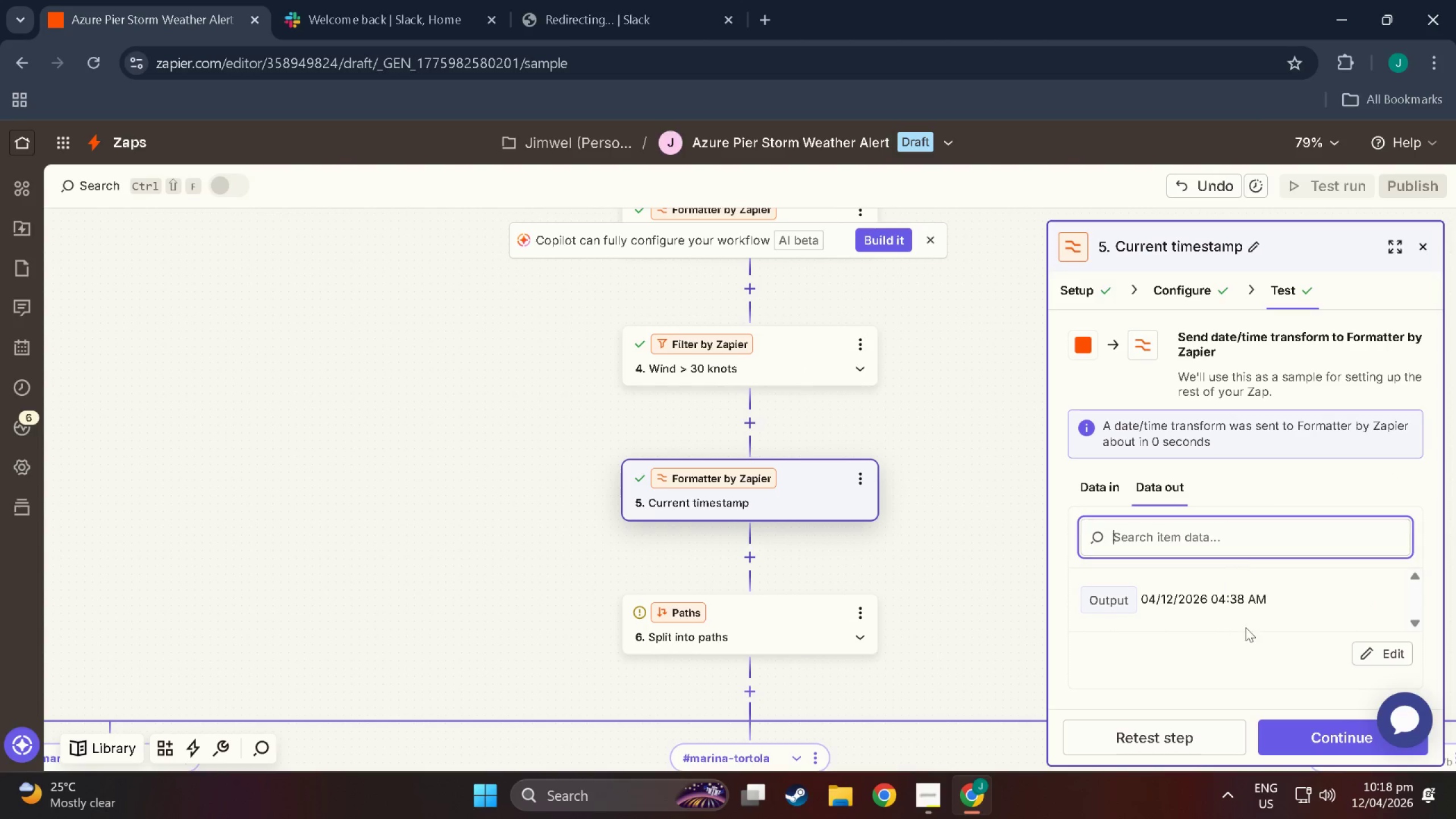 
left_click([1322, 739])
 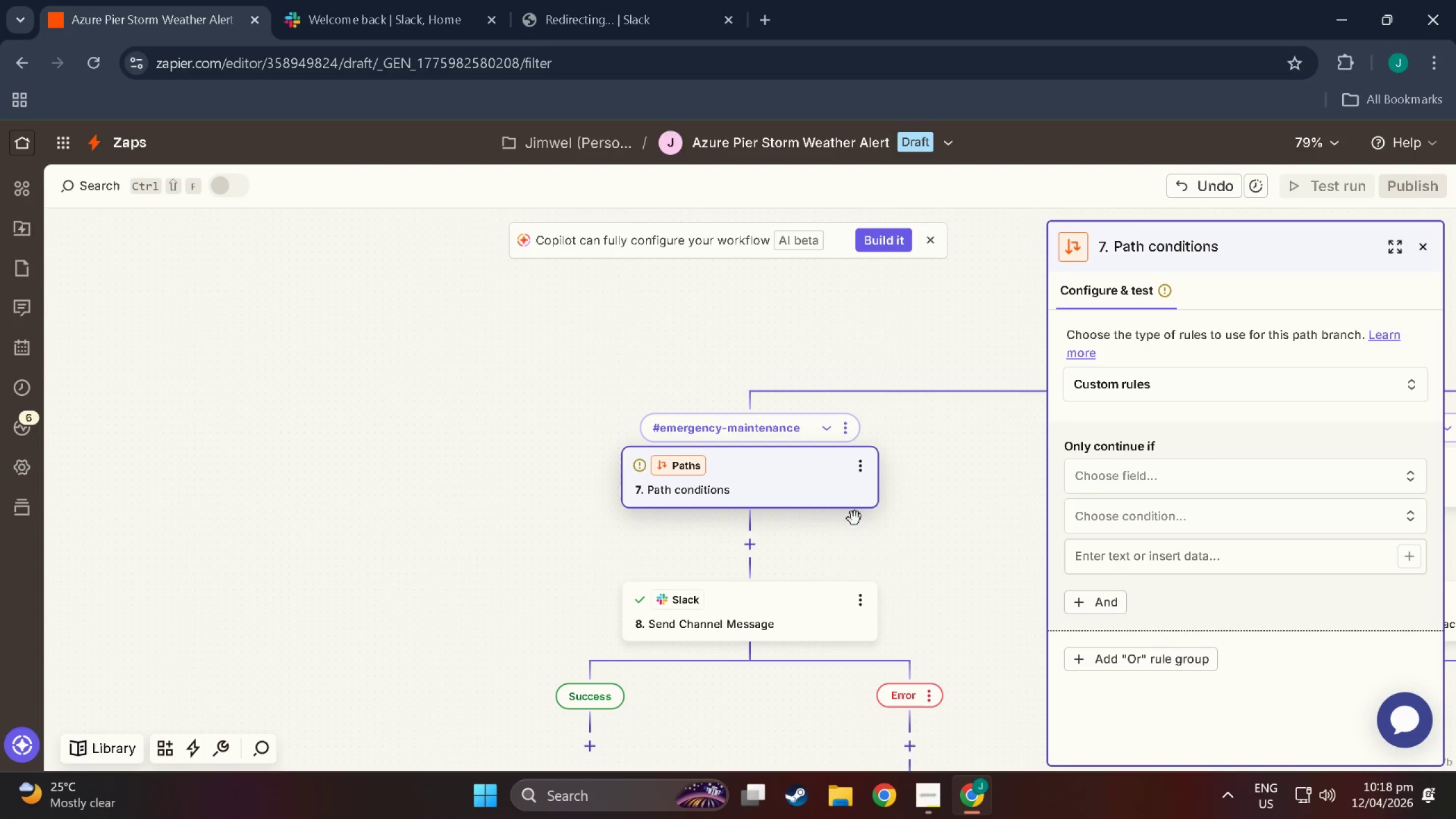 
scroll: coordinate [830, 652], scroll_direction: down, amount: 3.0
 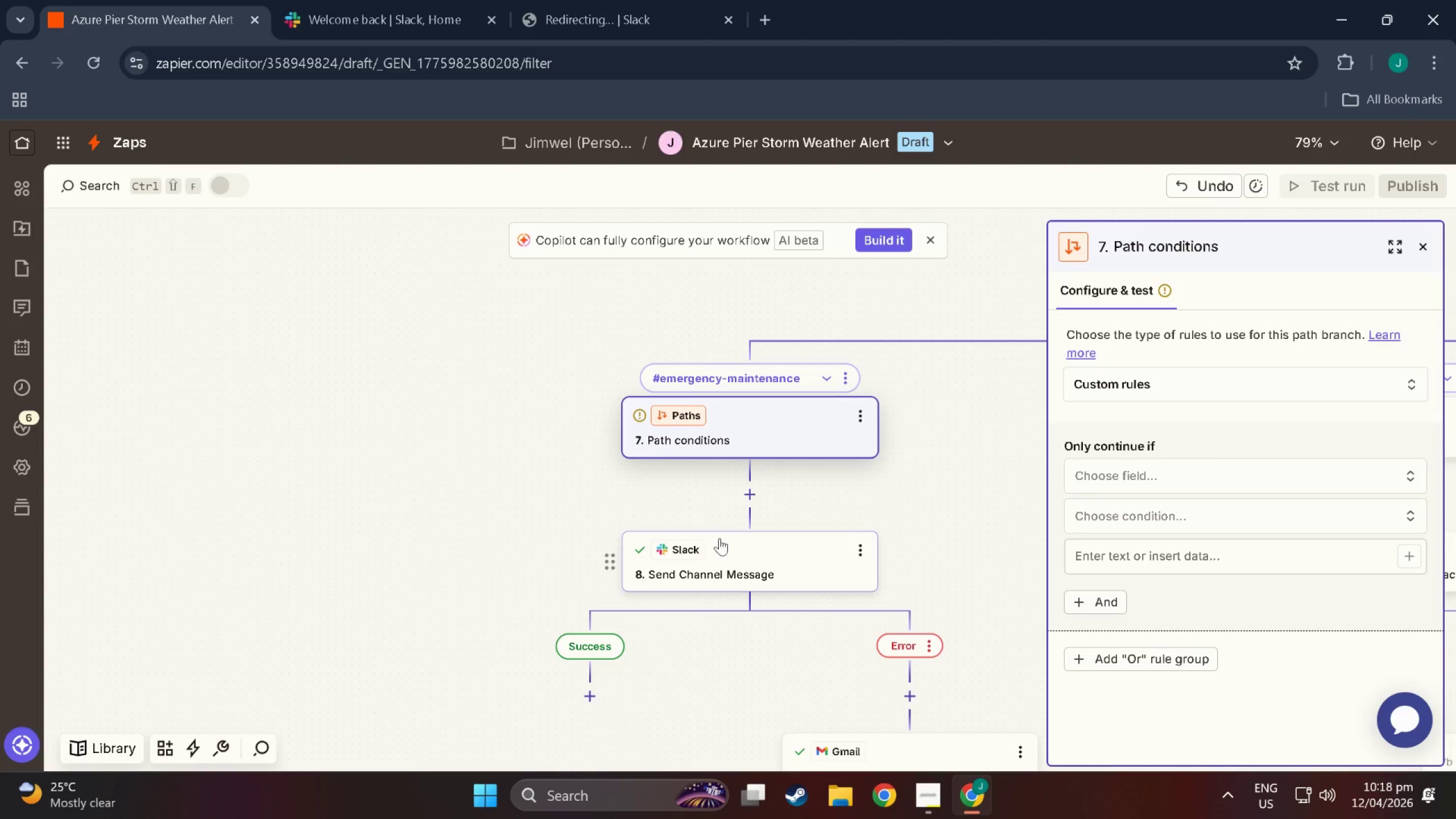 
left_click([721, 536])
 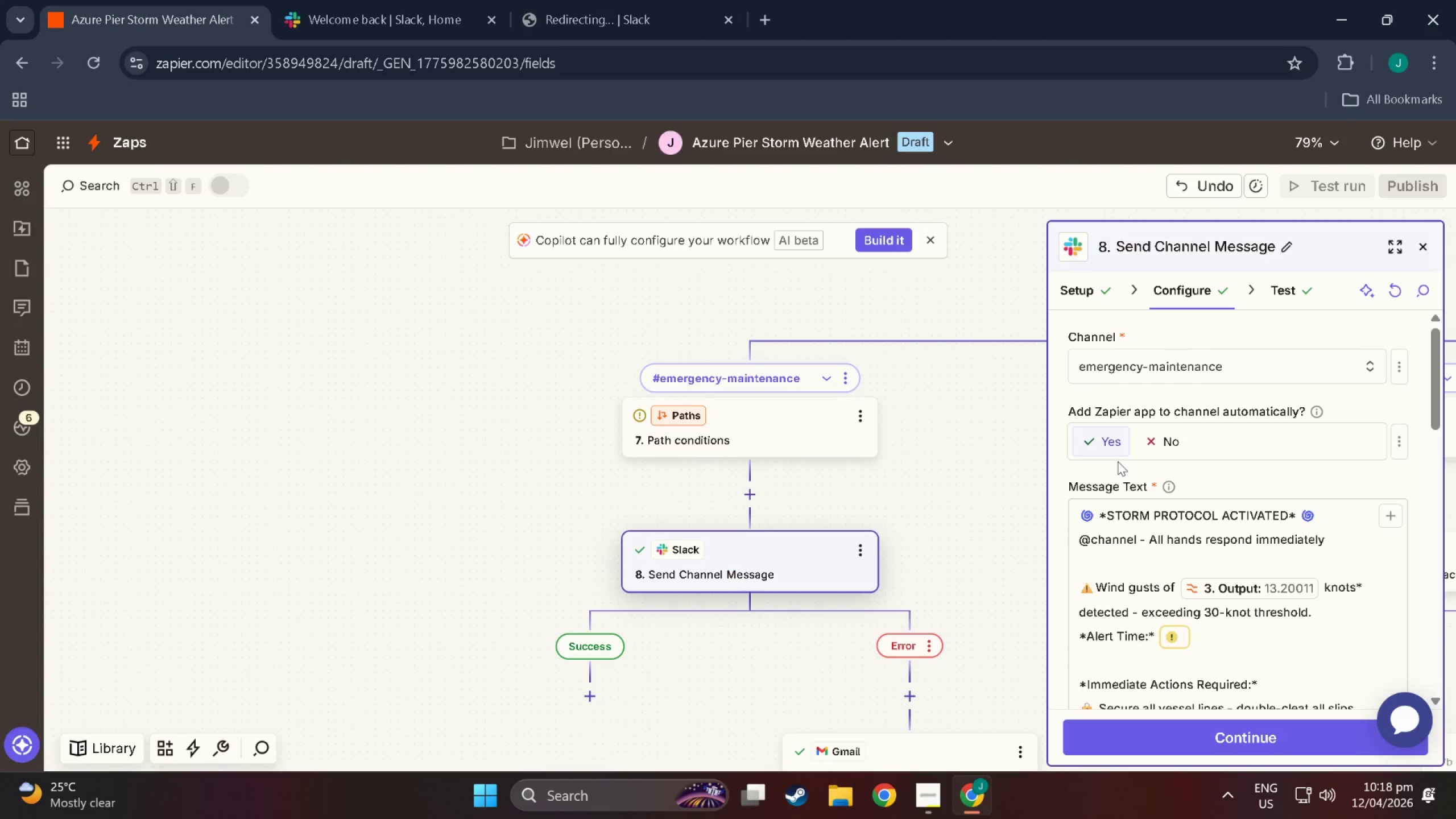 
scroll: coordinate [1265, 561], scroll_direction: down, amount: 2.0
 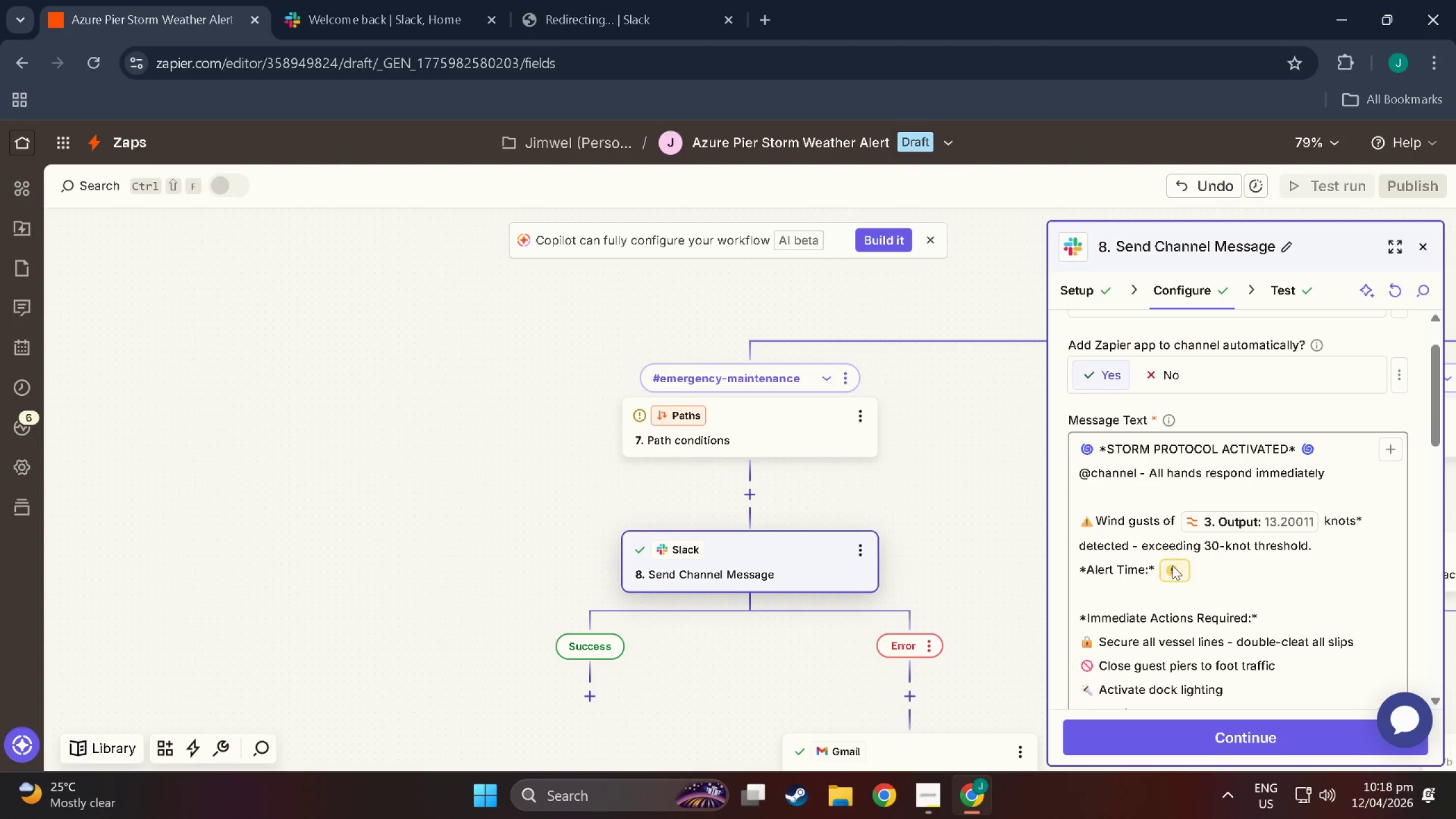 
left_click([1172, 565])
 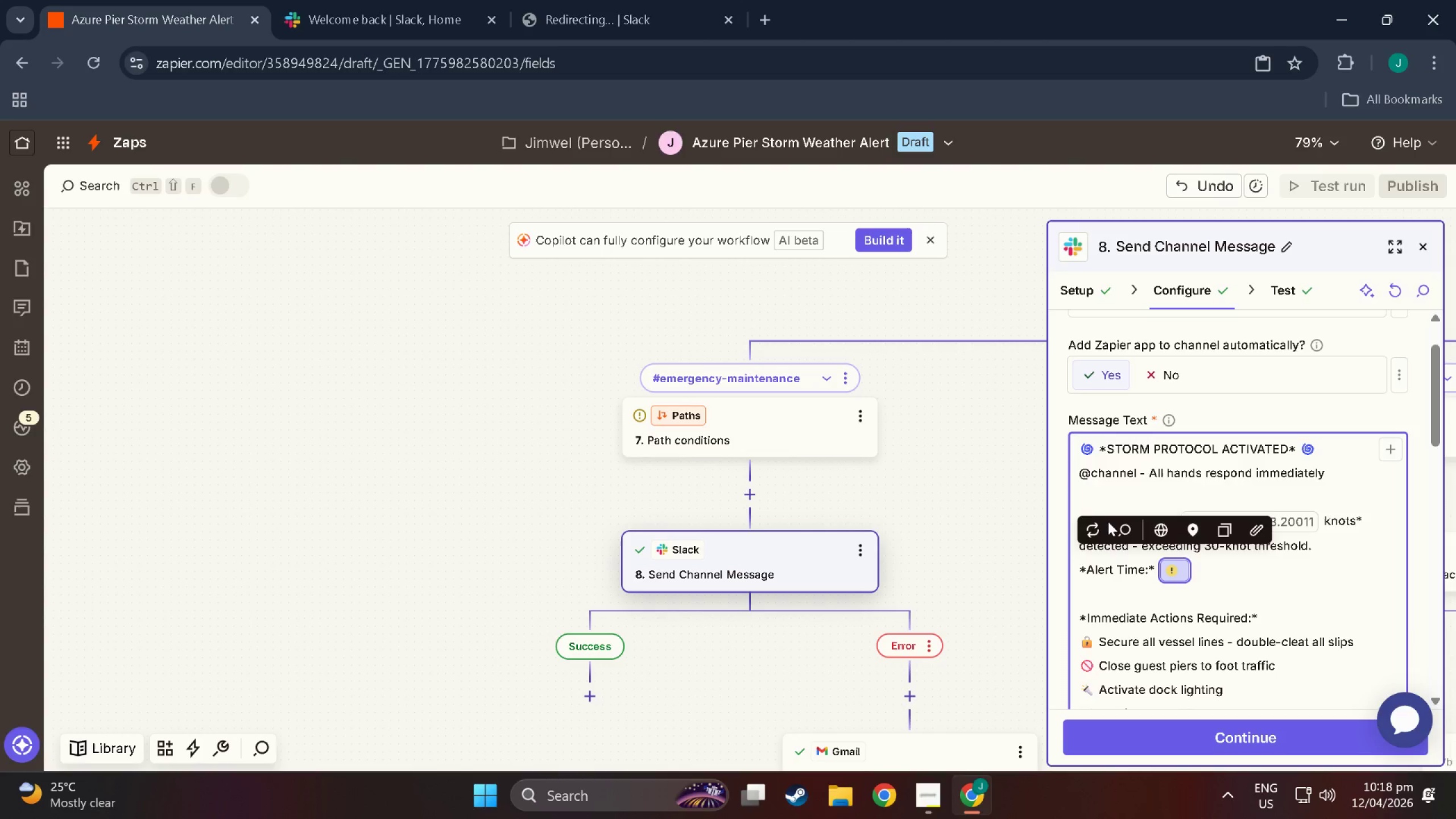 
left_click([1094, 522])
 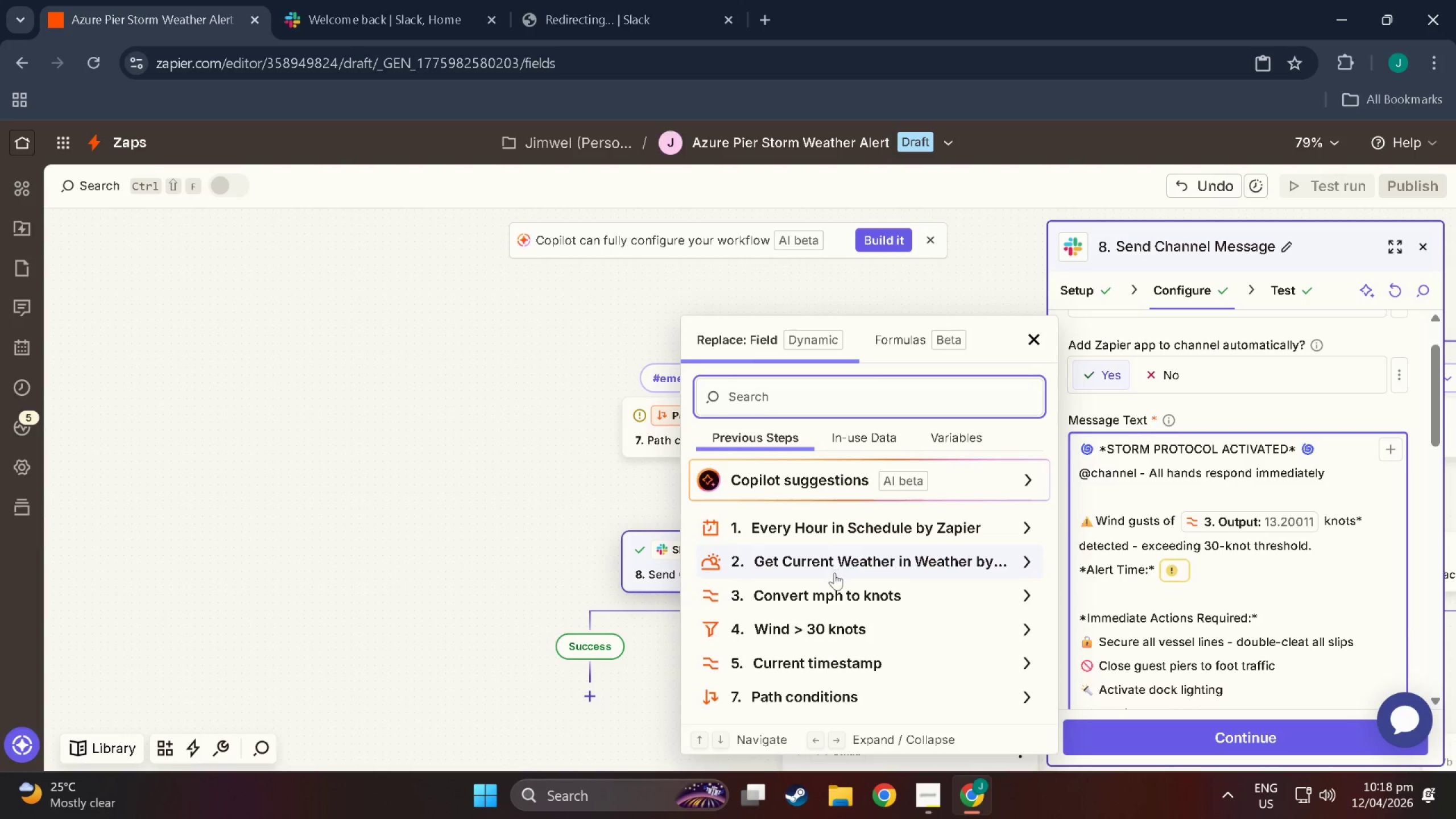 
scroll: coordinate [818, 656], scroll_direction: down, amount: 4.0
 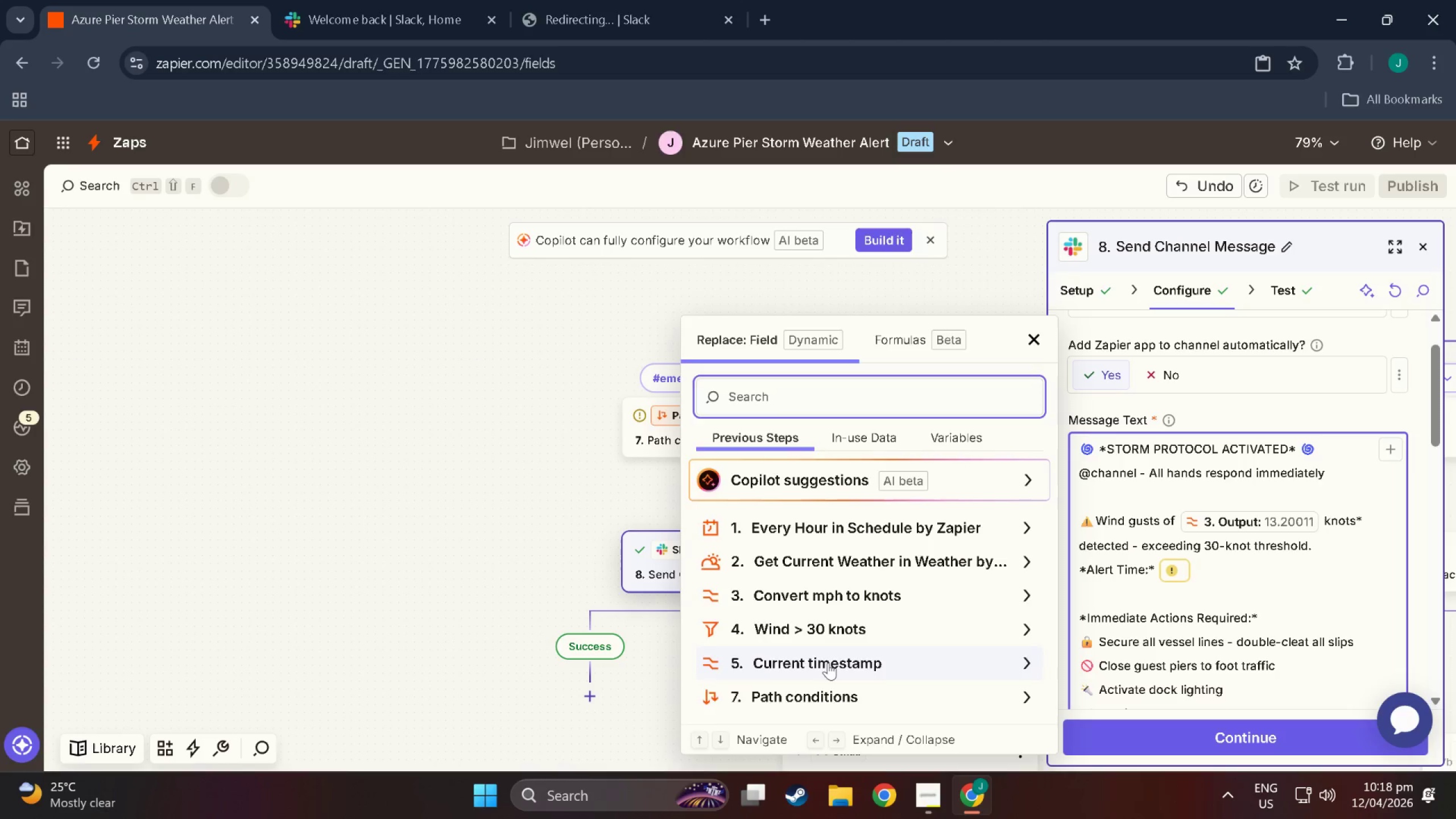 
left_click([828, 663])
 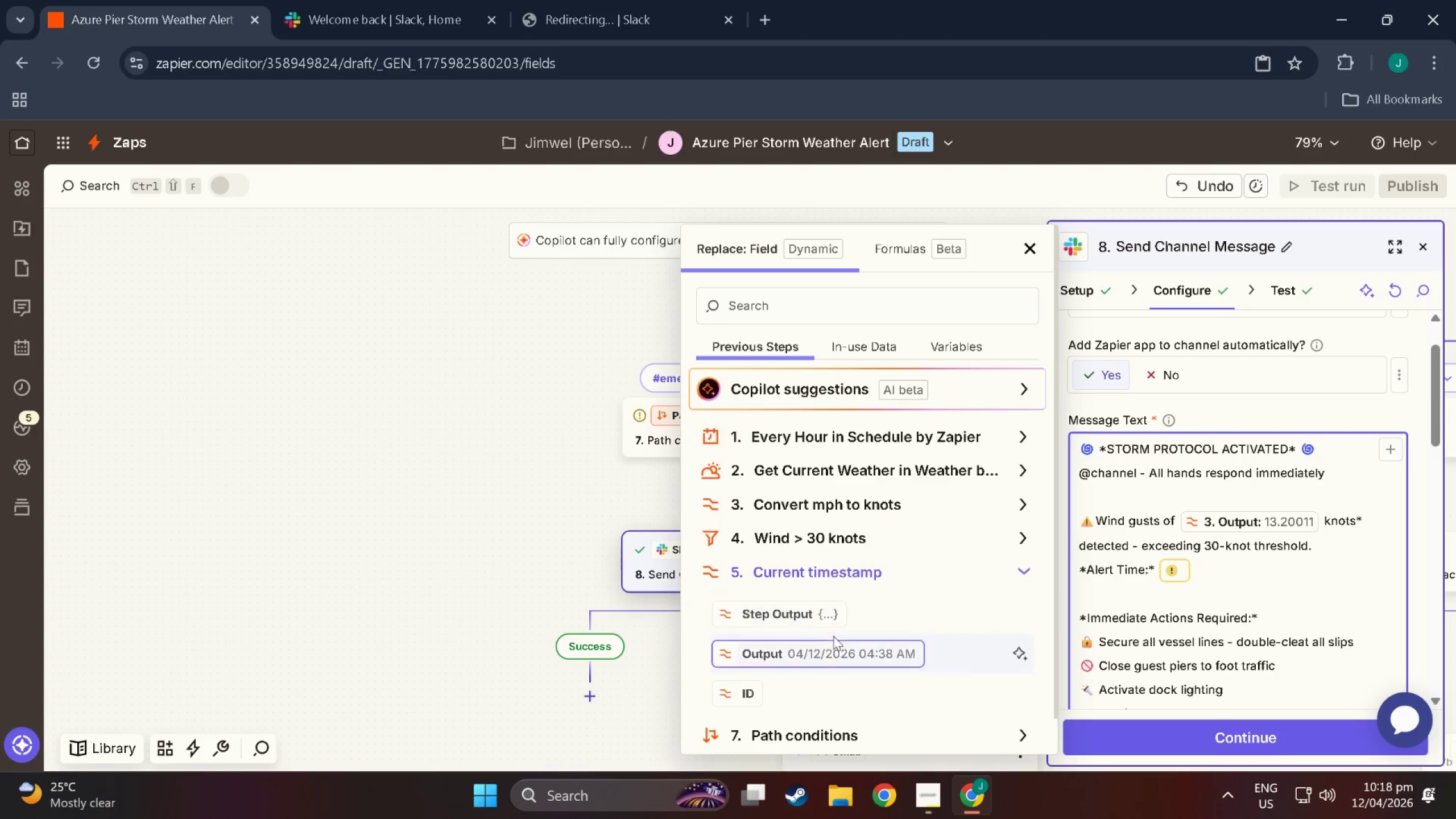 
left_click([833, 652])
 